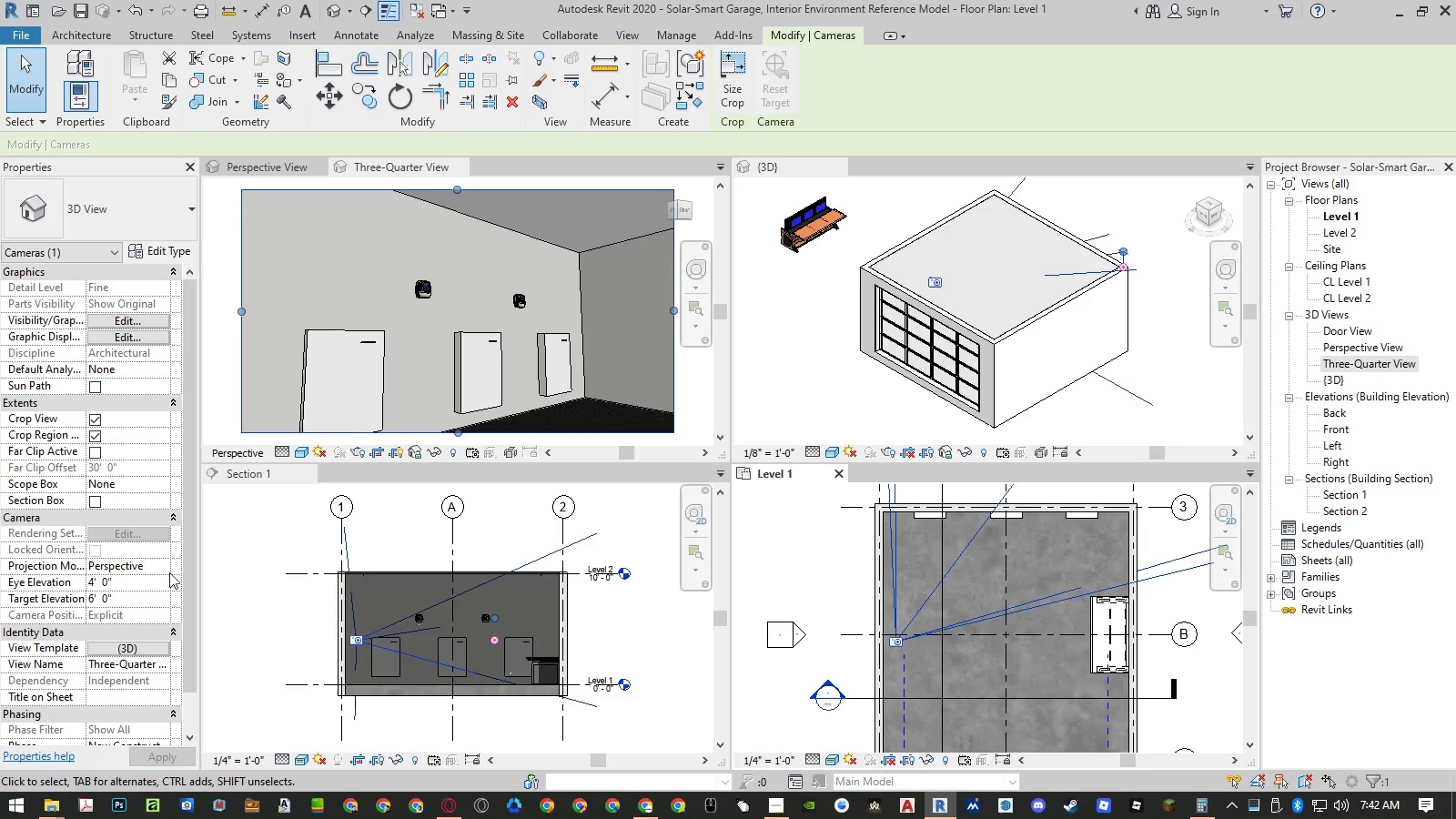 
left_click([136, 603])
 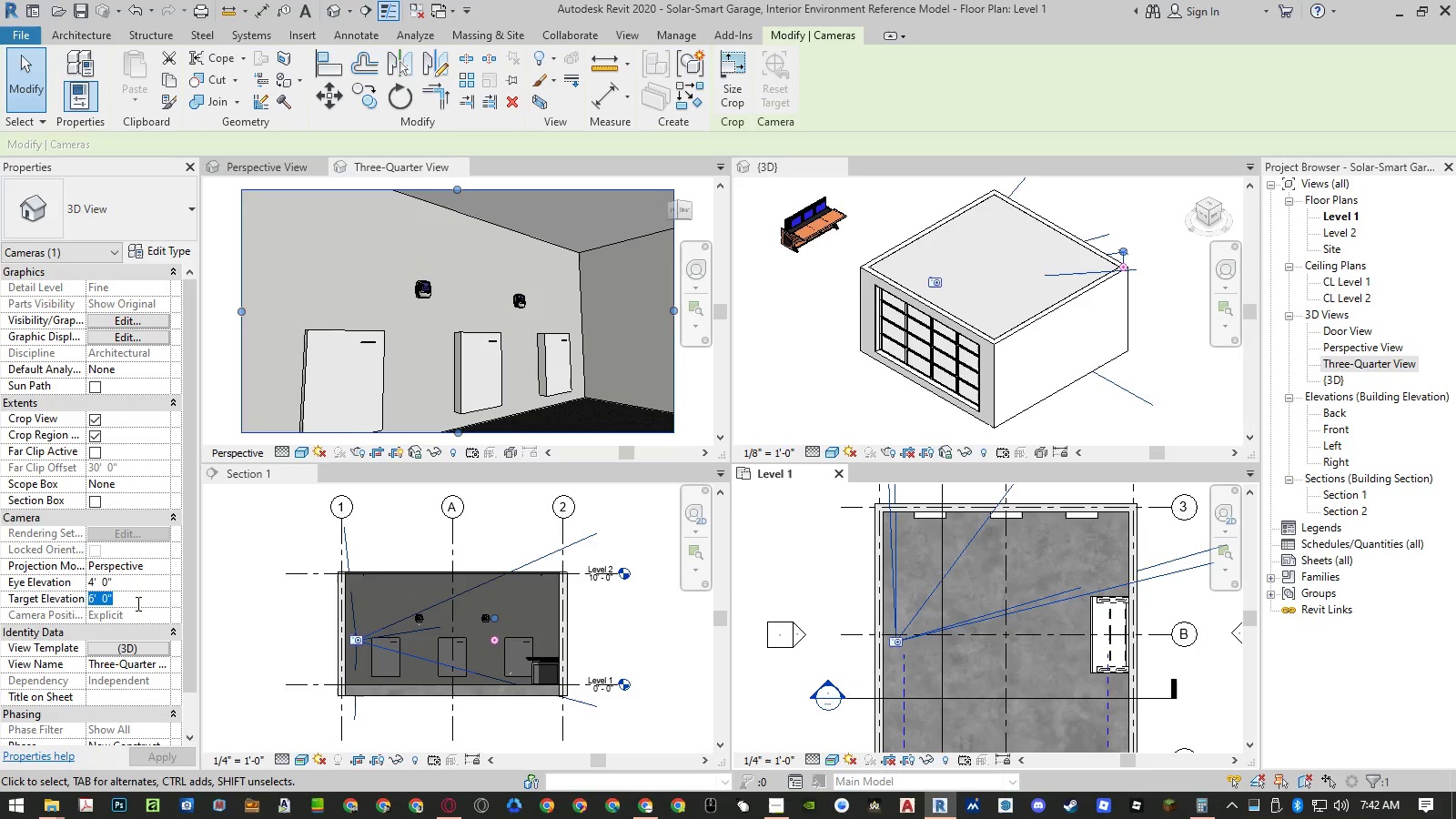 
key(Numpad4)
 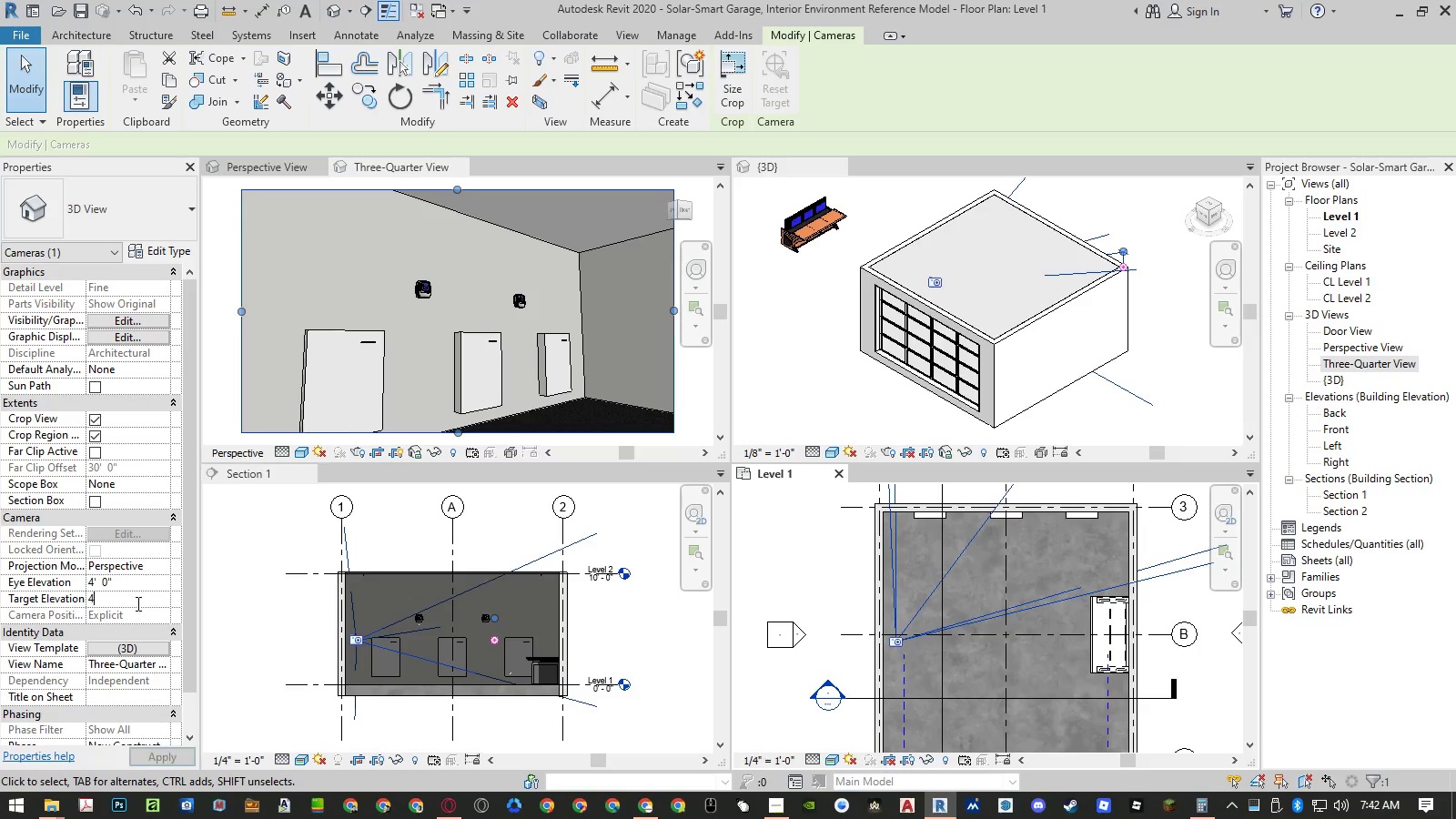 
key(NumpadEnter)
 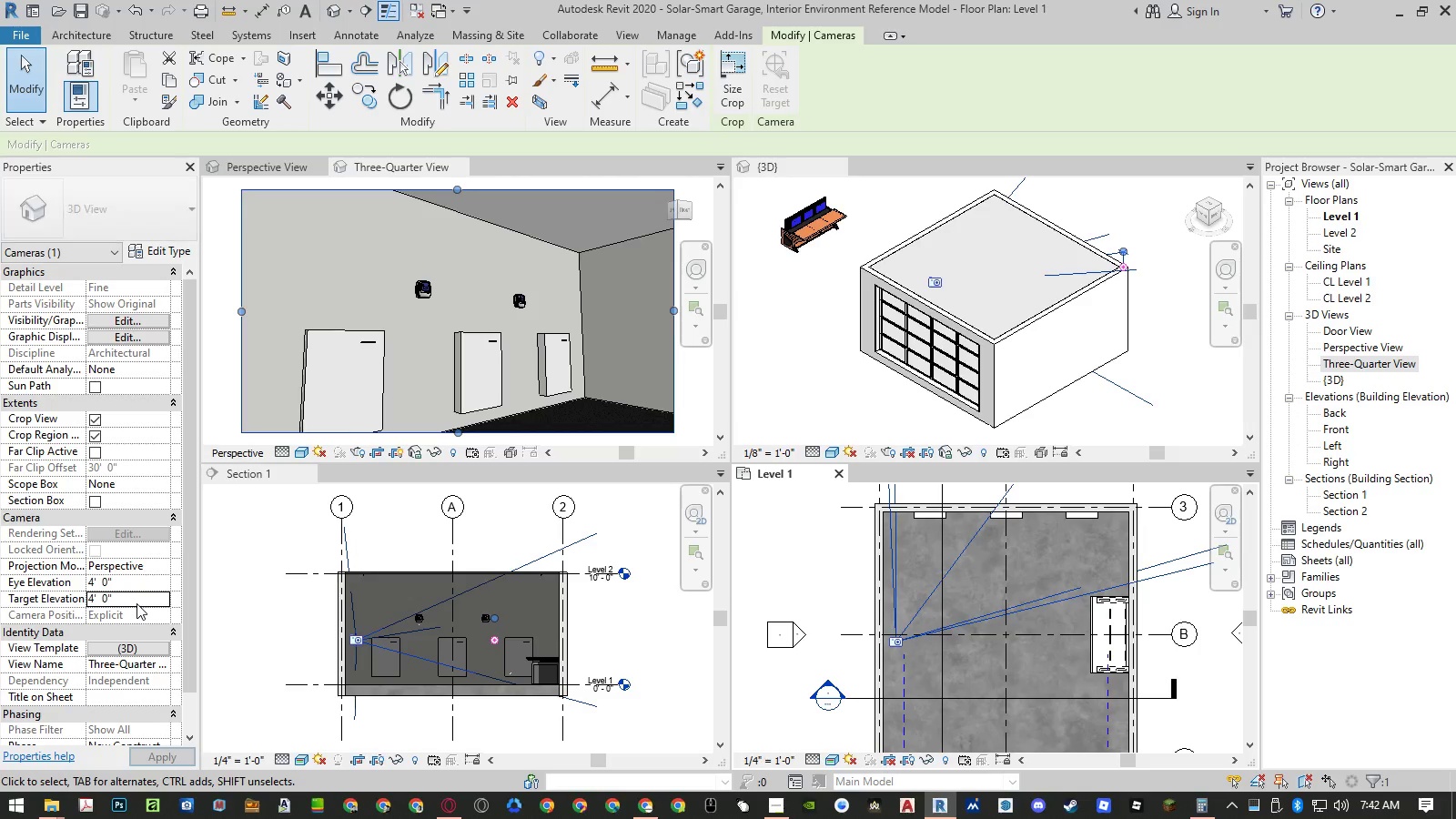 
key(NumpadEnter)
 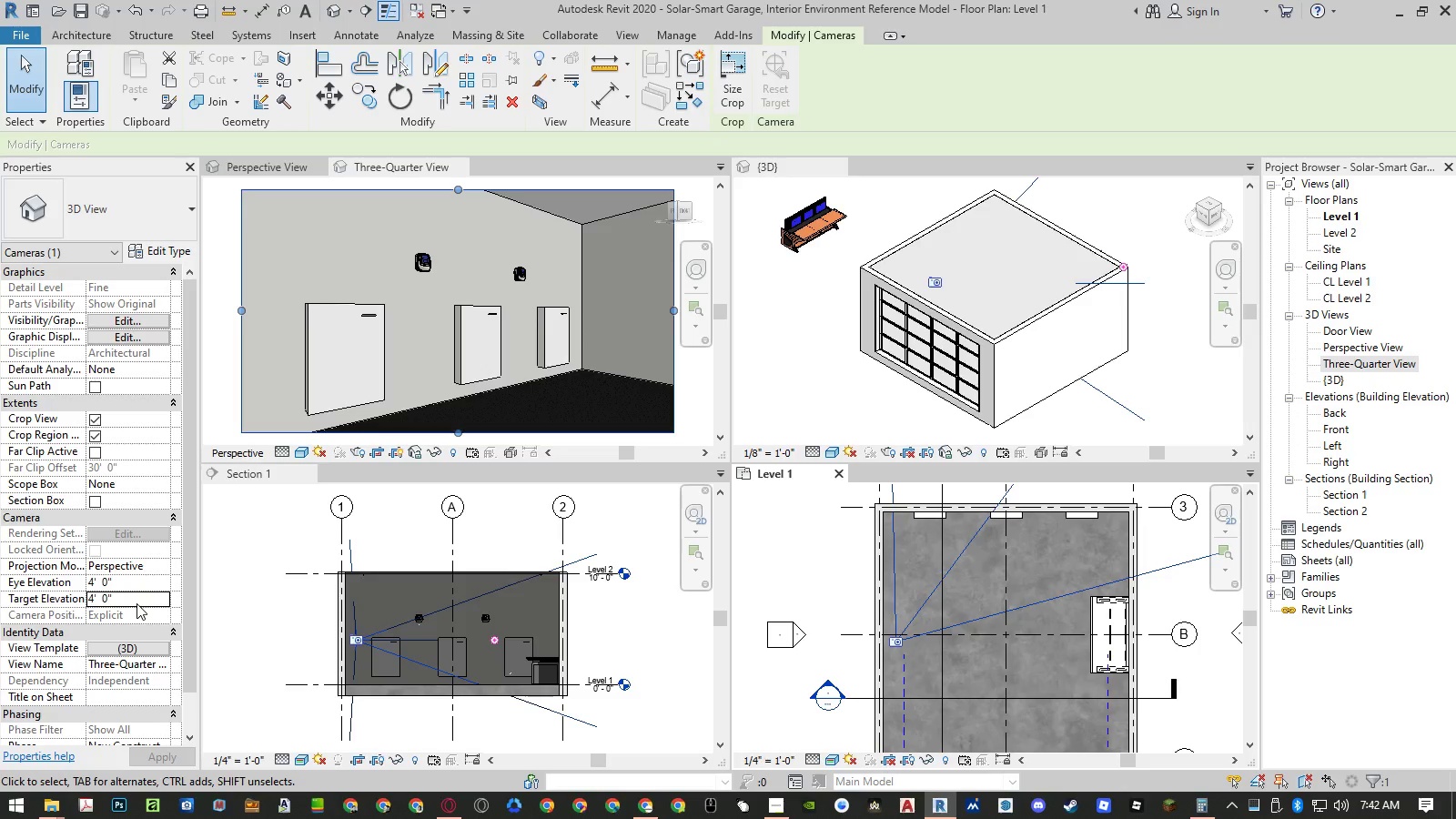 
left_click([139, 599])
 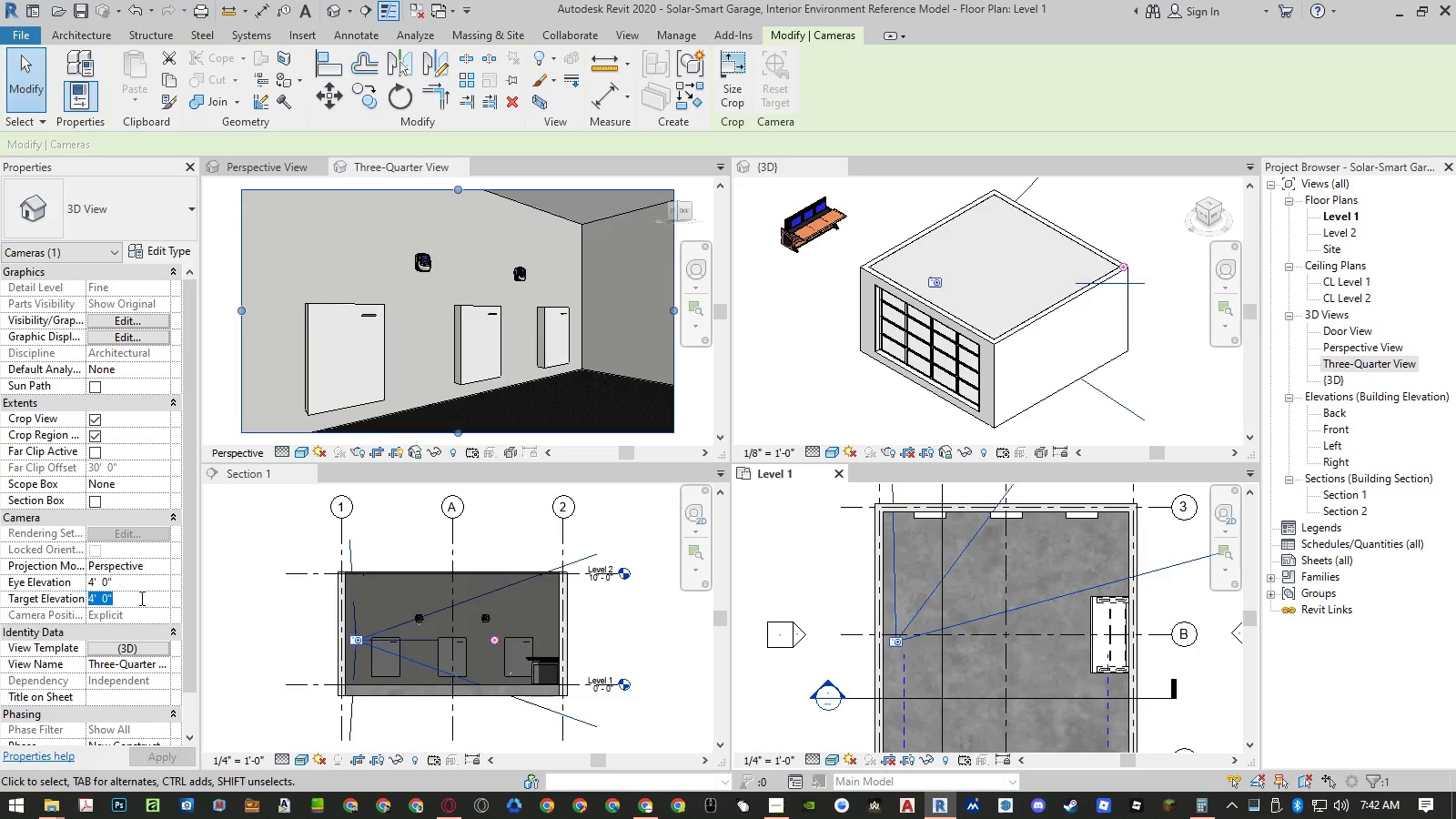 
key(Numpad5)
 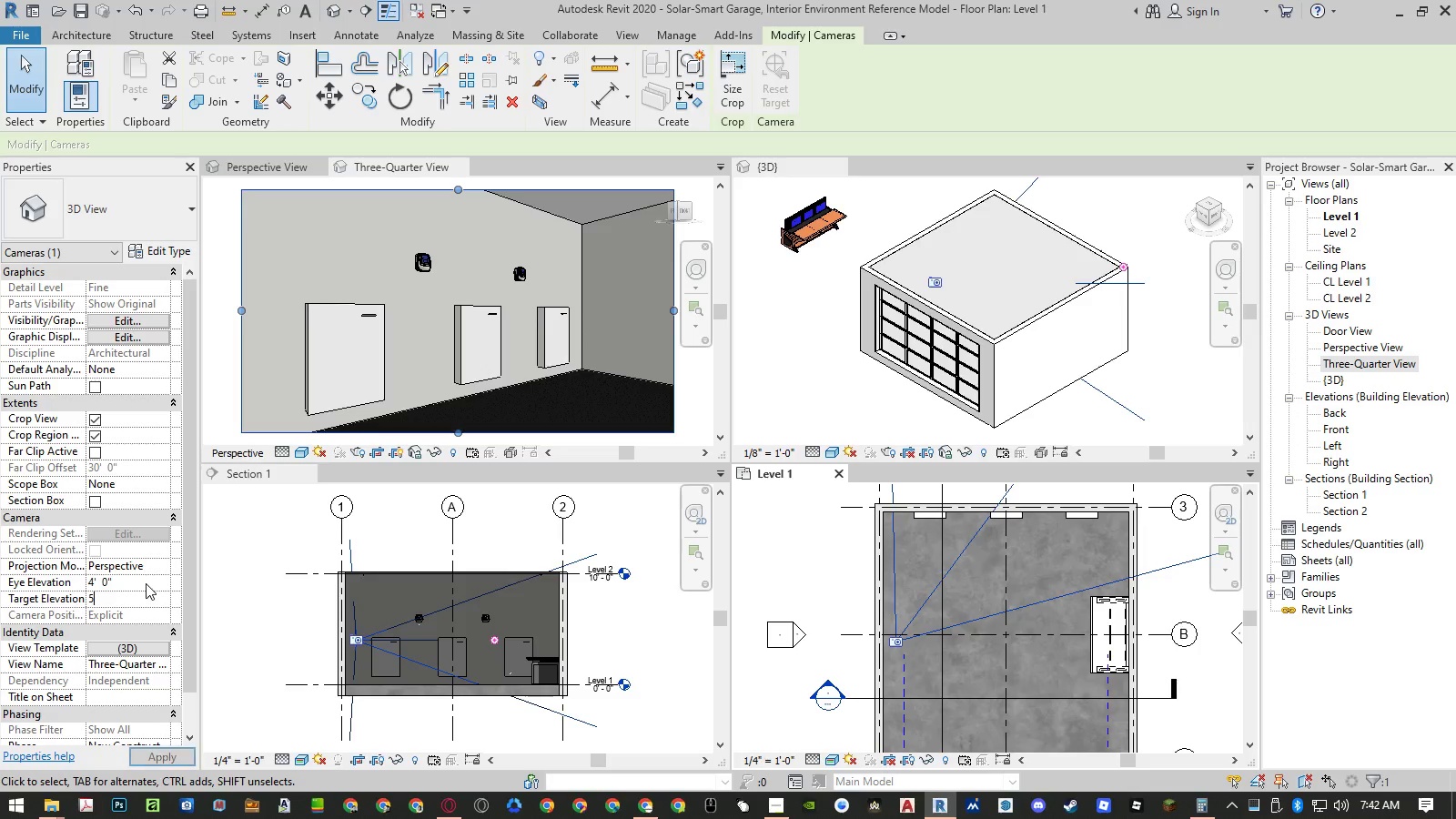 
left_click([147, 581])
 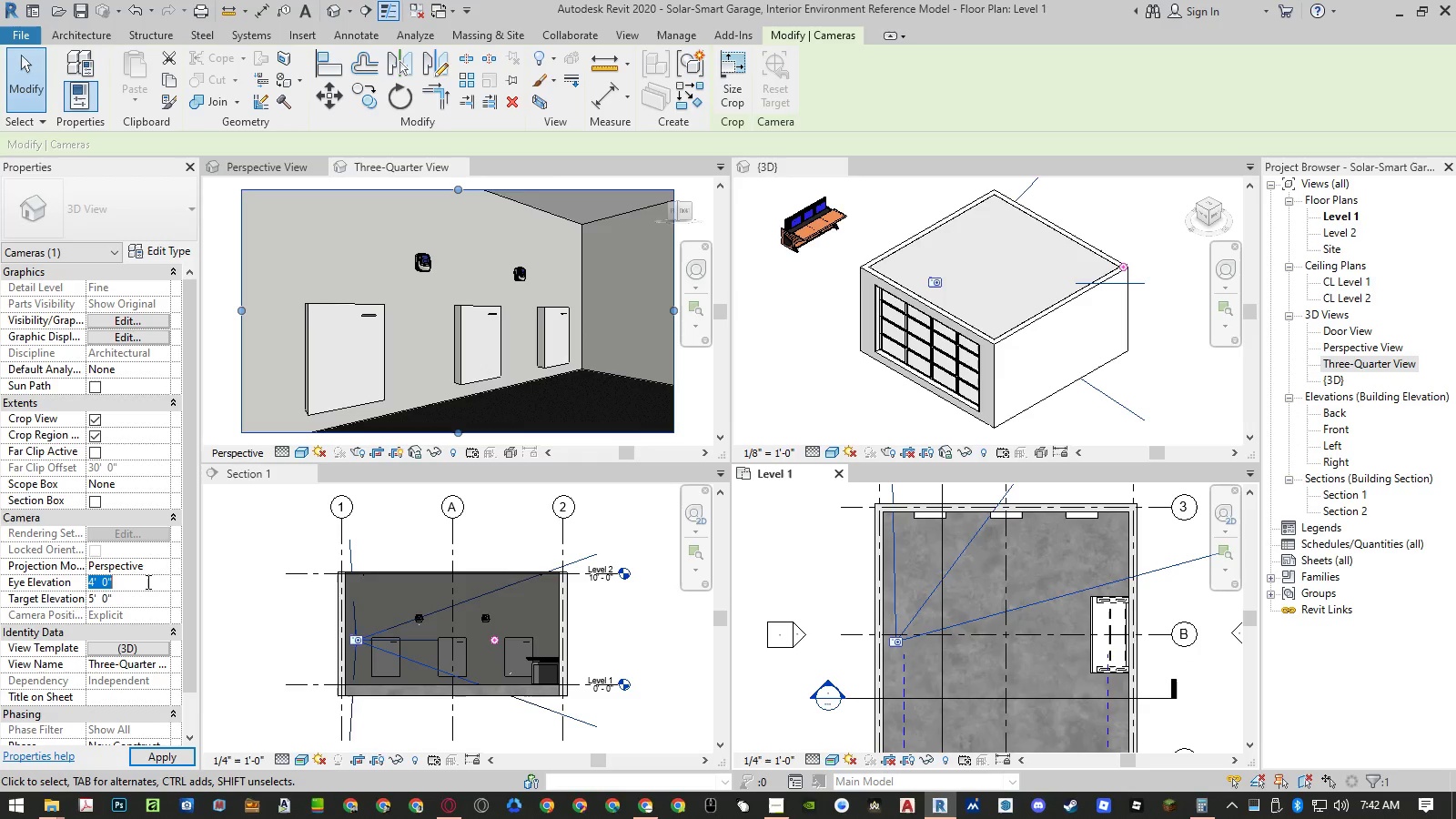 
key(Numpad5)
 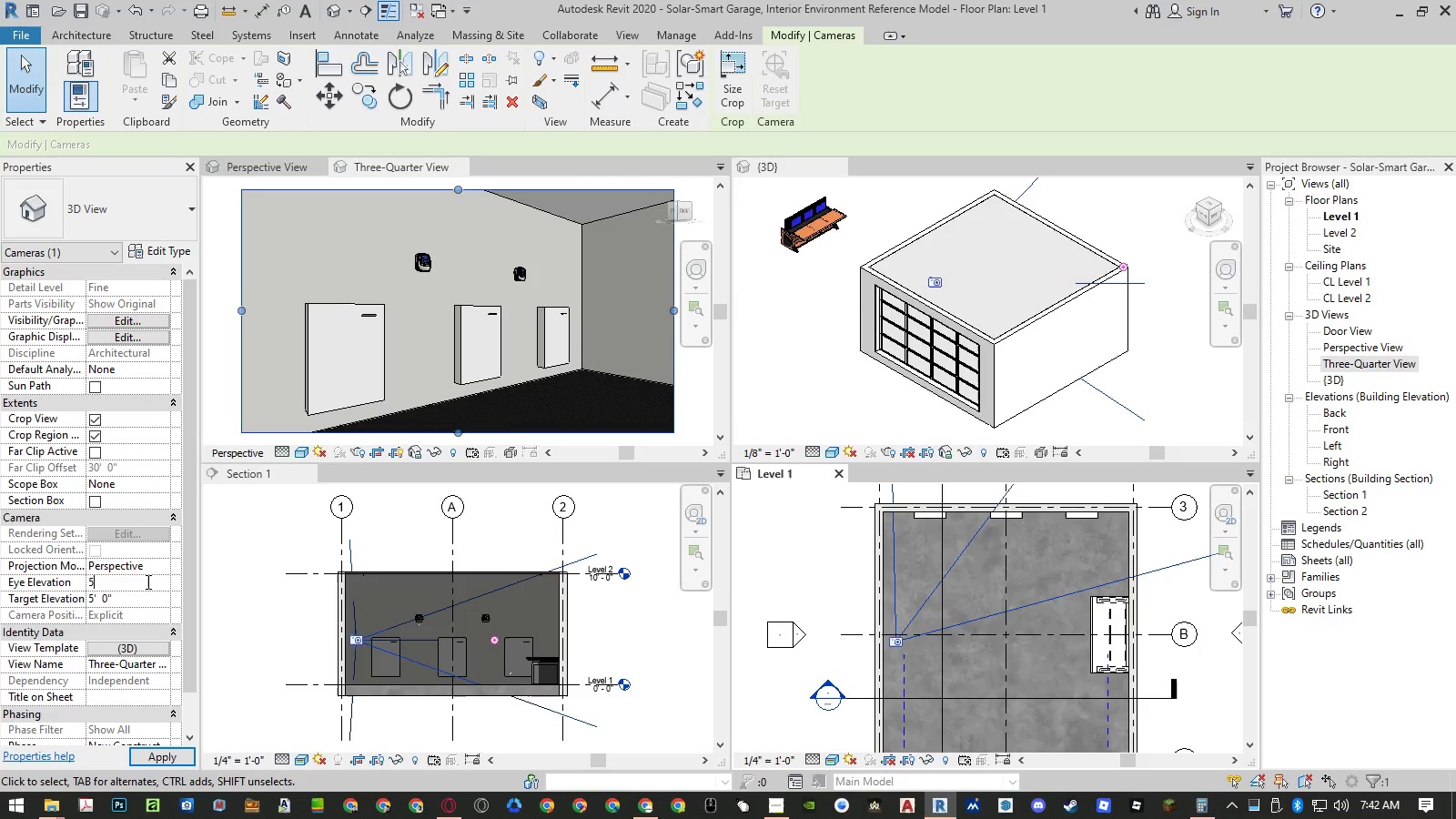 
key(NumpadEnter)
 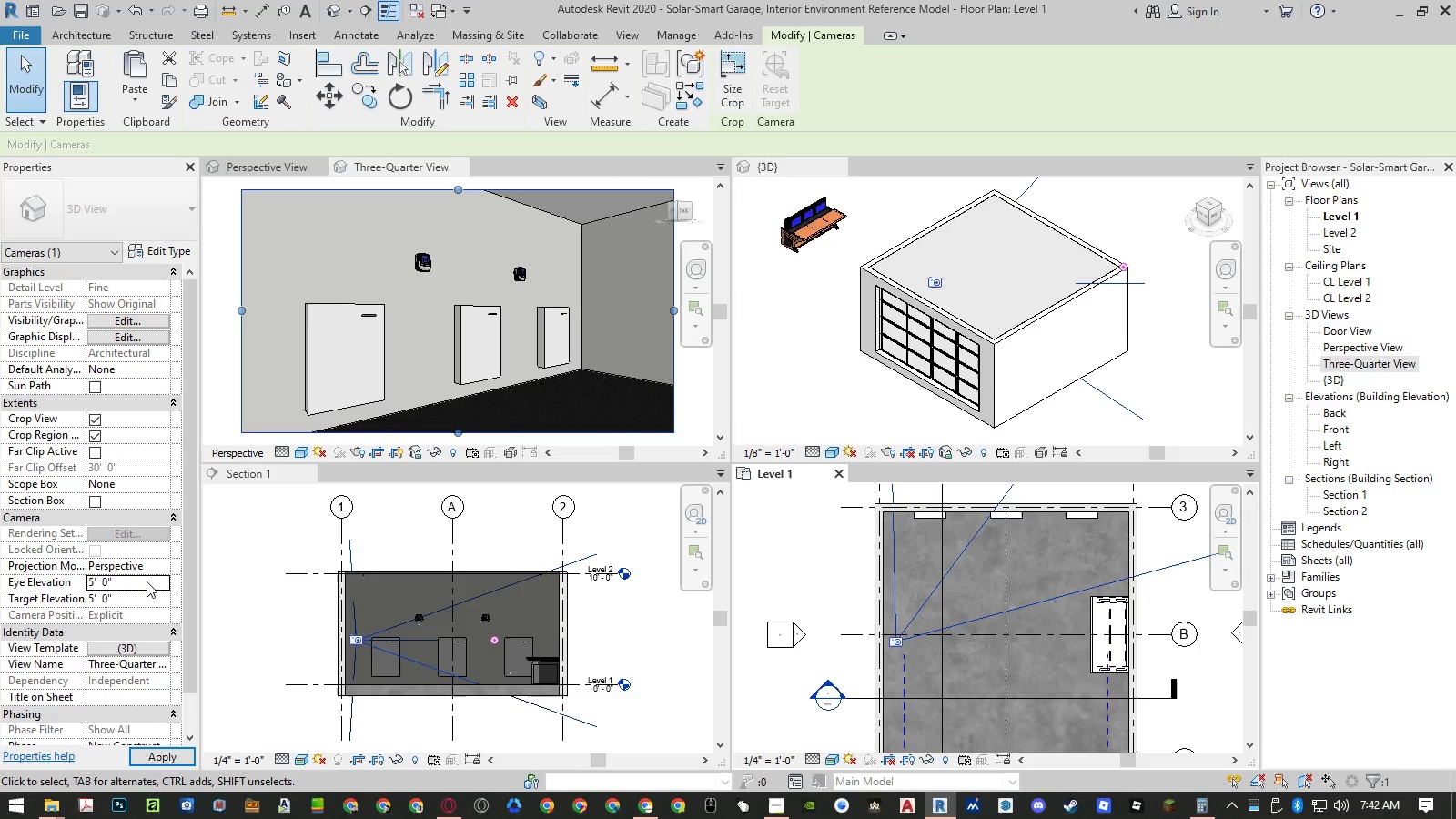 
key(NumpadEnter)
 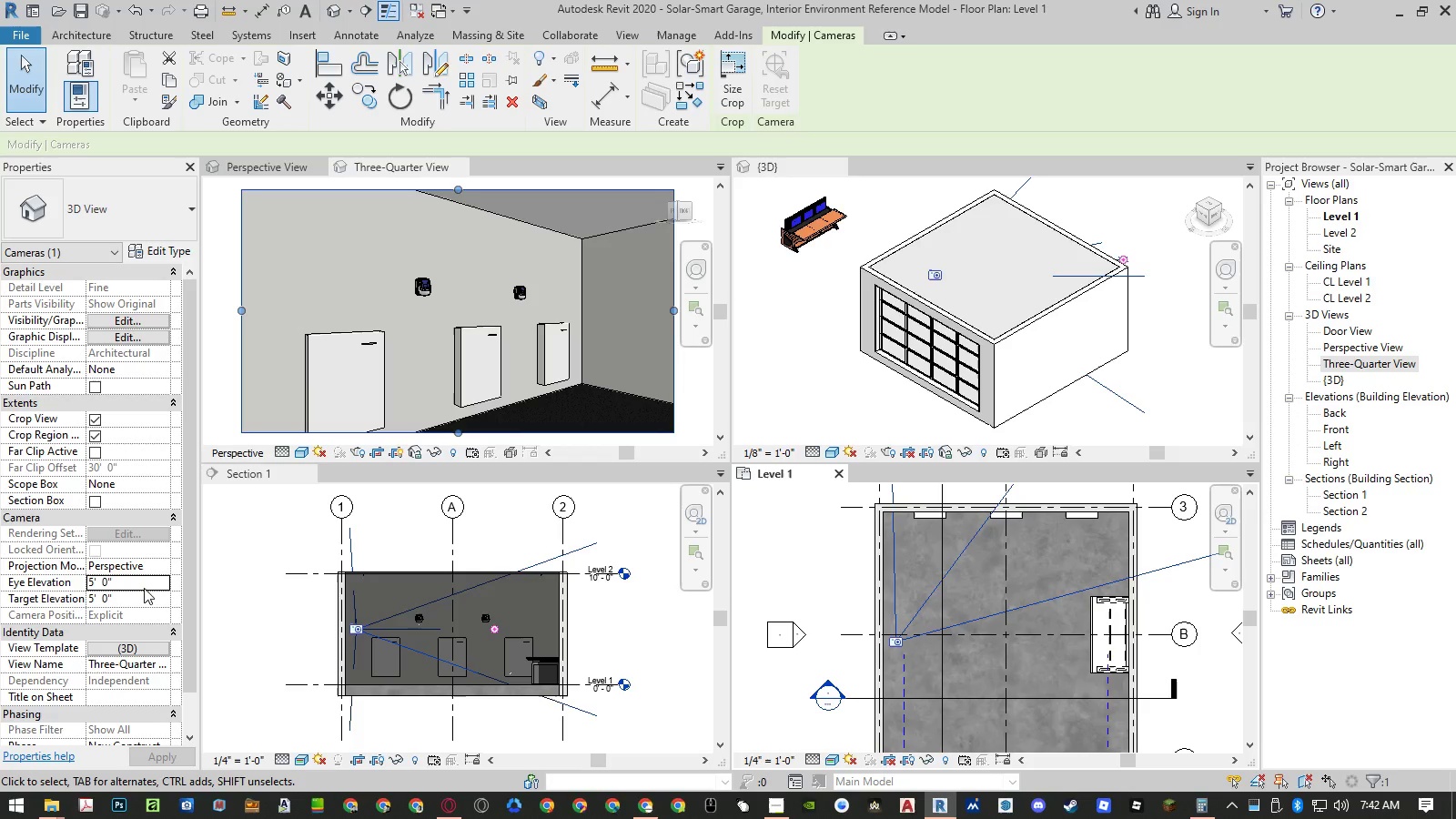 
left_click([146, 581])
 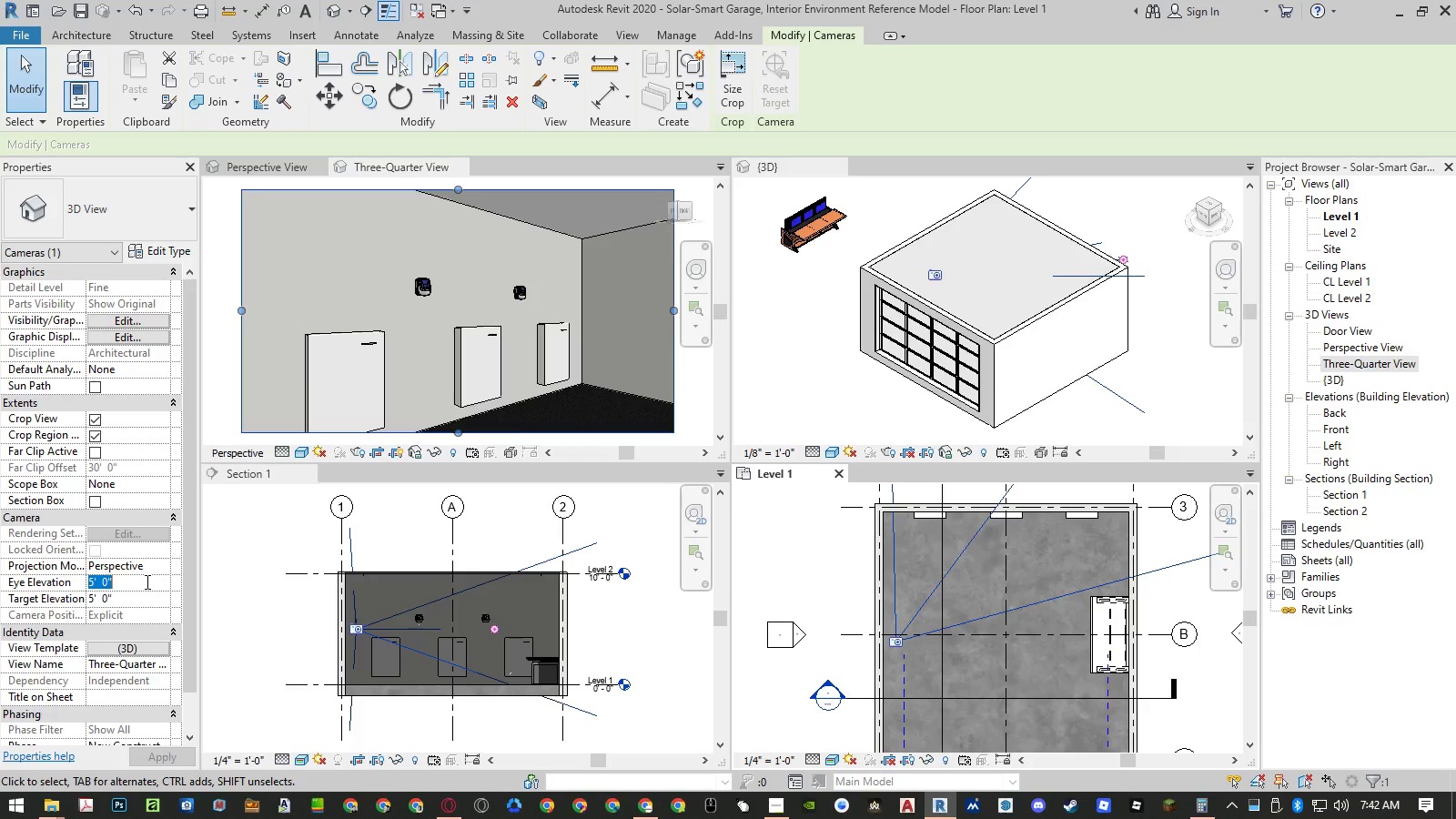 
key(Numpad4)
 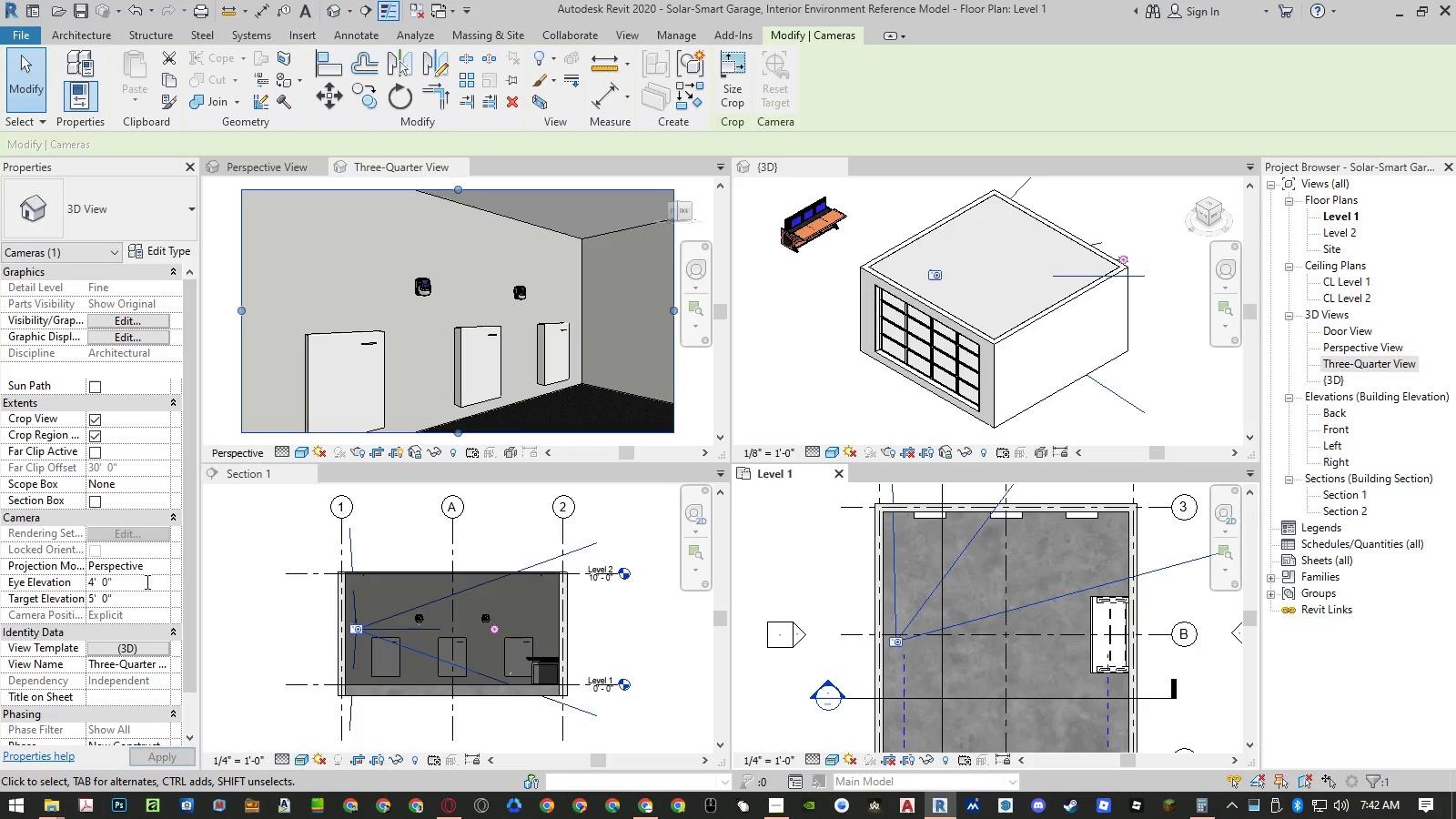 
key(NumpadEnter)
 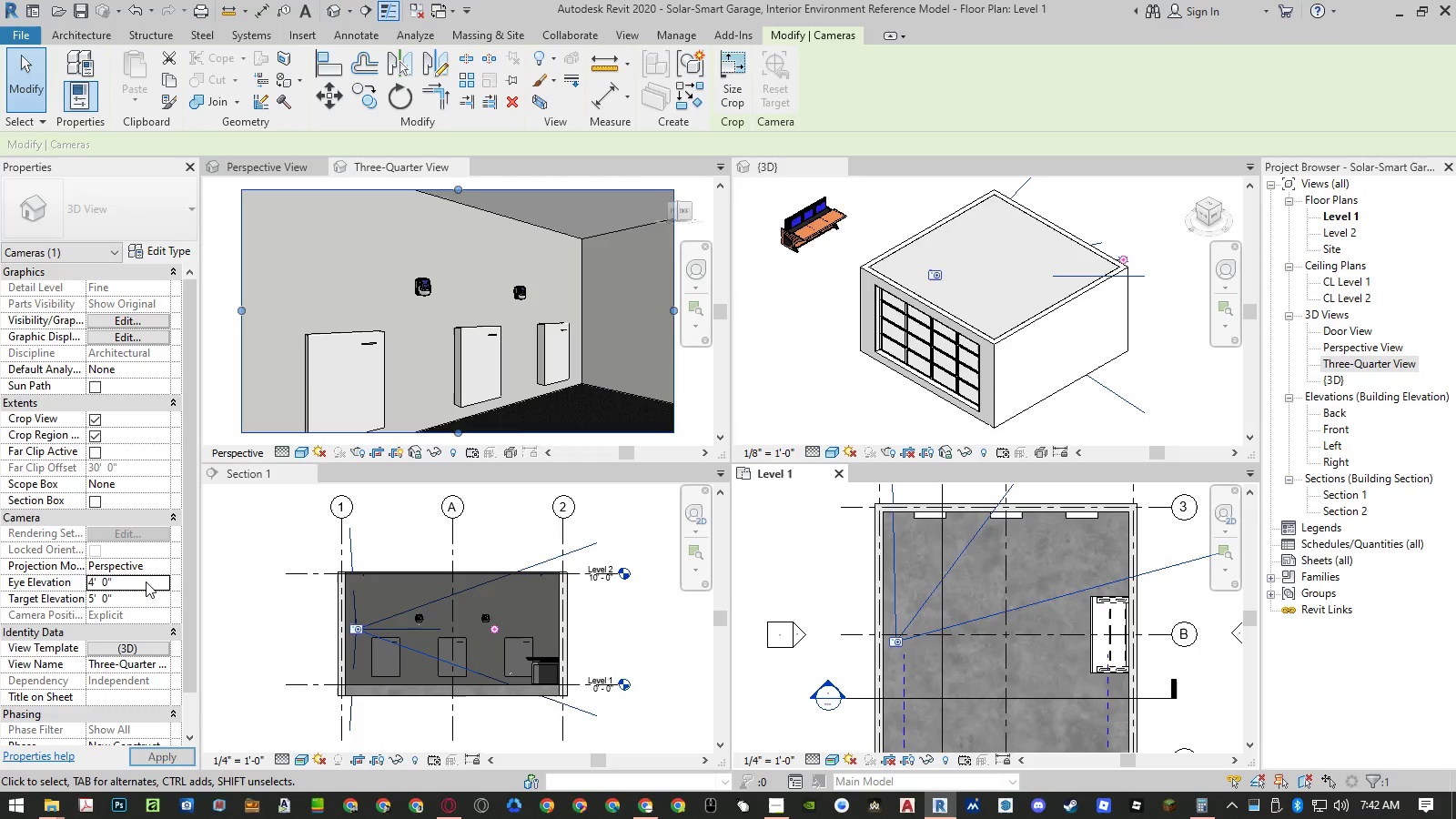 
key(NumpadEnter)
 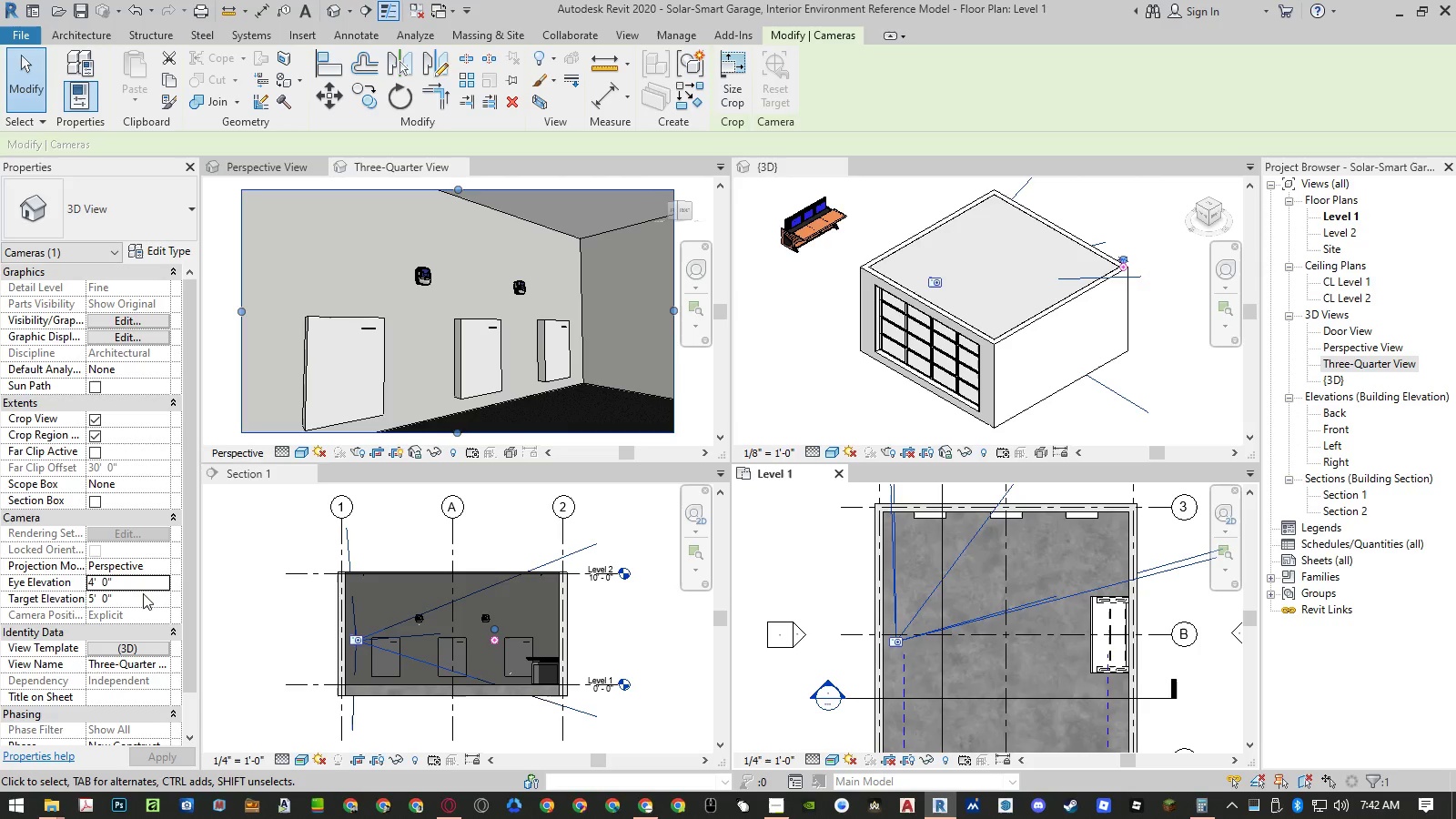 
left_click([146, 585])
 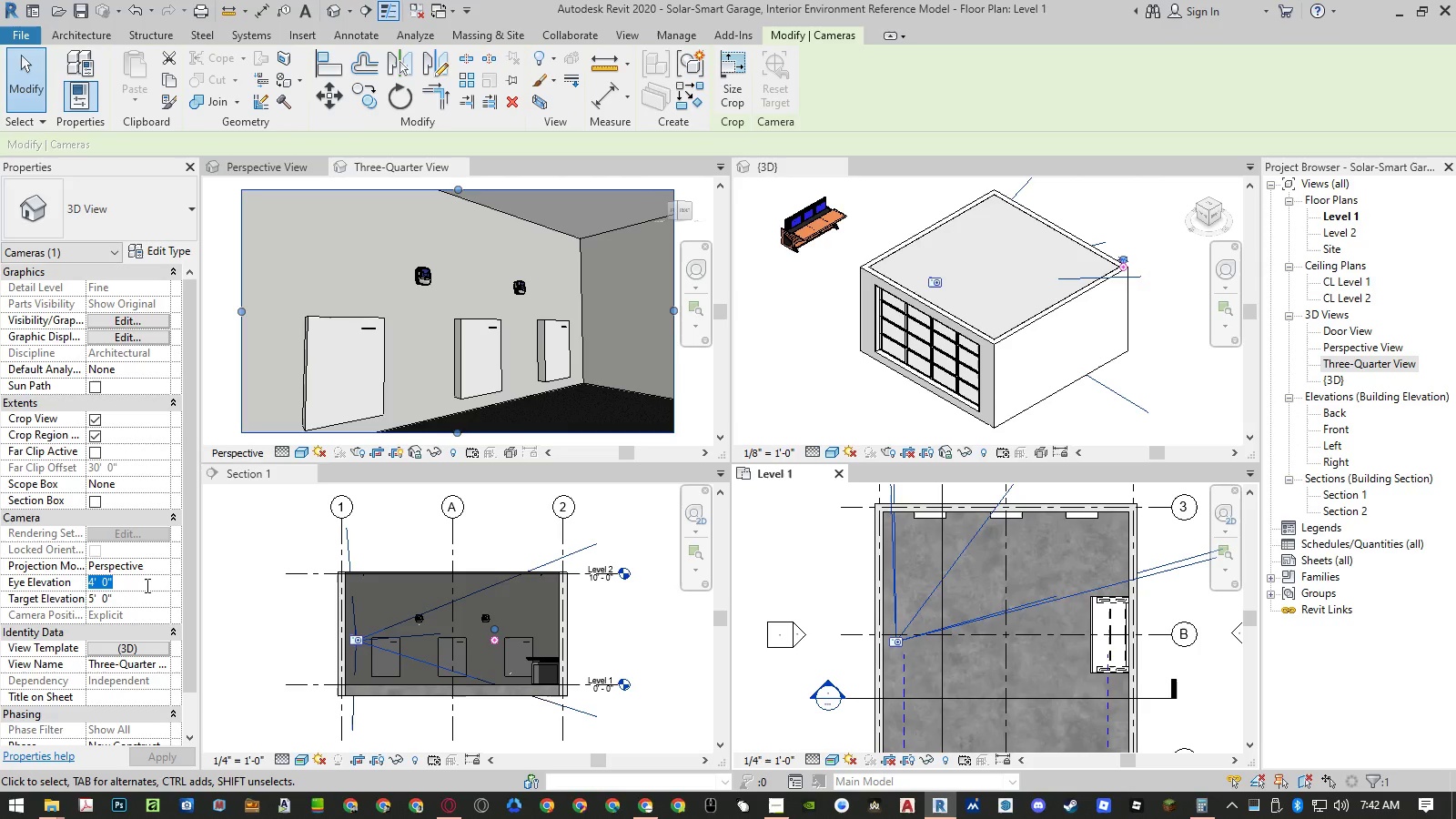 
key(Numpad3)
 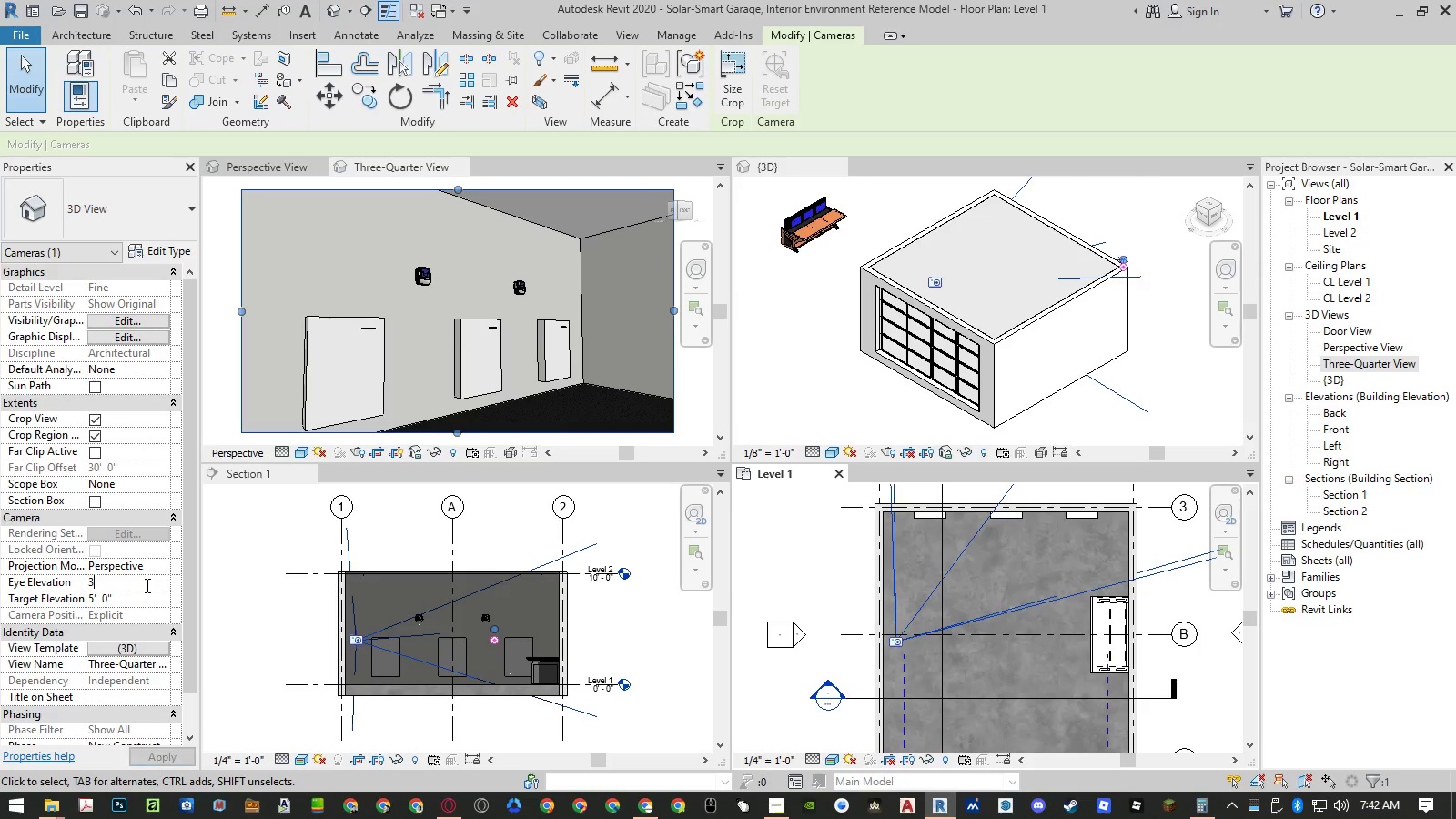 
key(NumpadEnter)
 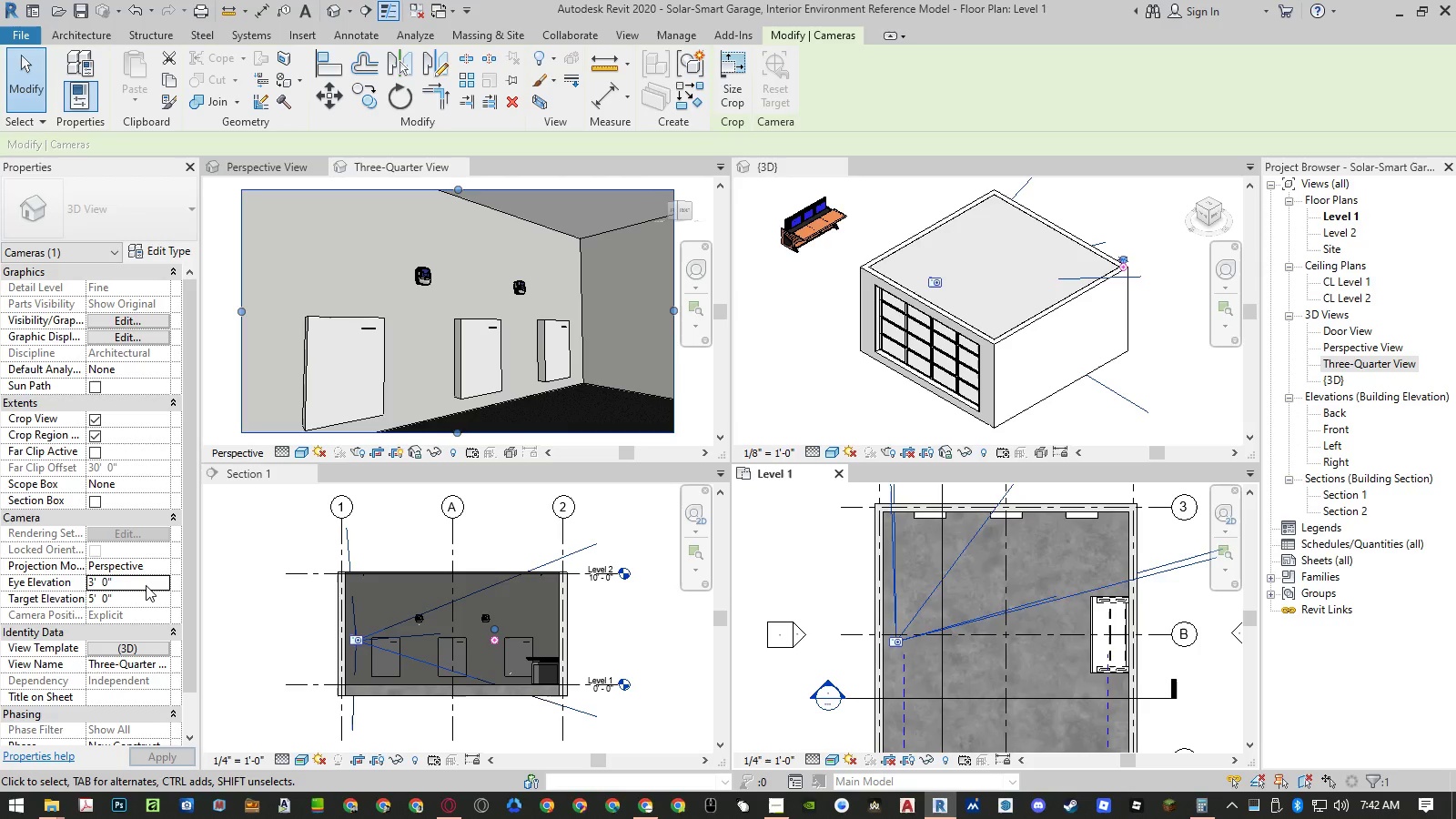 
key(NumpadEnter)
 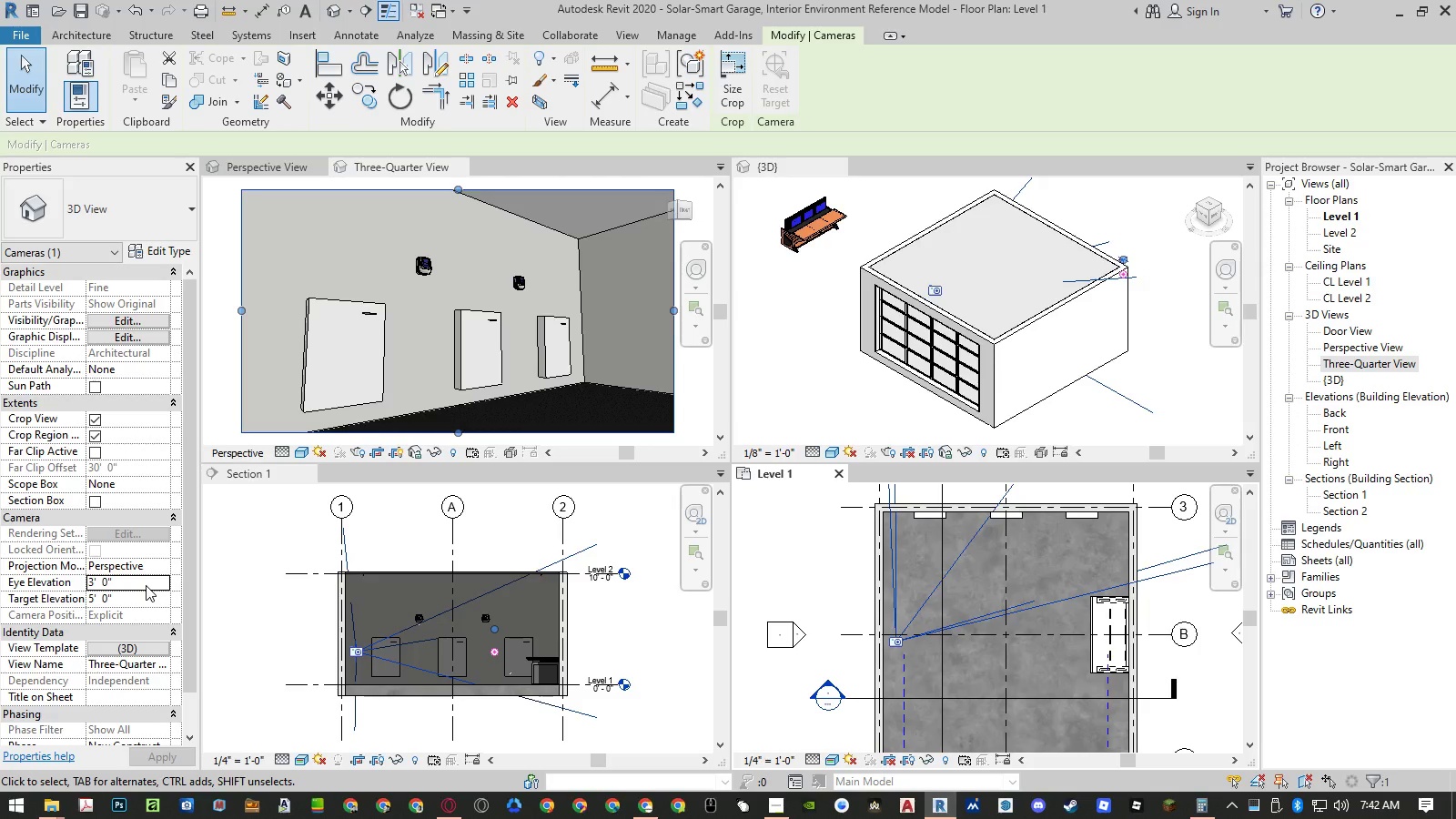 
left_click([139, 602])
 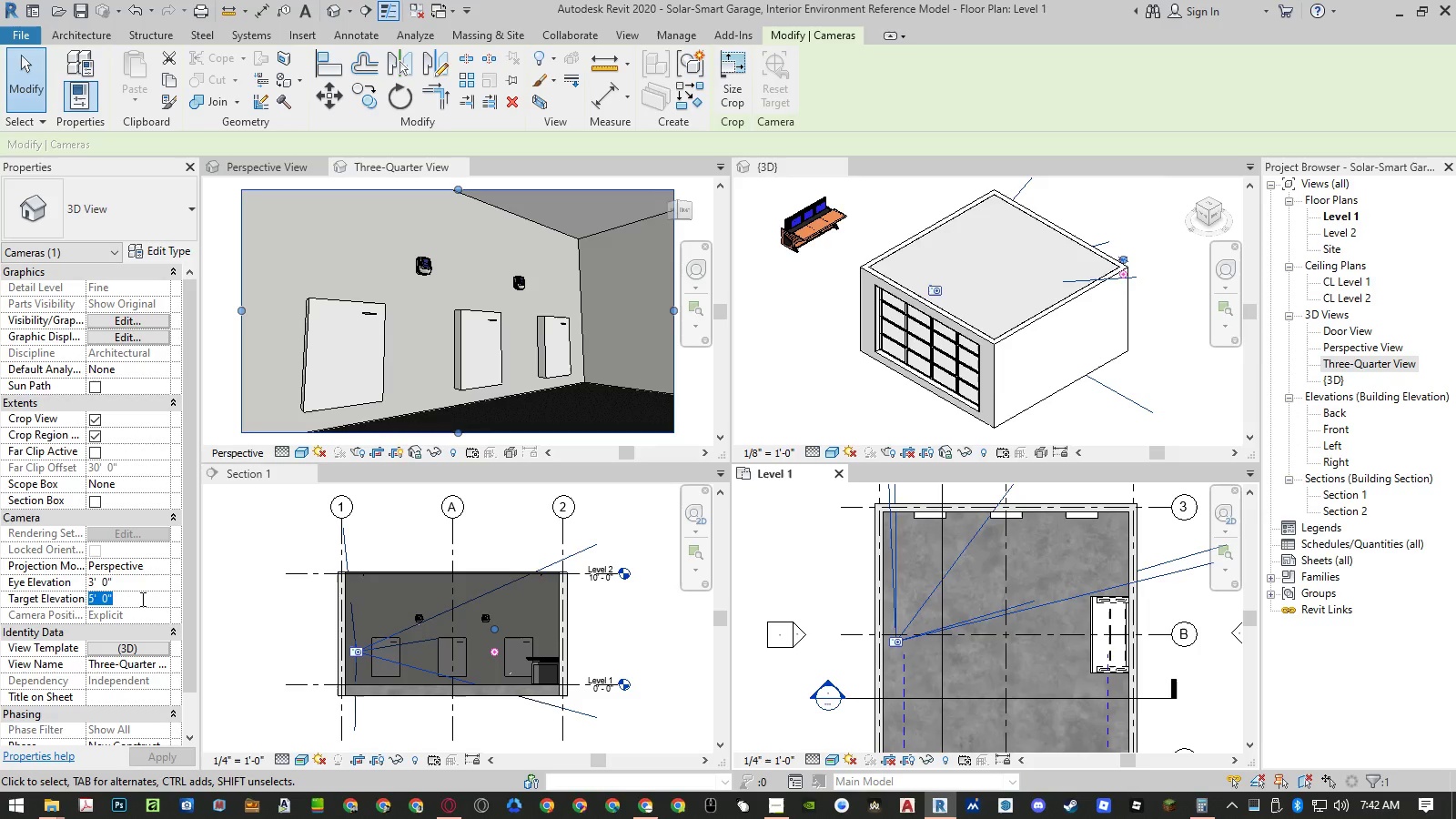 
key(Numpad7)
 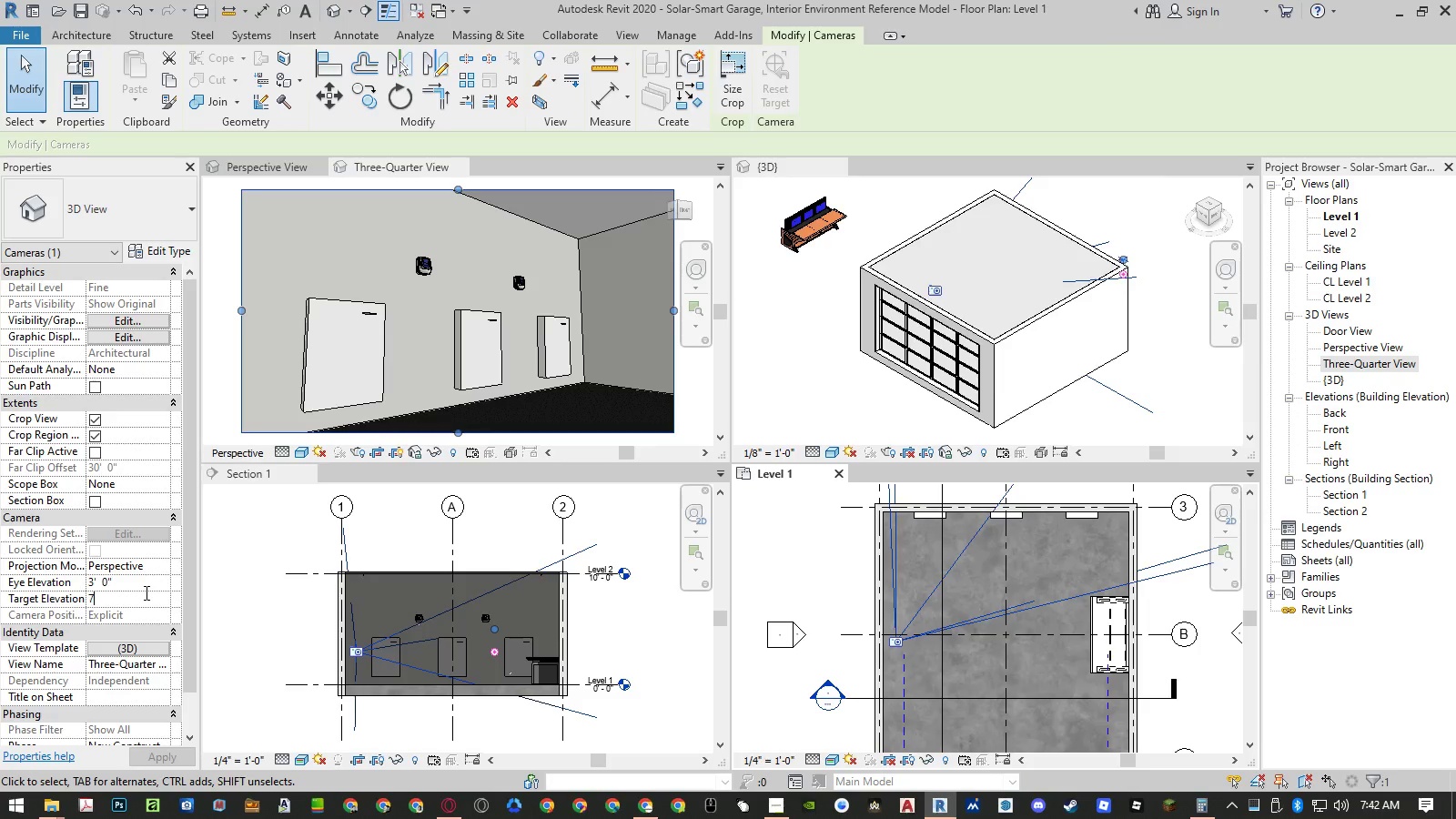 
key(NumpadEnter)
 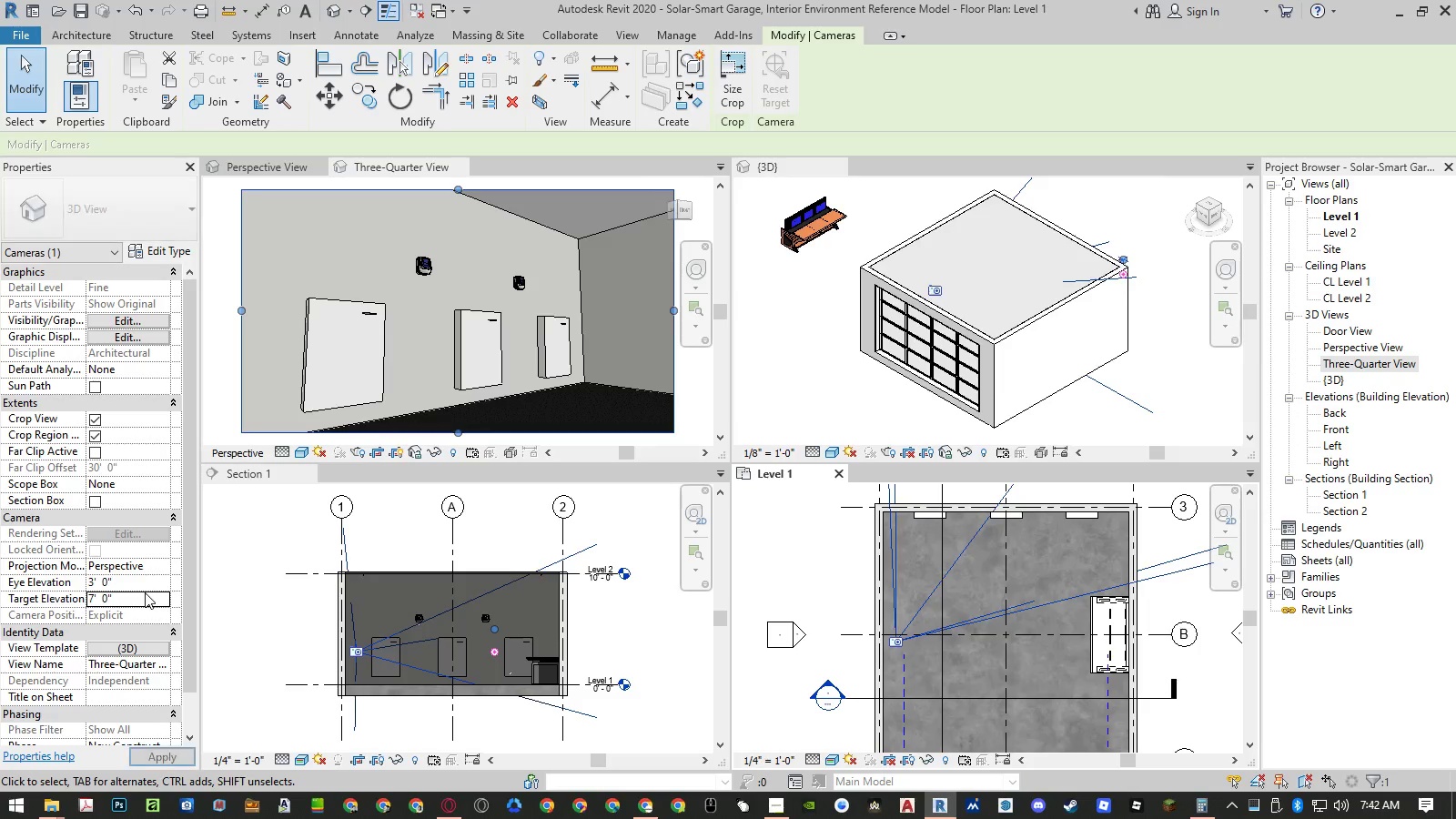 
key(NumpadEnter)
 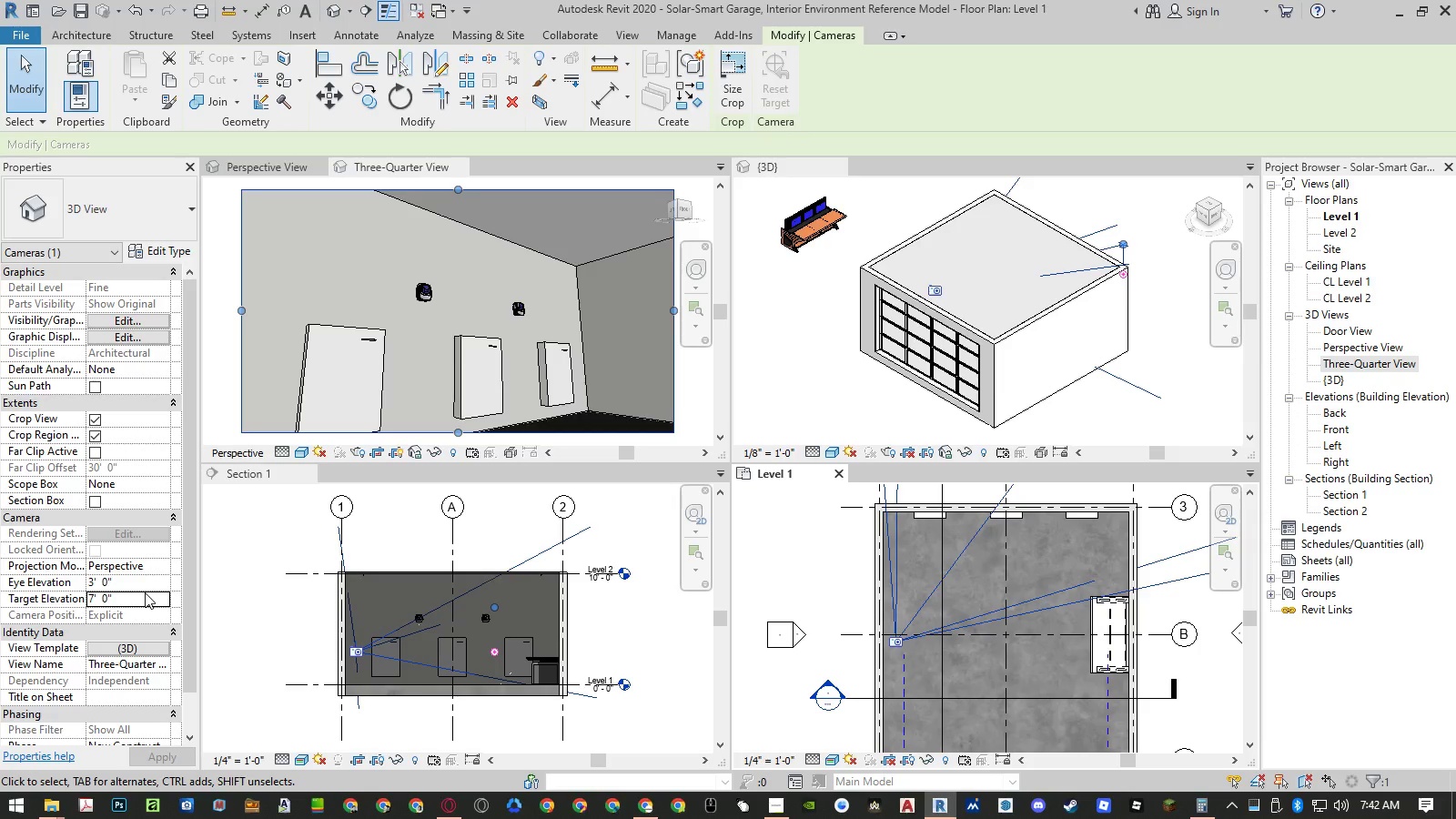 
left_click([145, 592])
 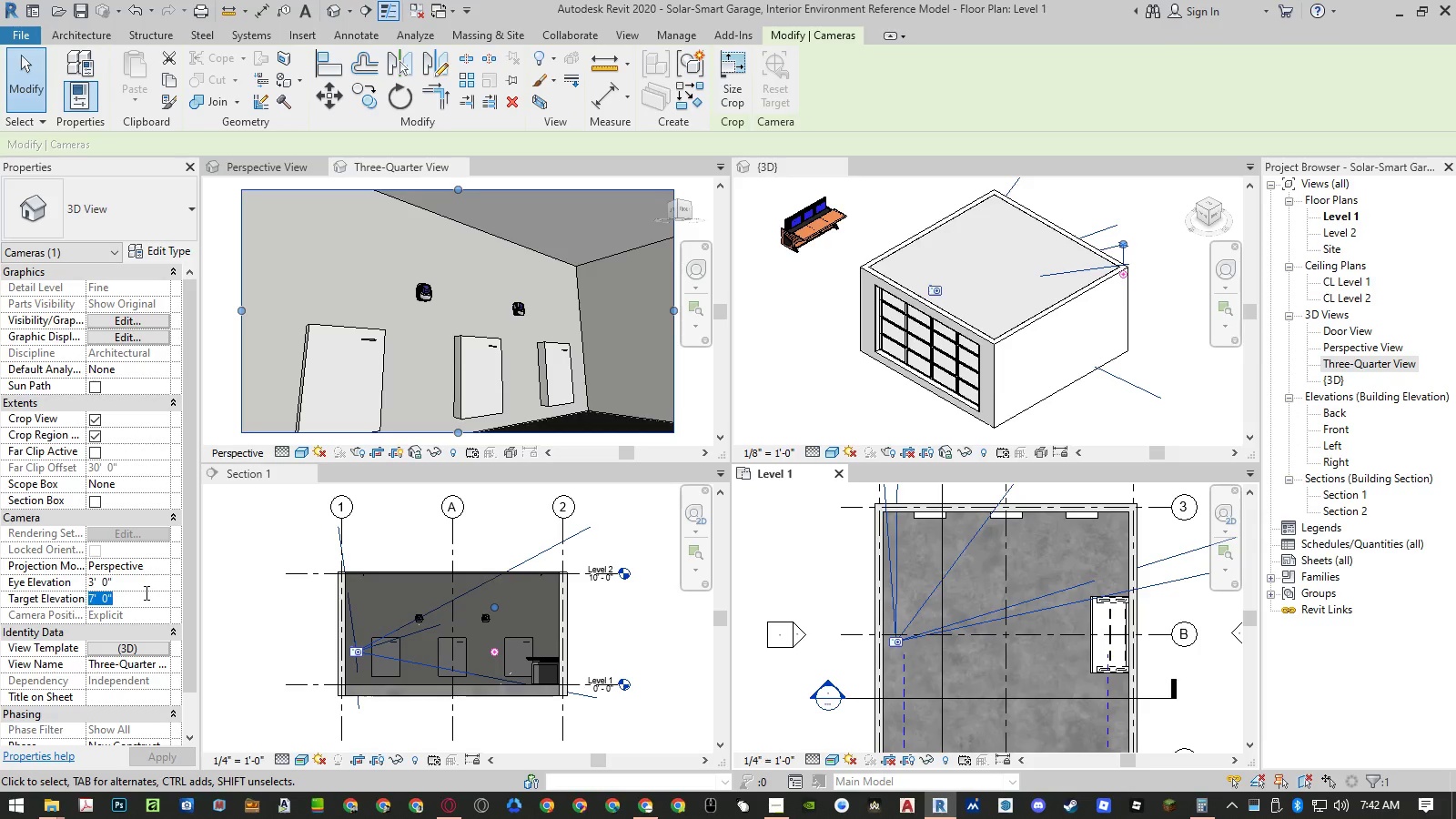 
key(Numpad6)
 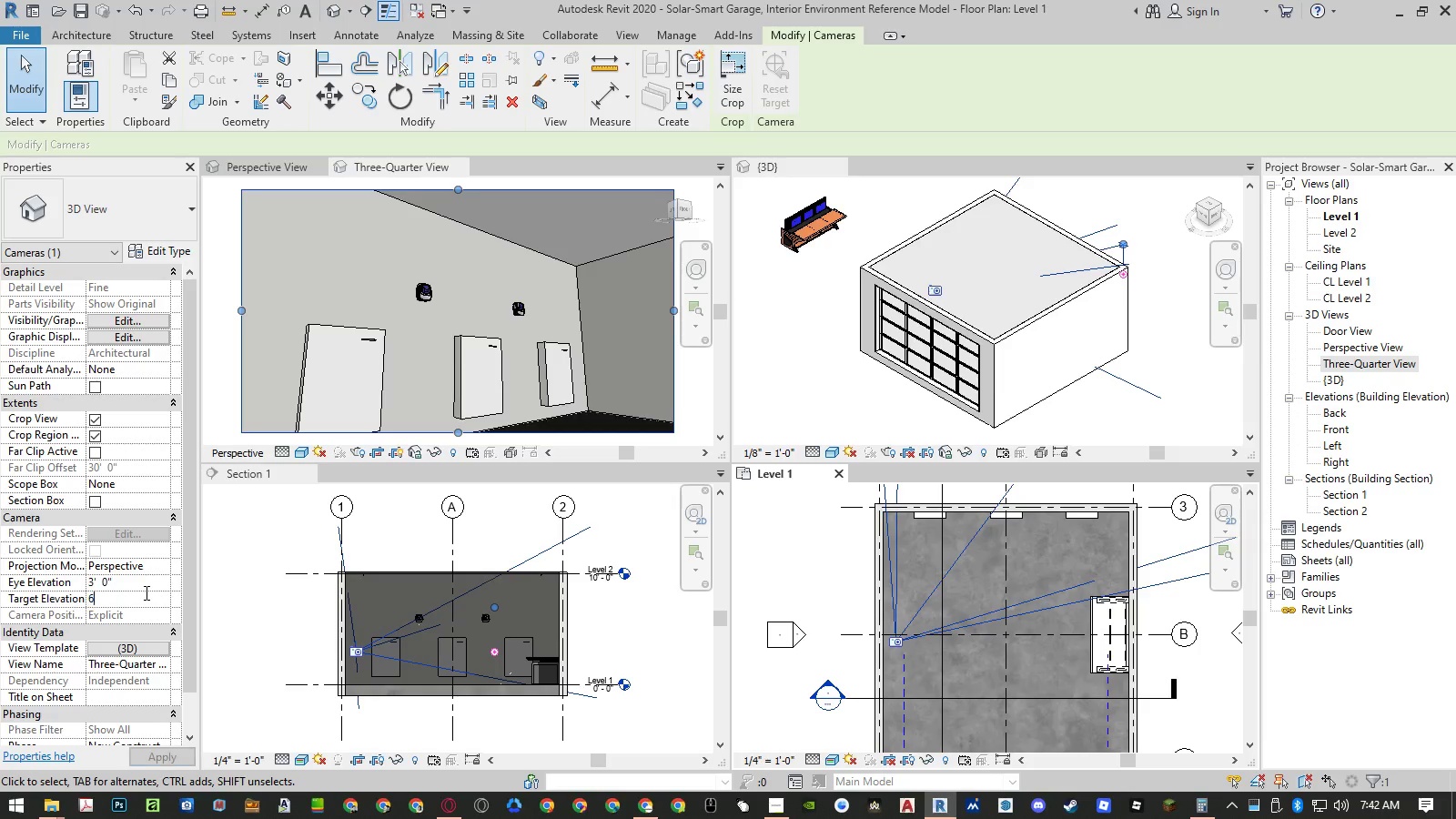 
key(NumpadEnter)
 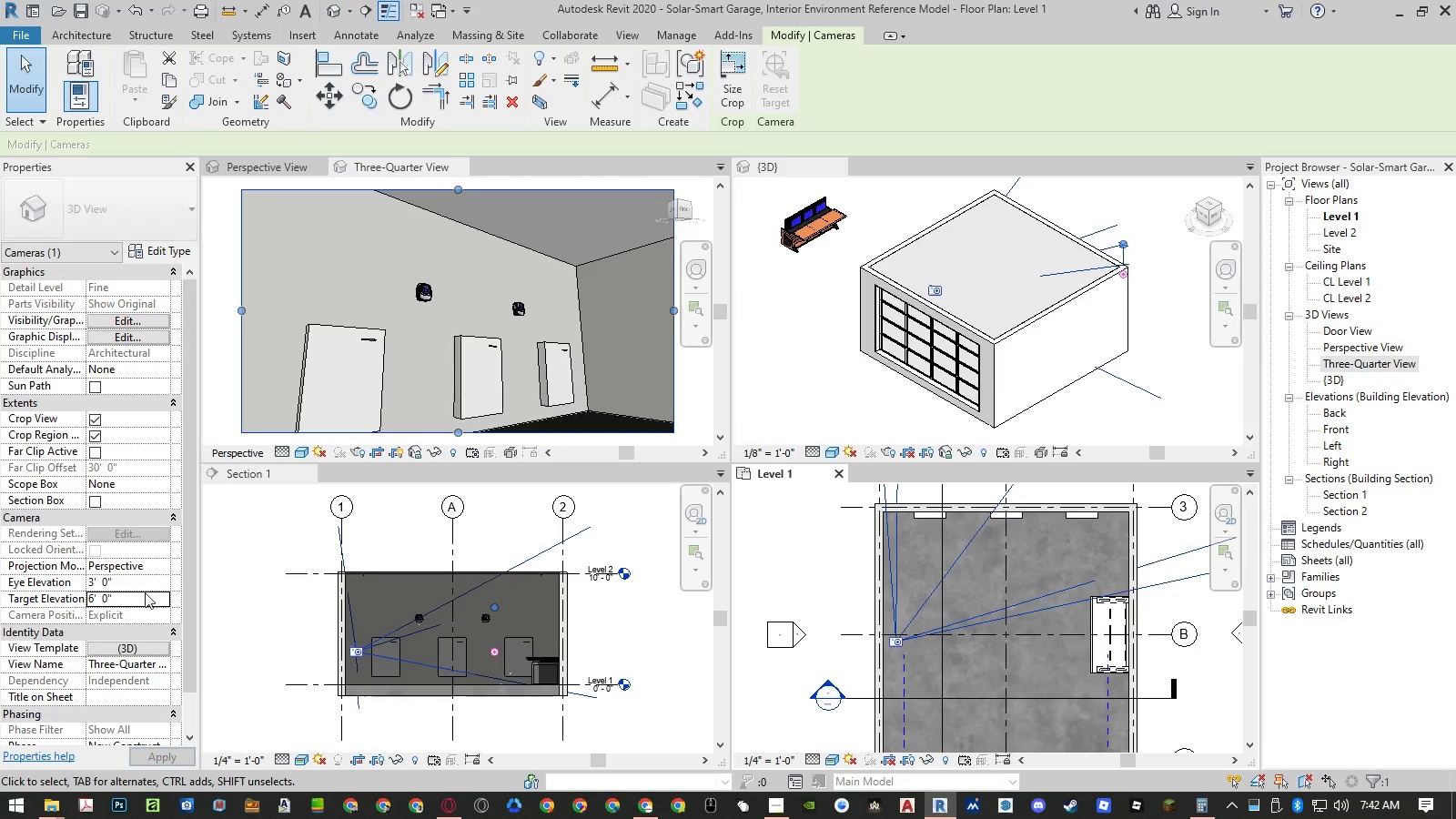 
key(NumpadEnter)
 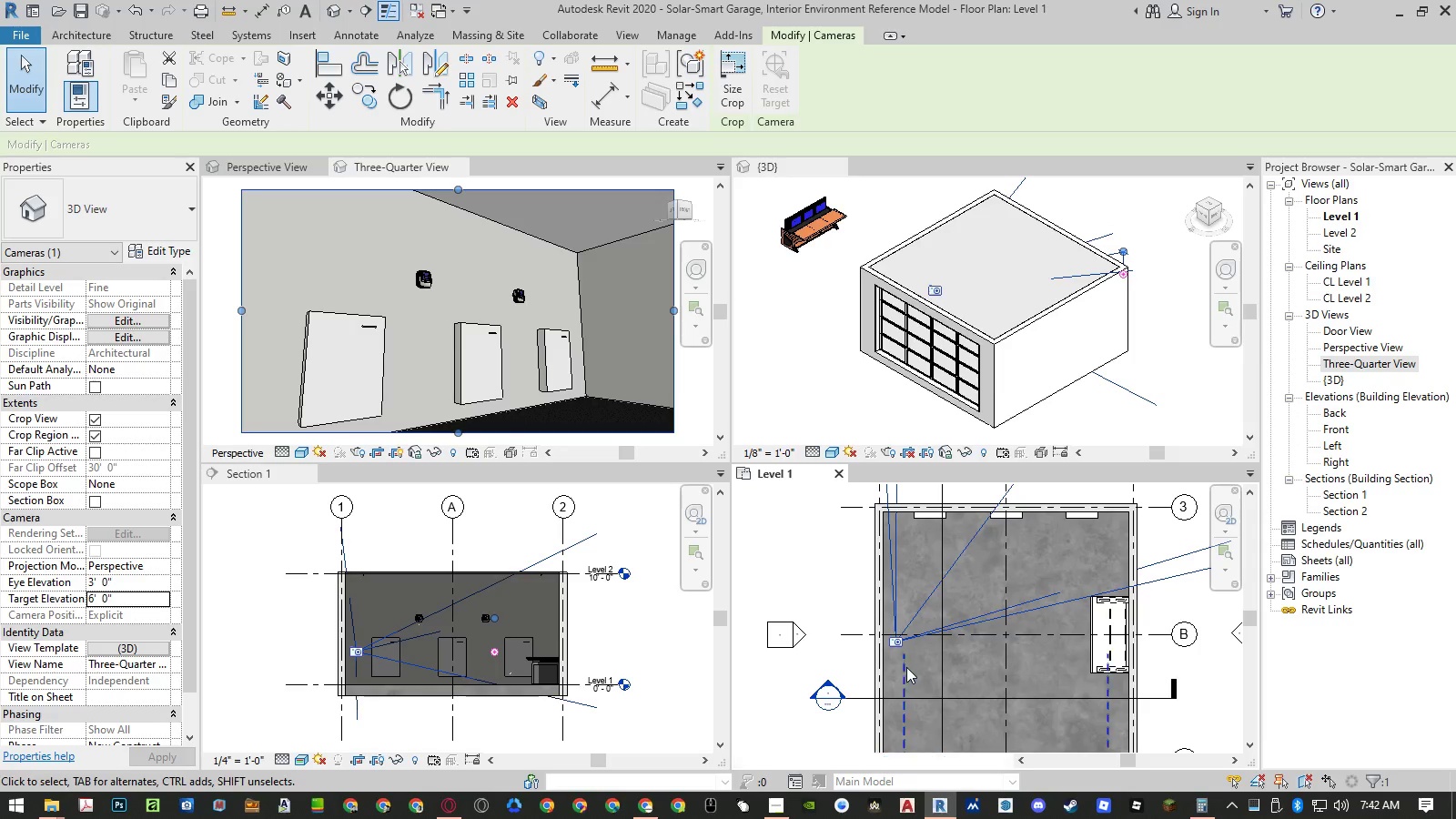 
left_click_drag(start_coordinate=[935, 589], to_coordinate=[922, 593])
 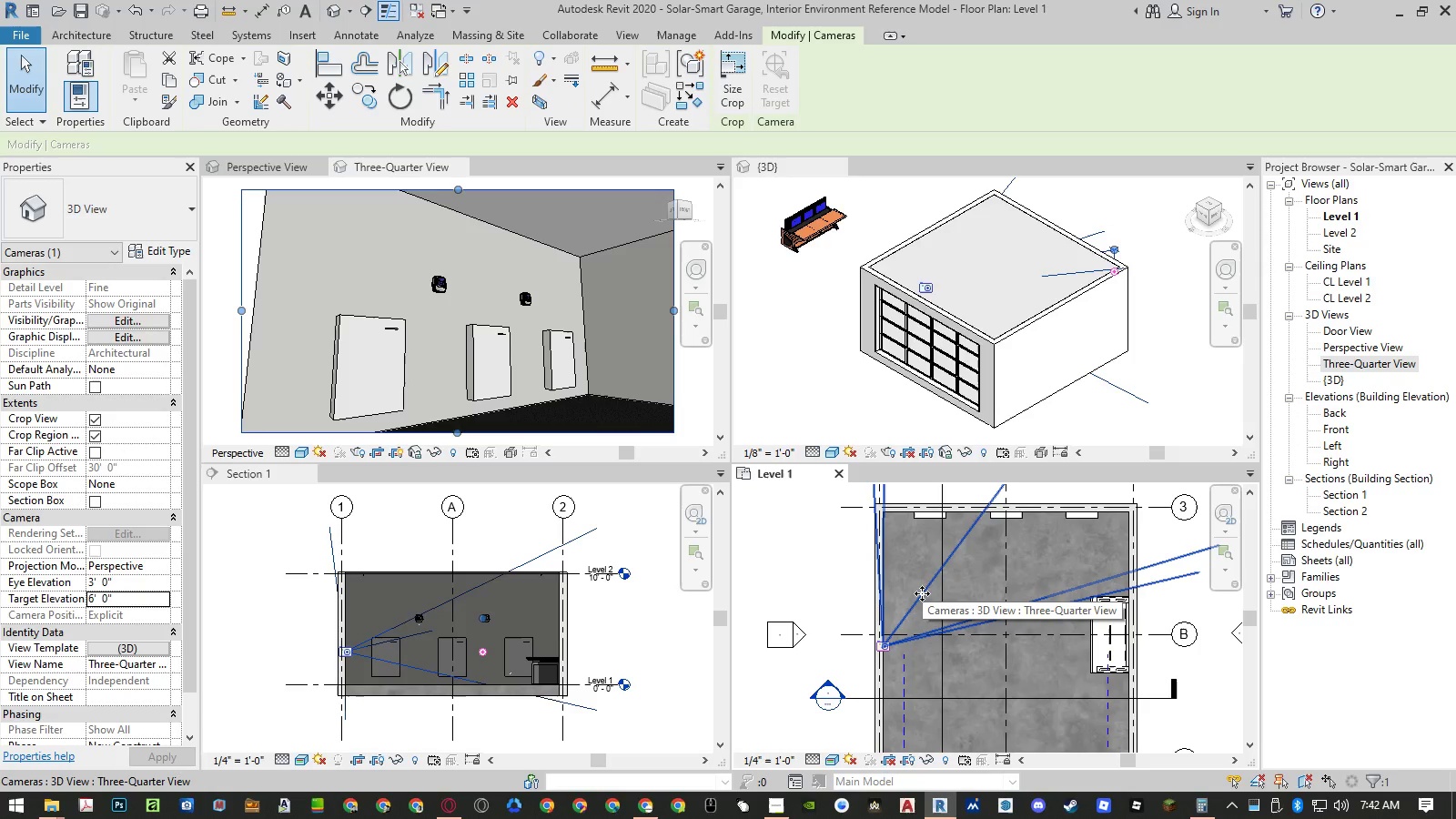 
left_click_drag(start_coordinate=[922, 593], to_coordinate=[938, 587])
 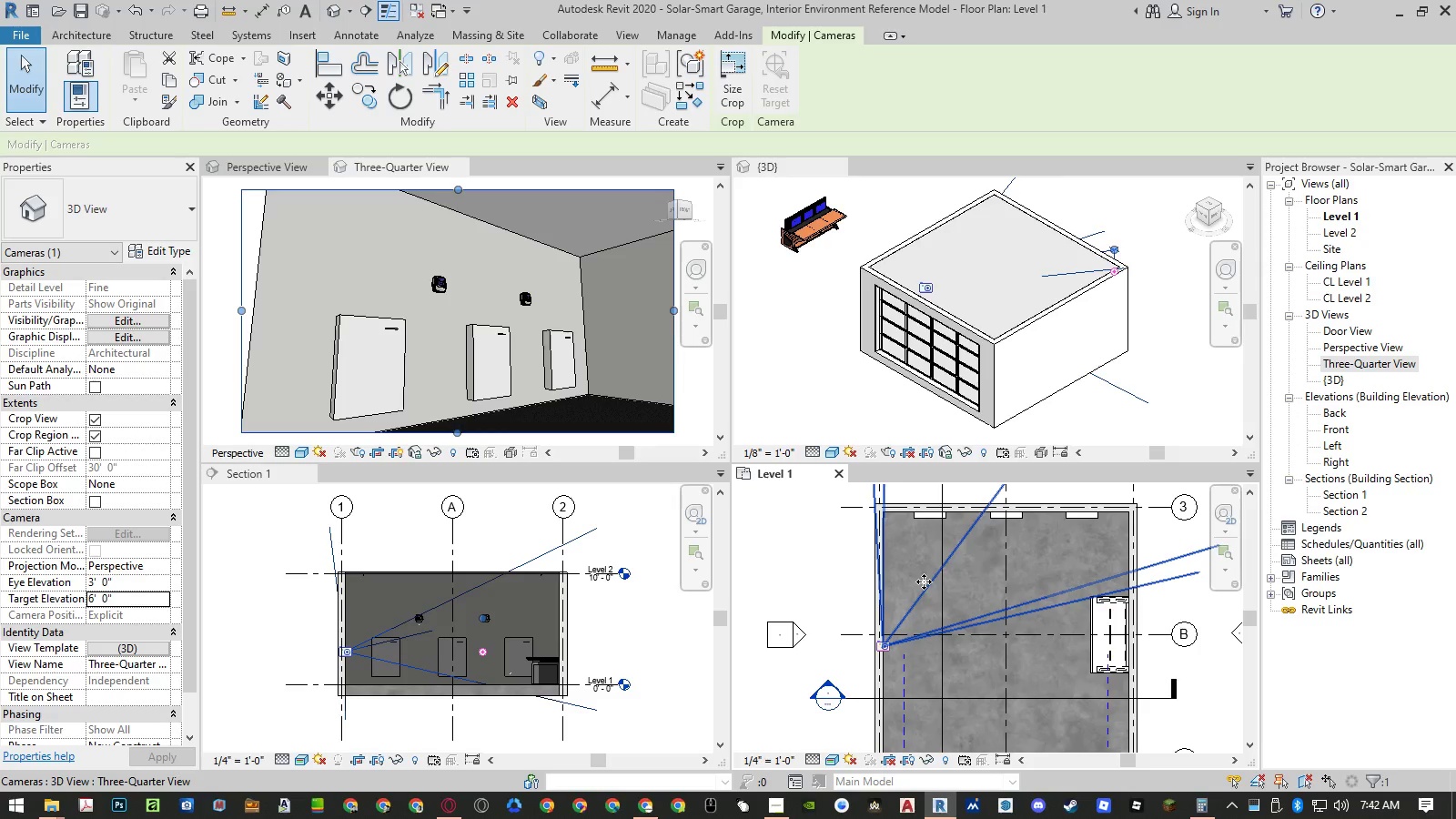 
left_click_drag(start_coordinate=[924, 581], to_coordinate=[941, 585])
 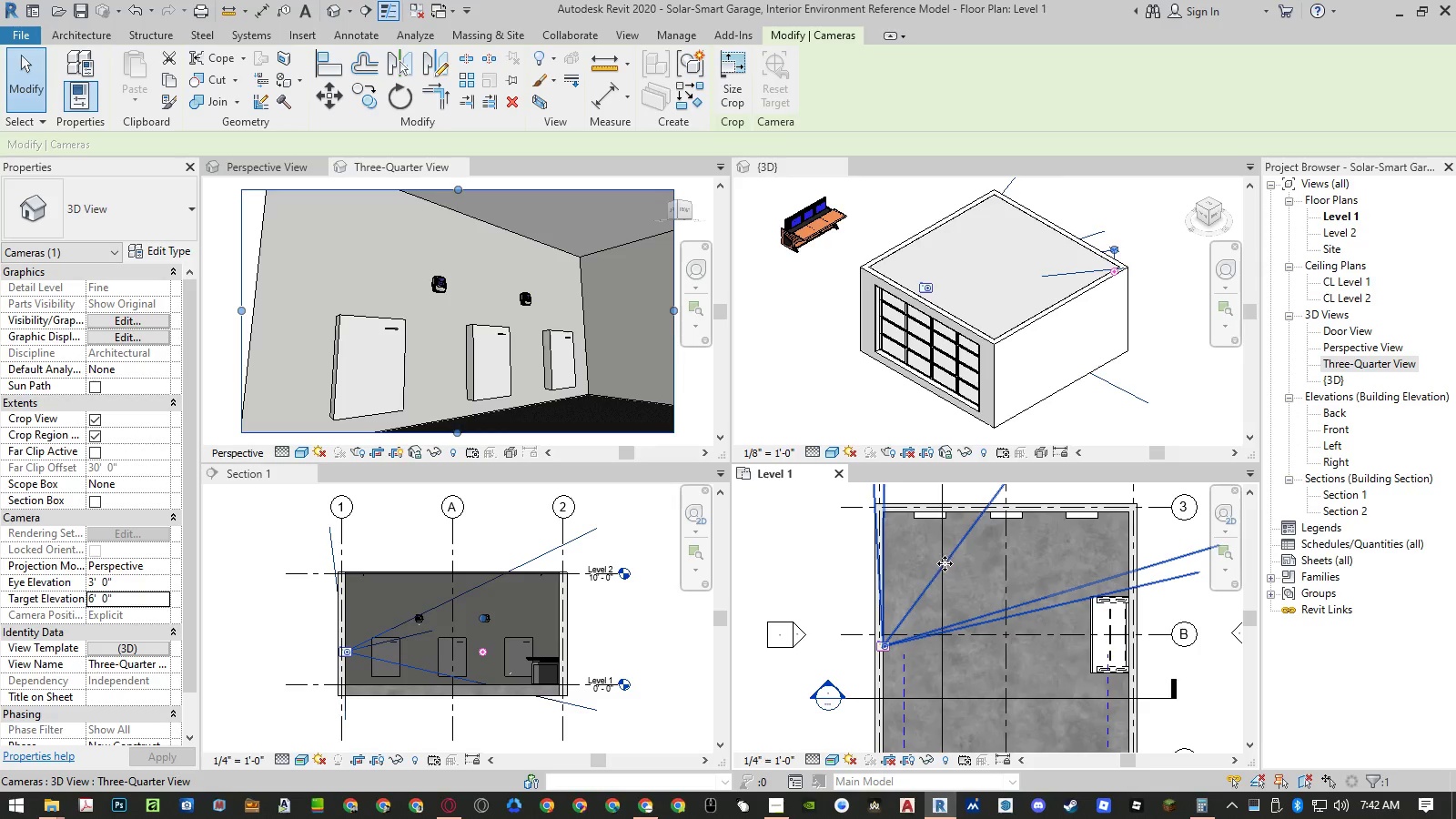 
left_click_drag(start_coordinate=[947, 558], to_coordinate=[957, 543])
 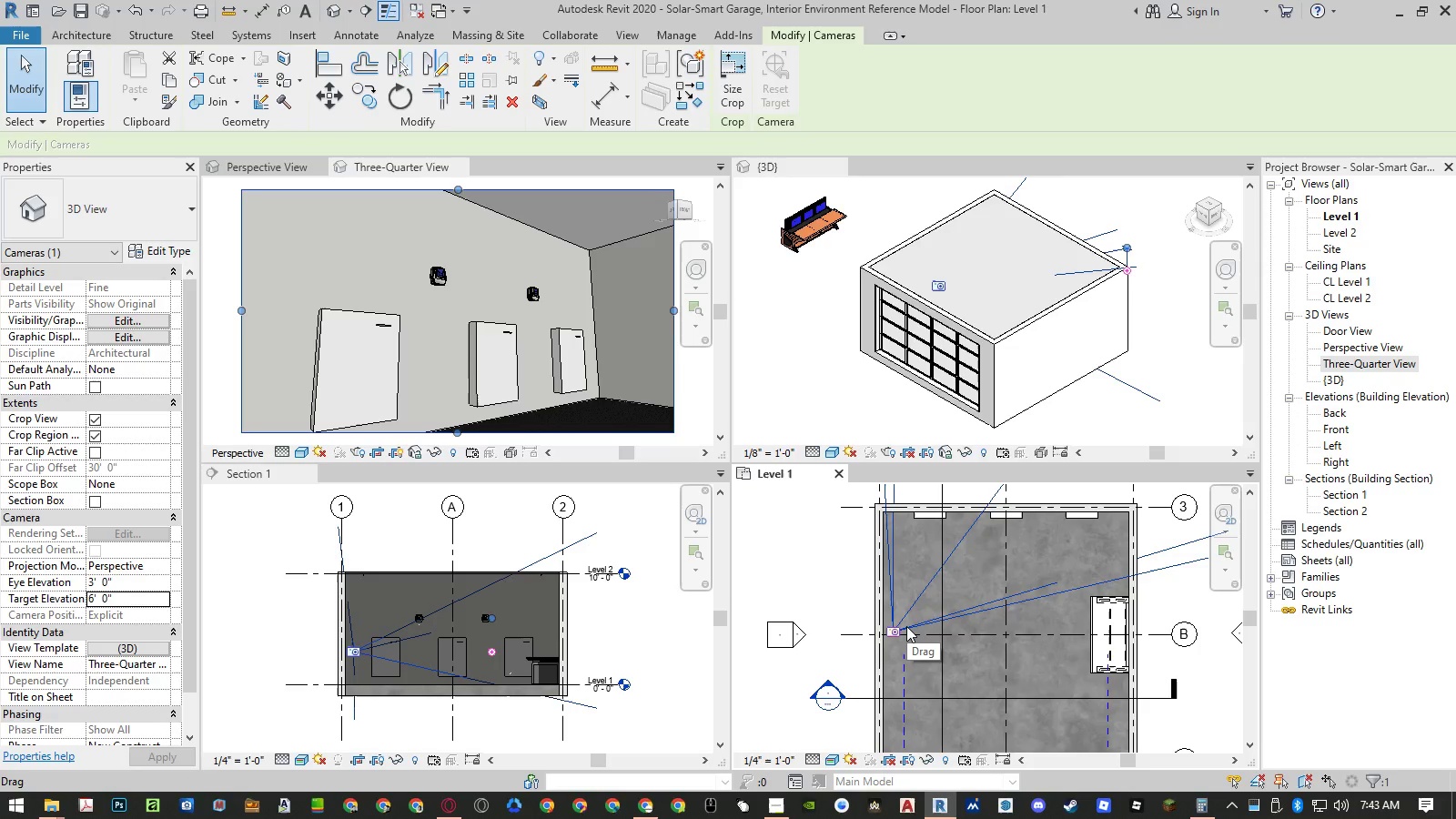 
wait(26.0)
 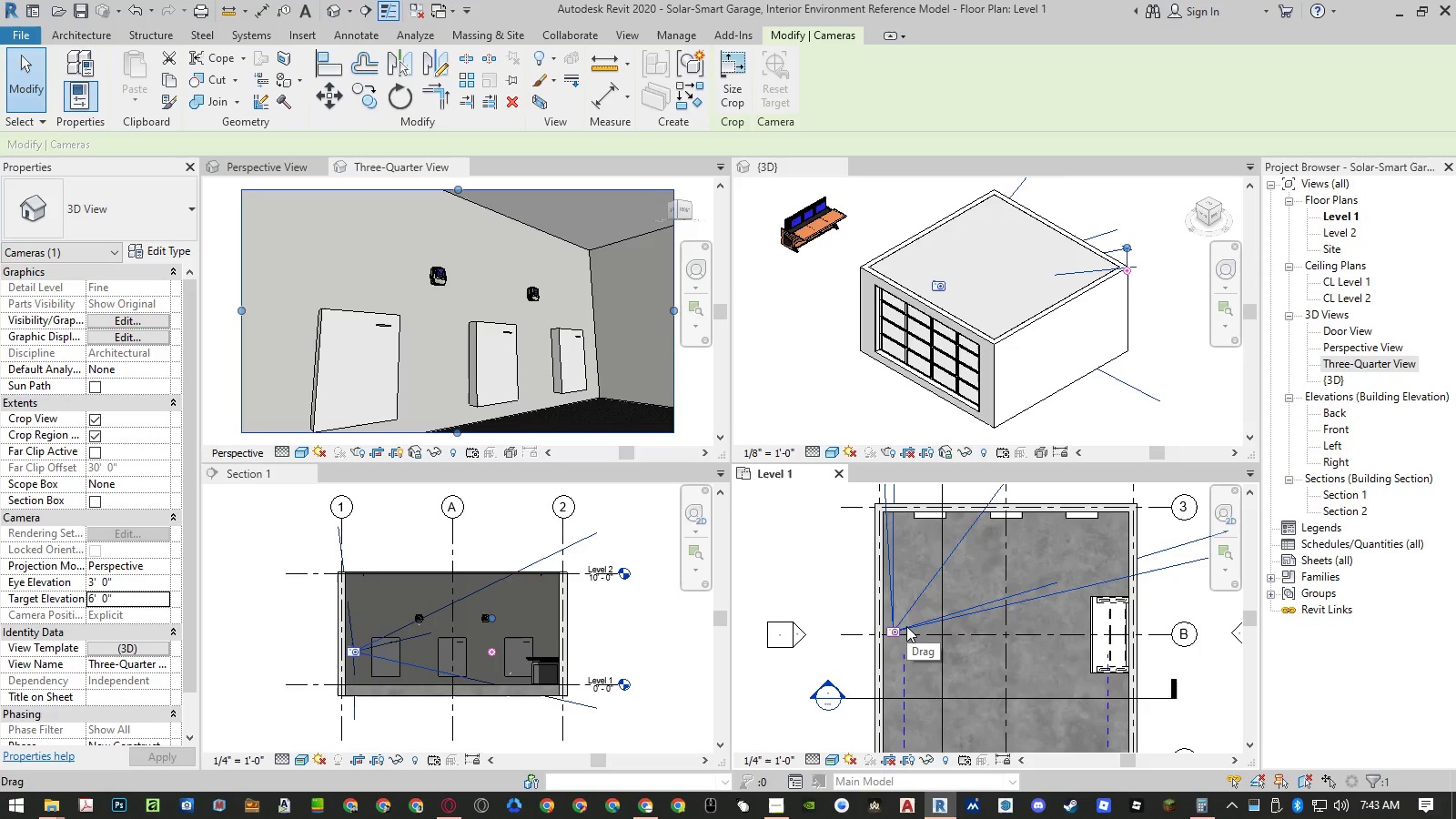 
left_click([128, 586])
 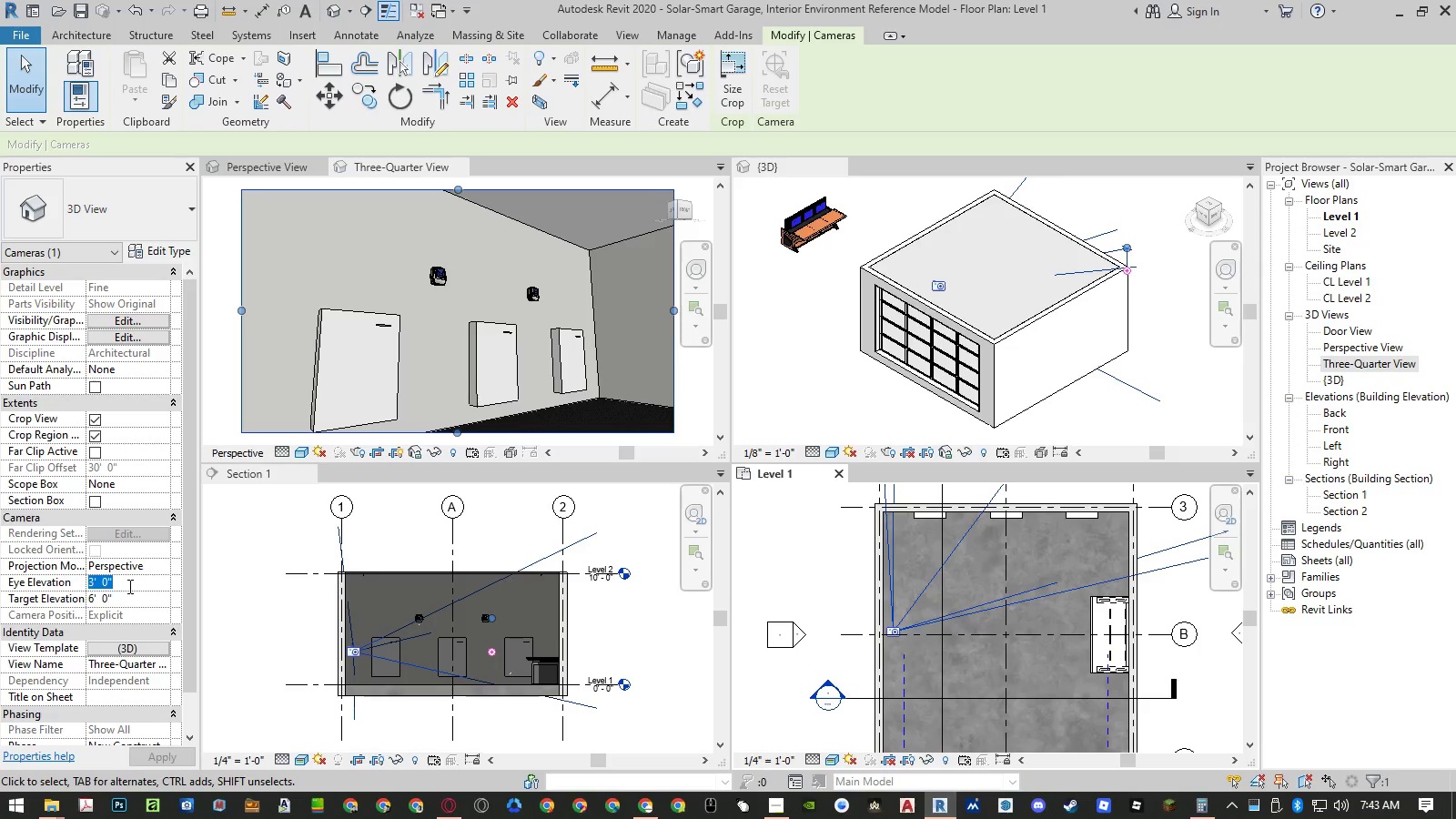 
key(Numpad4)
 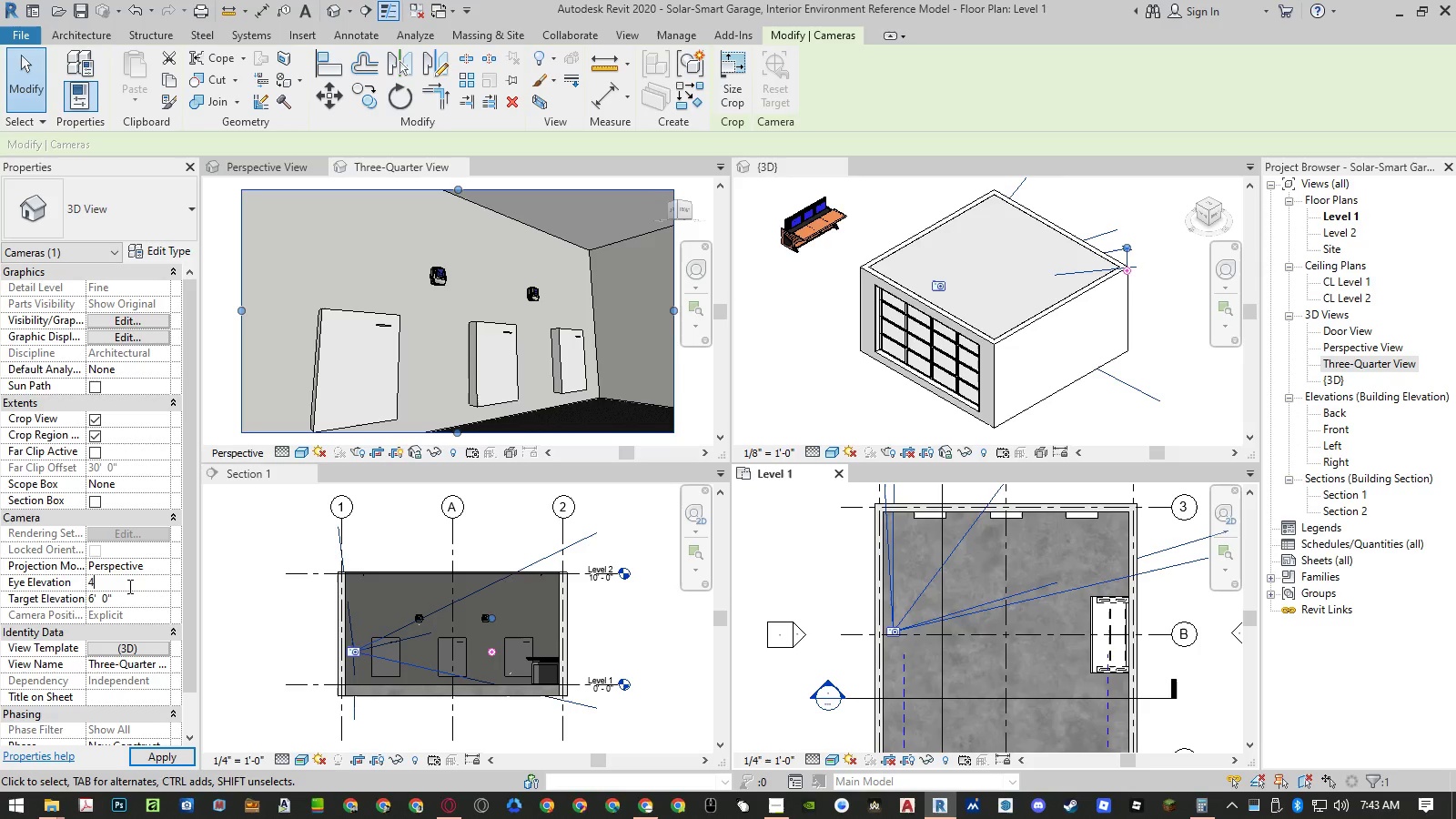 
key(NumpadEnter)
 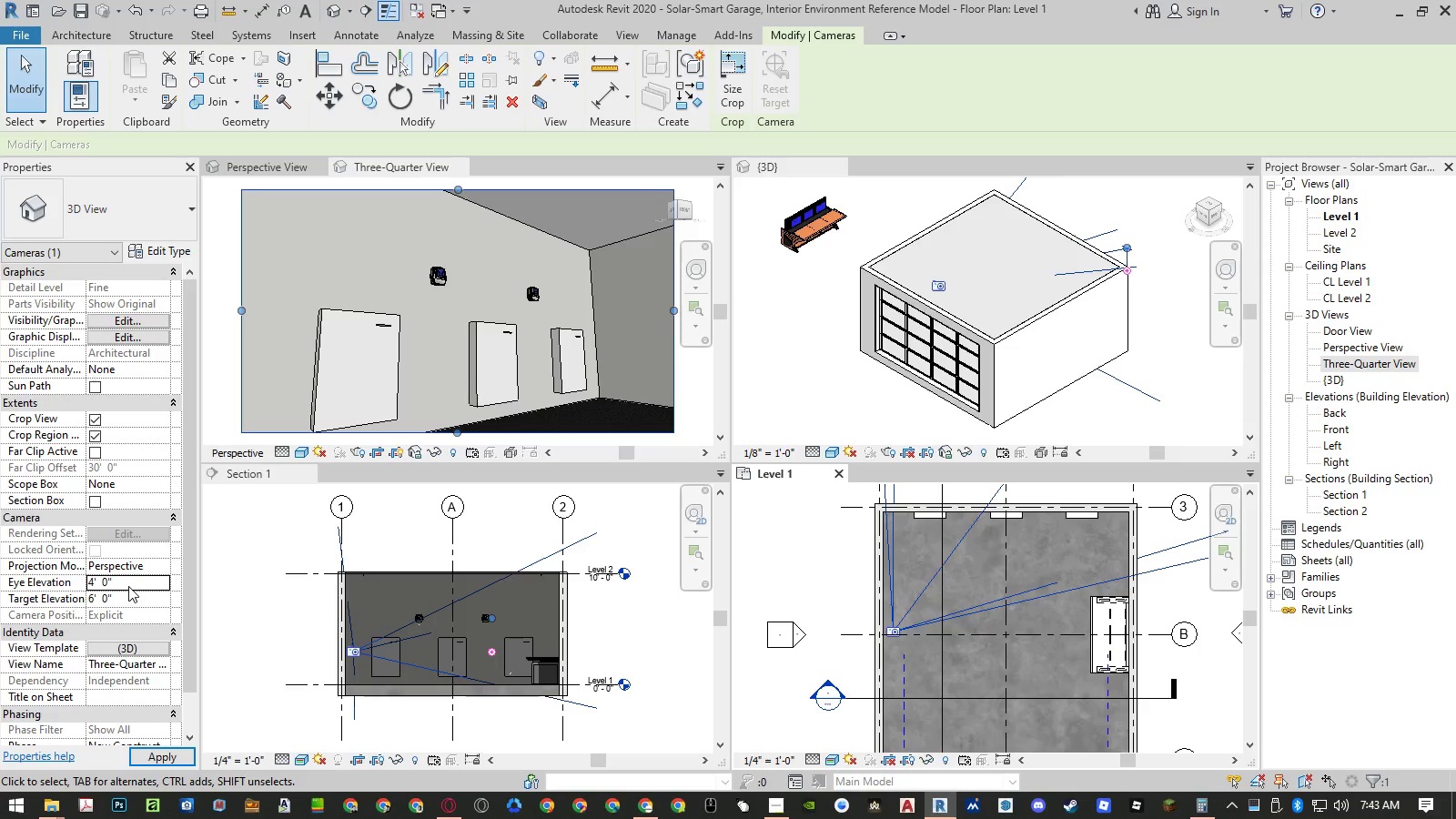 
key(NumpadEnter)
 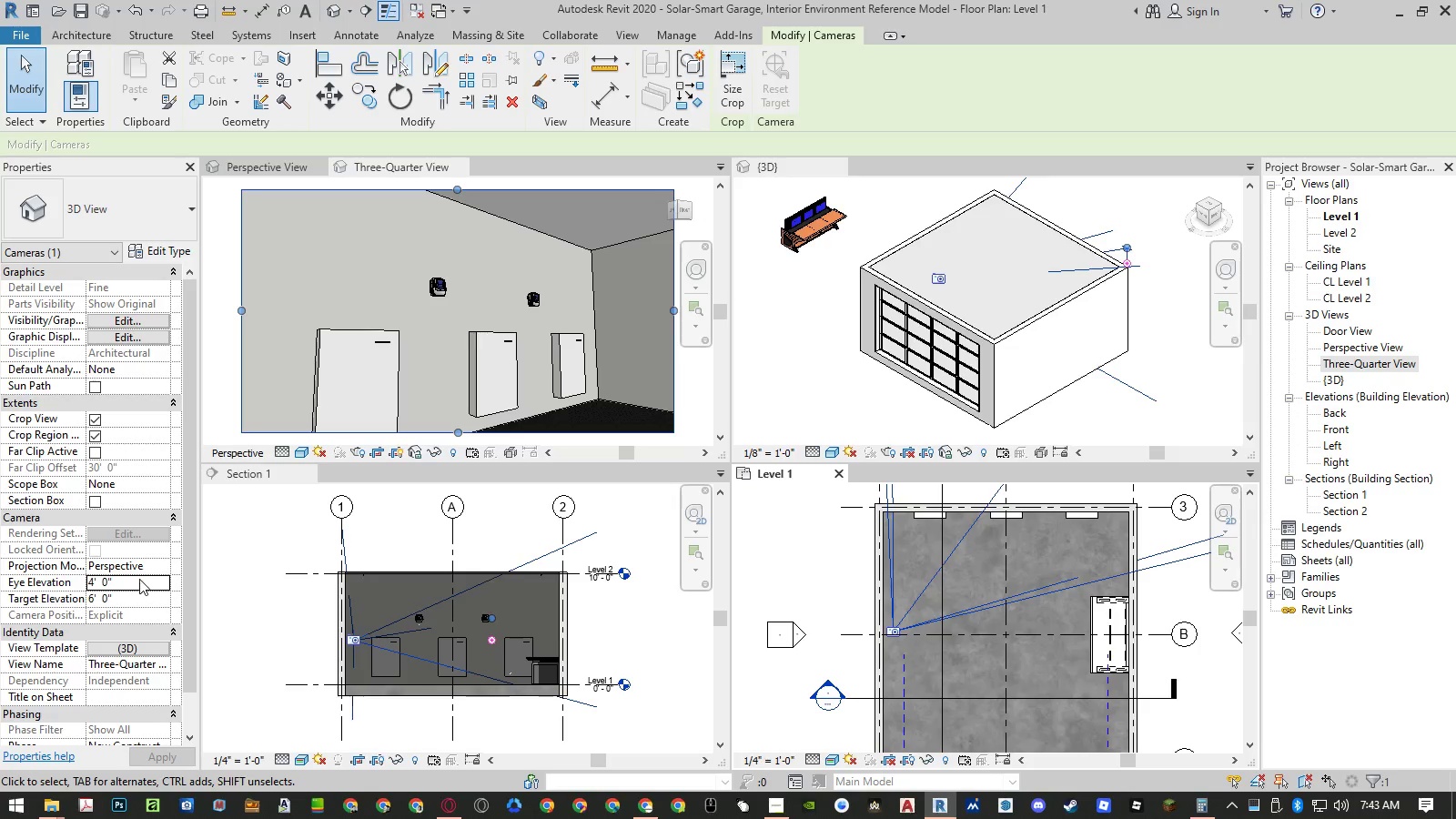 
left_click([139, 578])
 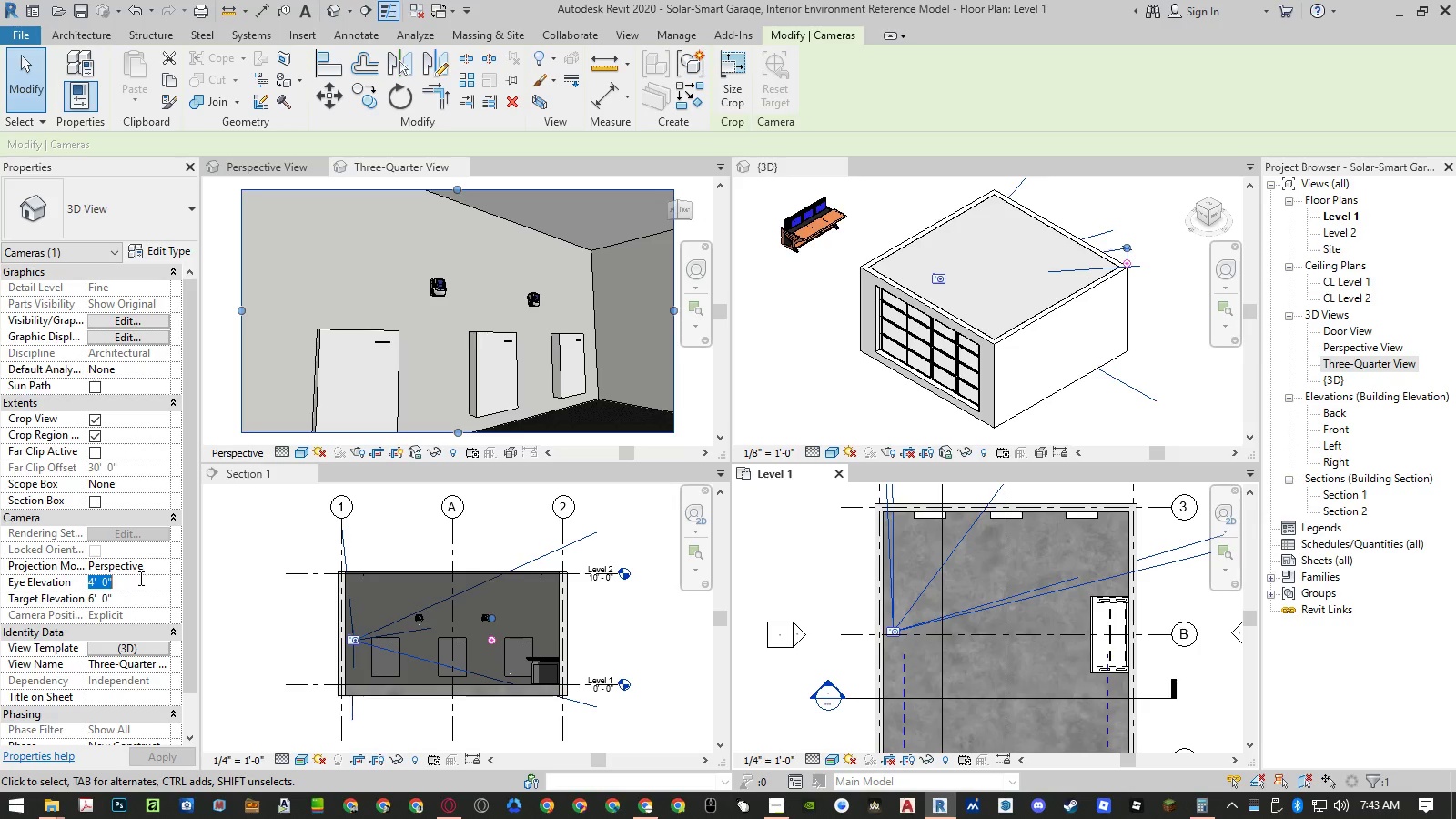 
key(Numpad2)
 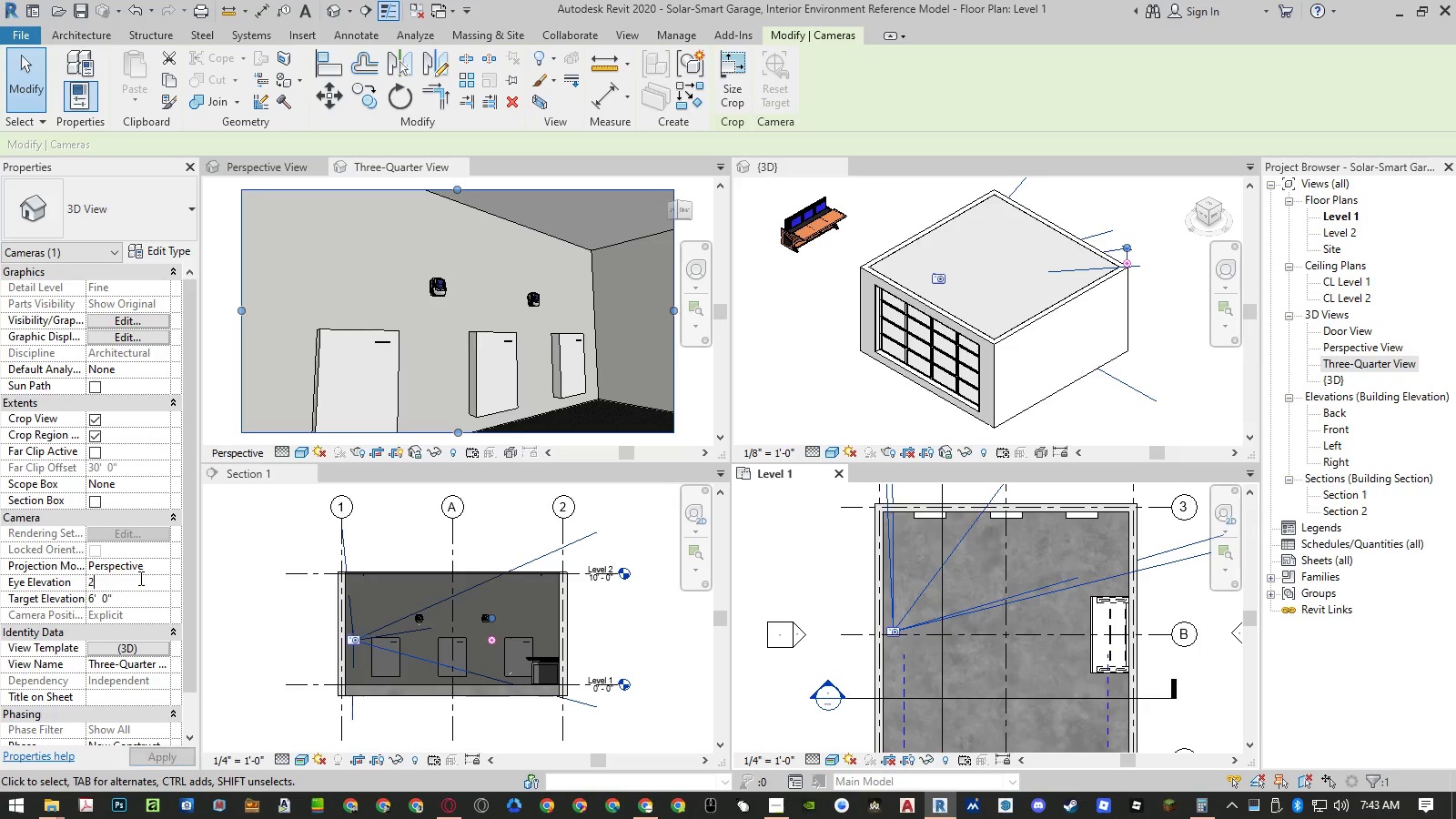 
key(NumpadEnter)
 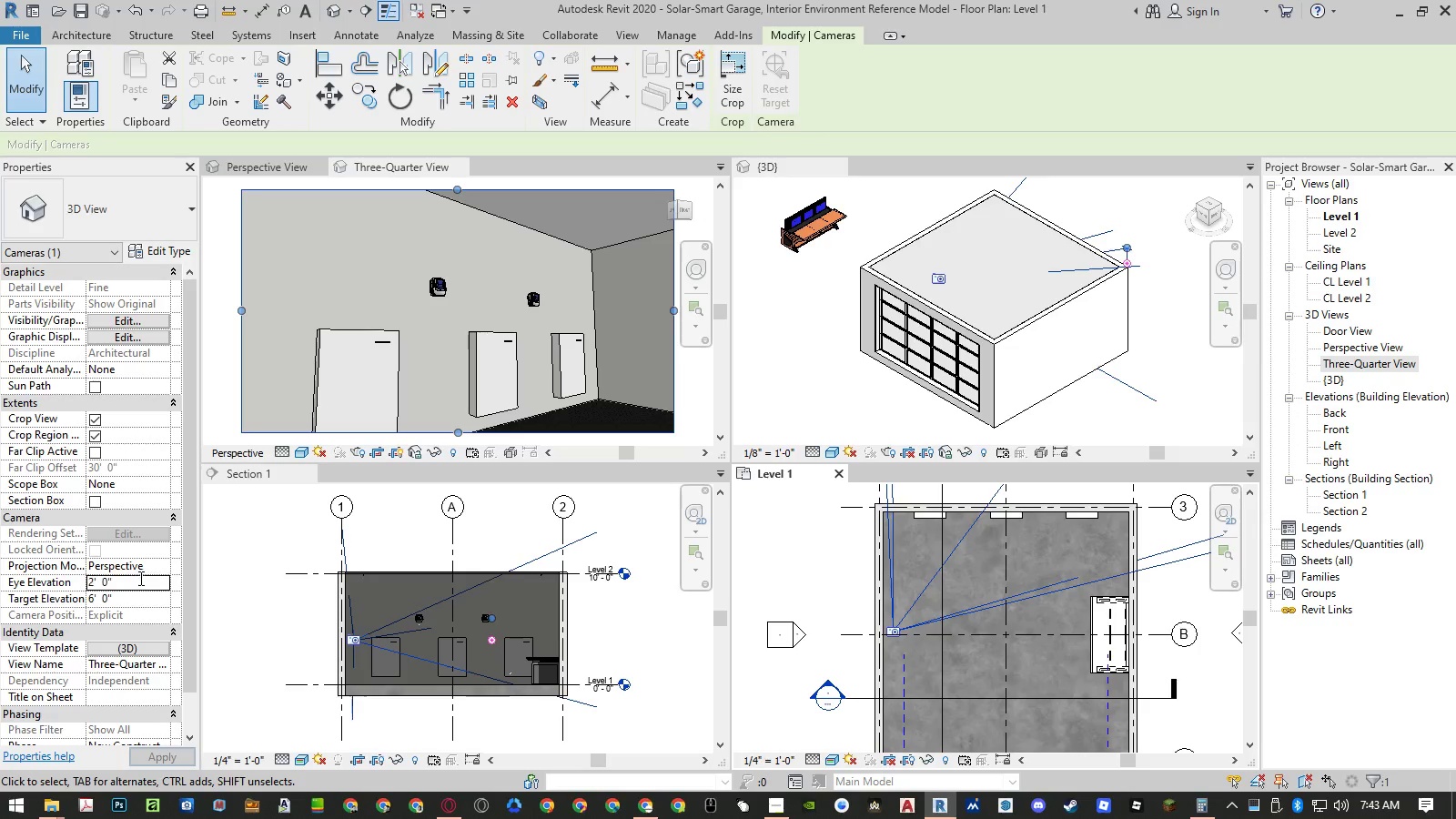 
key(NumpadEnter)
 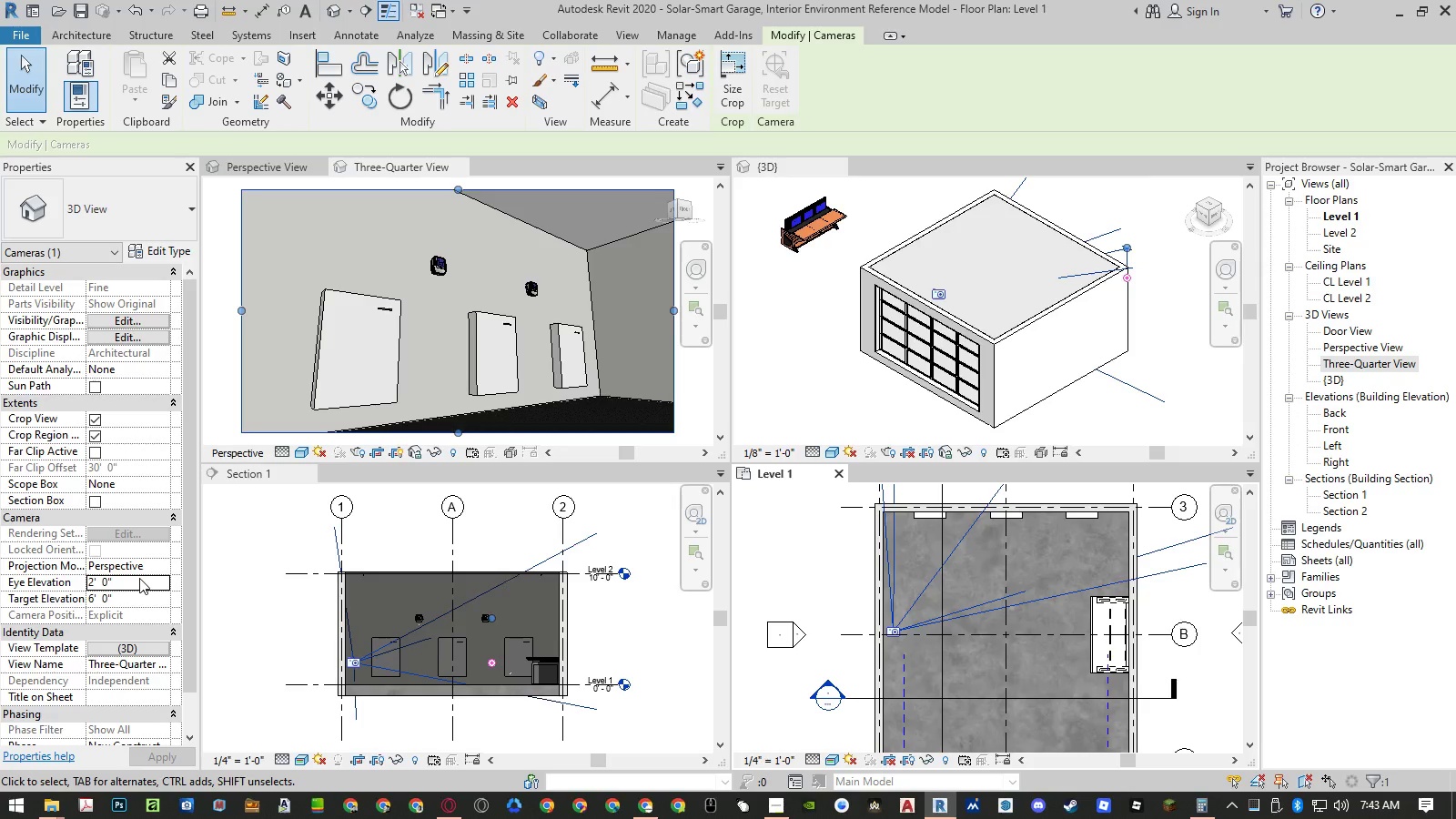 
wait(10.8)
 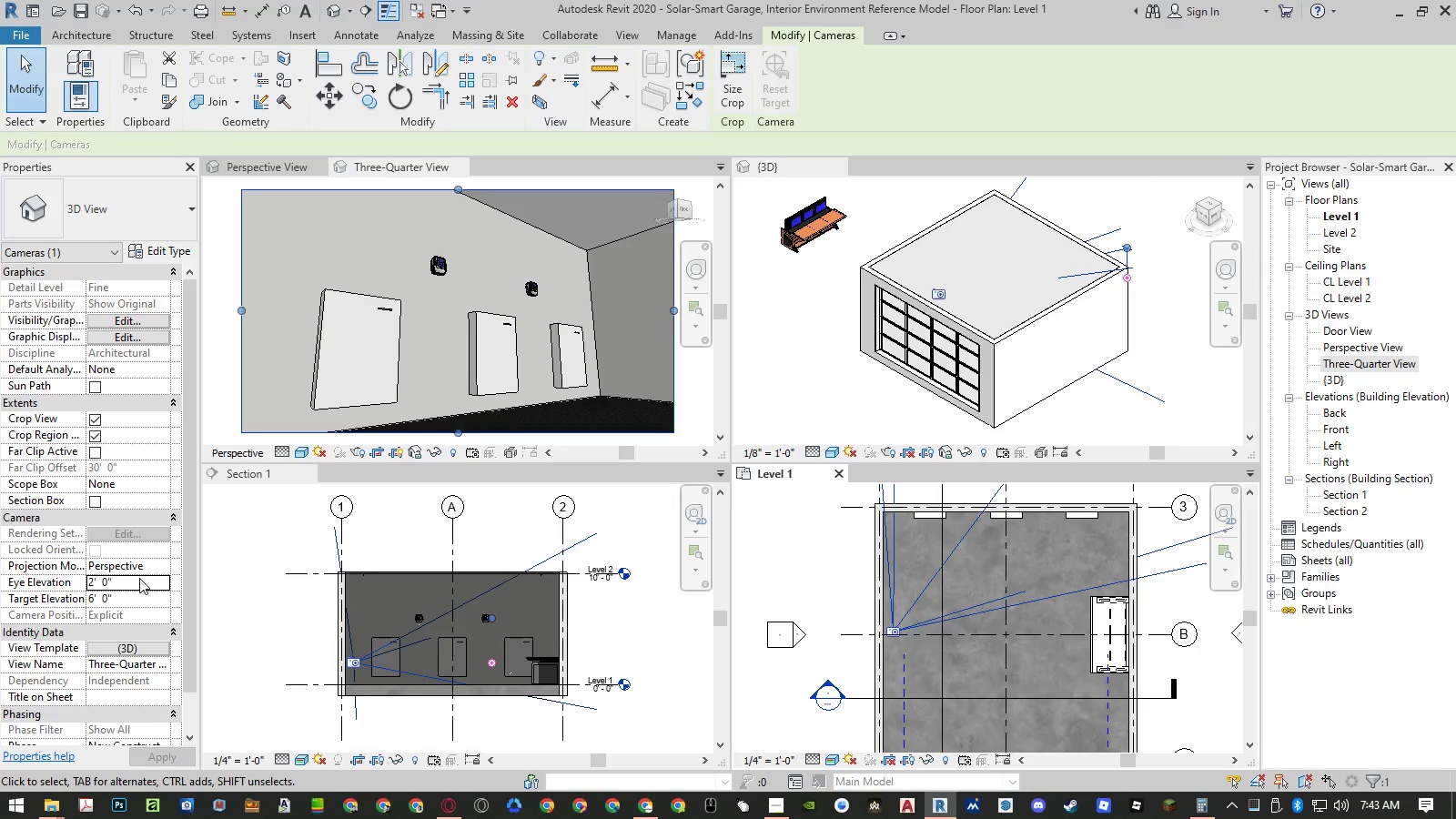 
left_click([818, 549])
 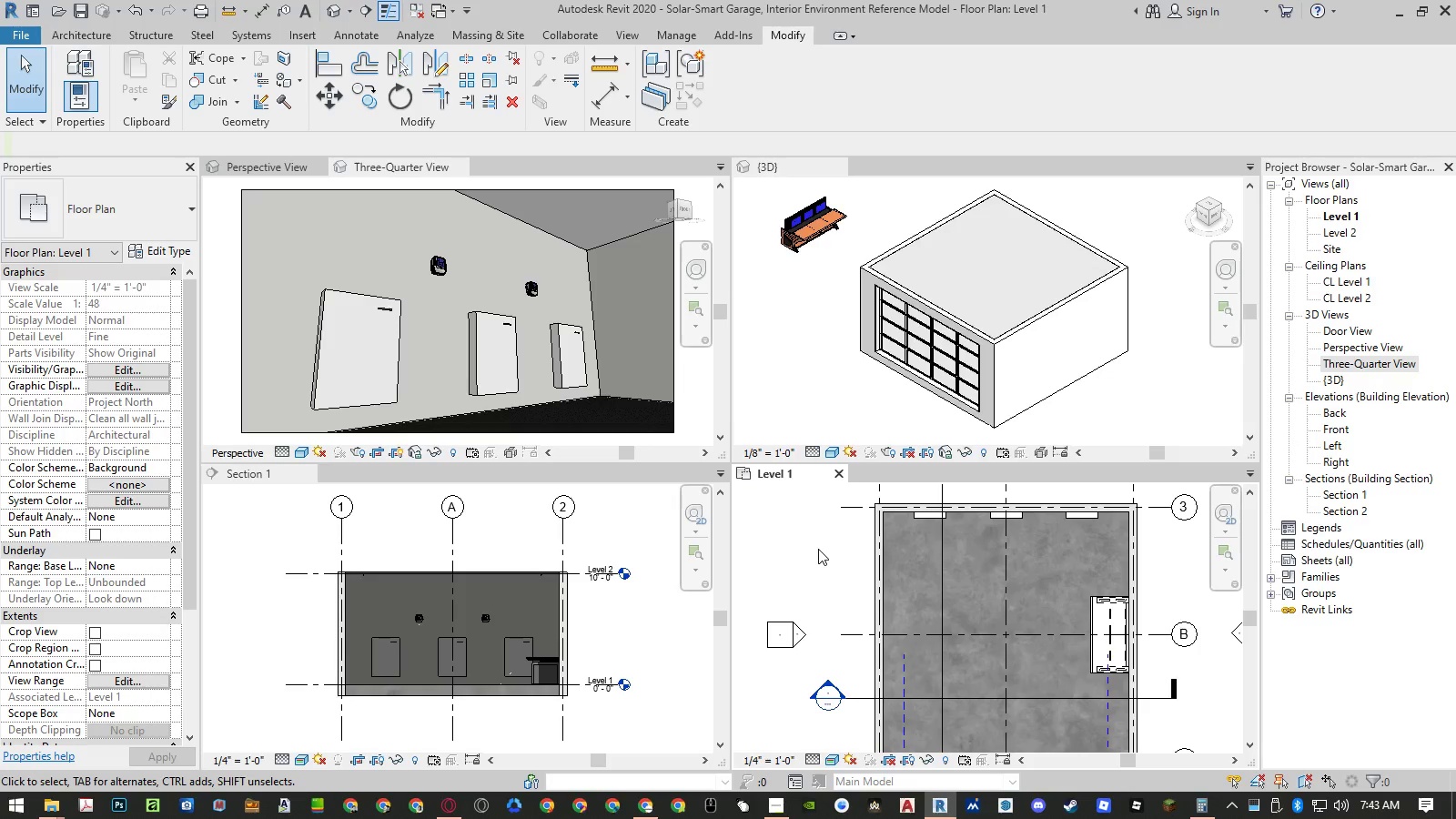 
hold_key(key=AltLeft, duration=18.7)
 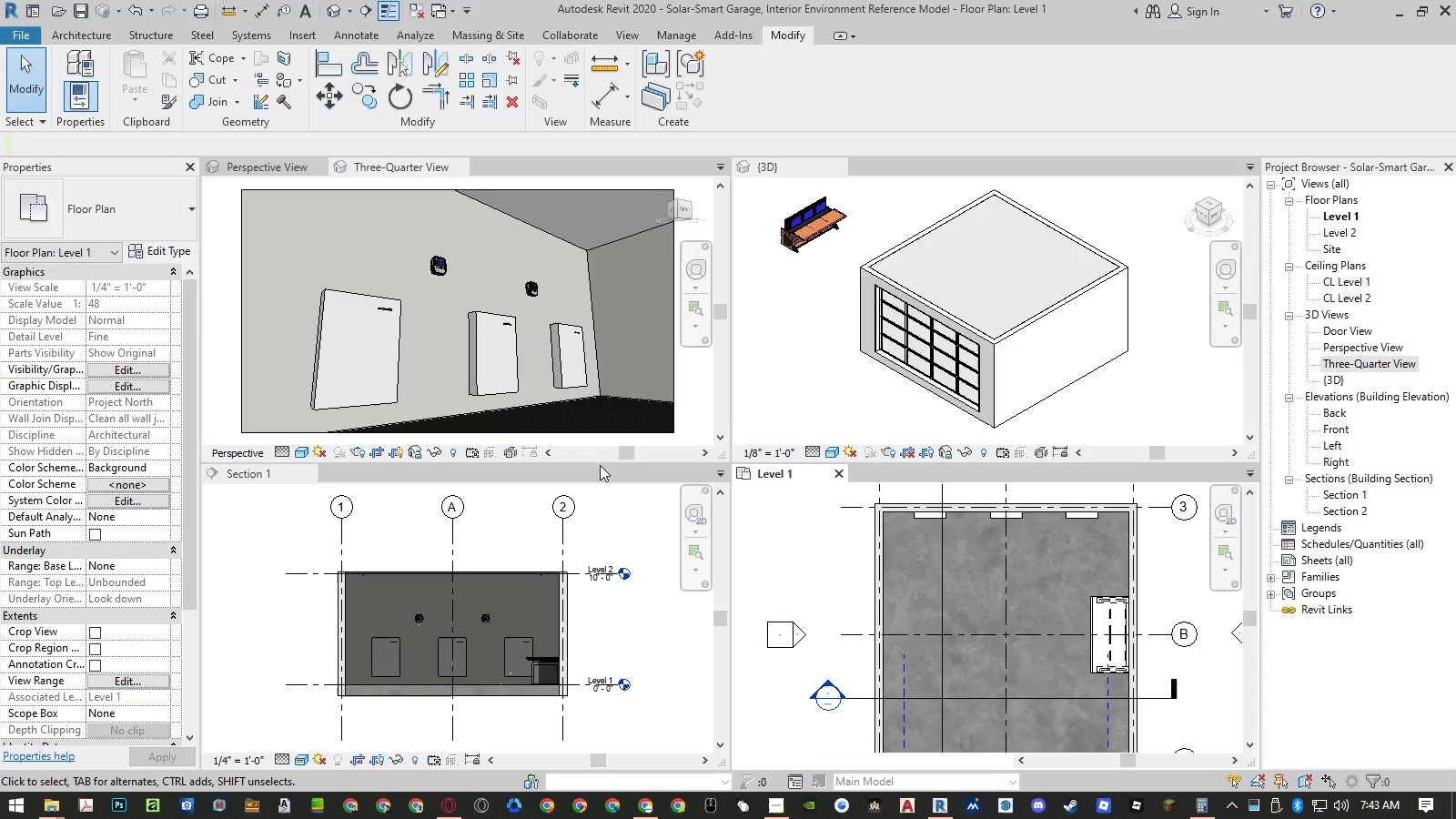 
hold_key(key=Tab, duration=18.78)
 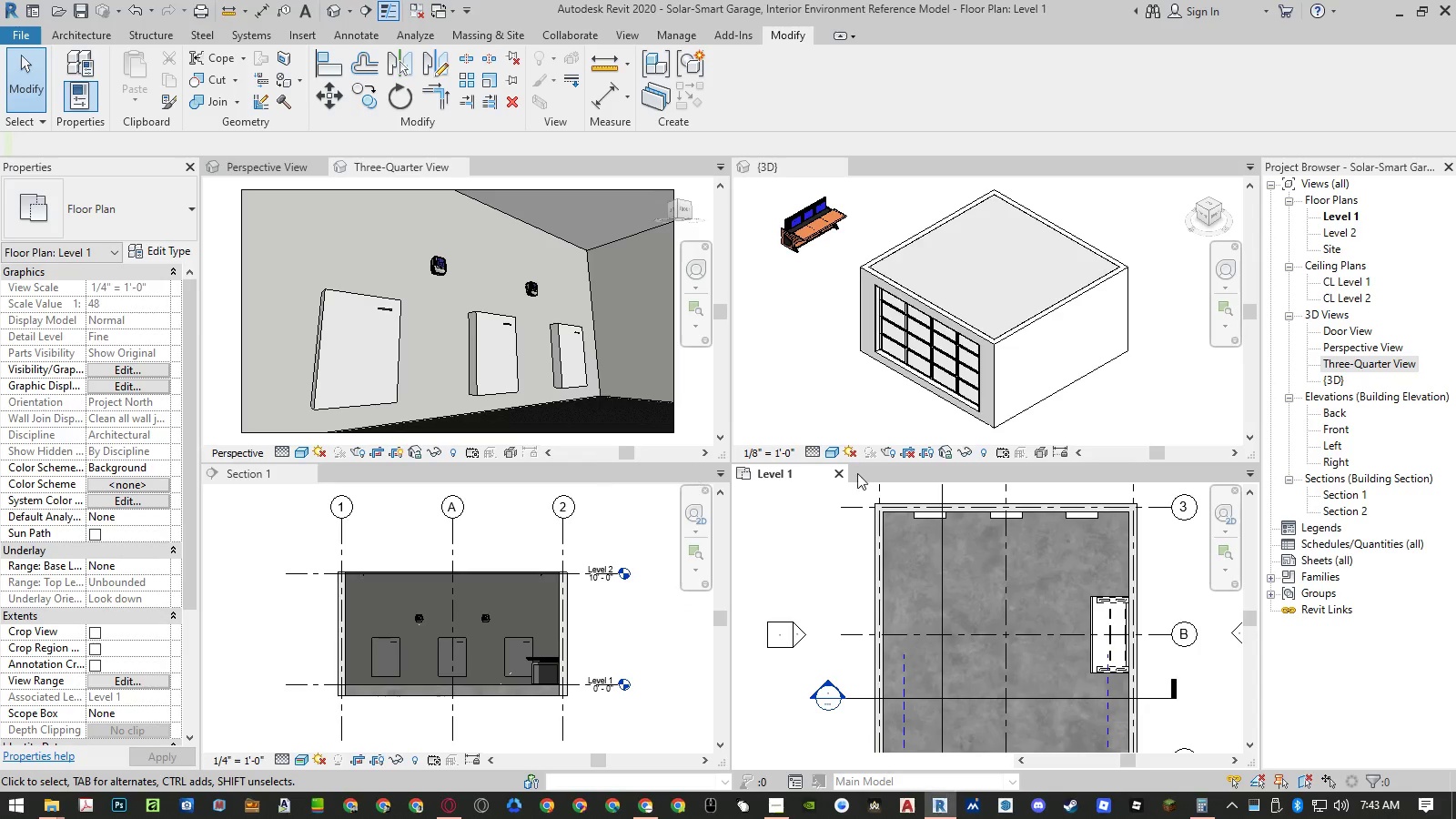 
left_click([979, 18])
 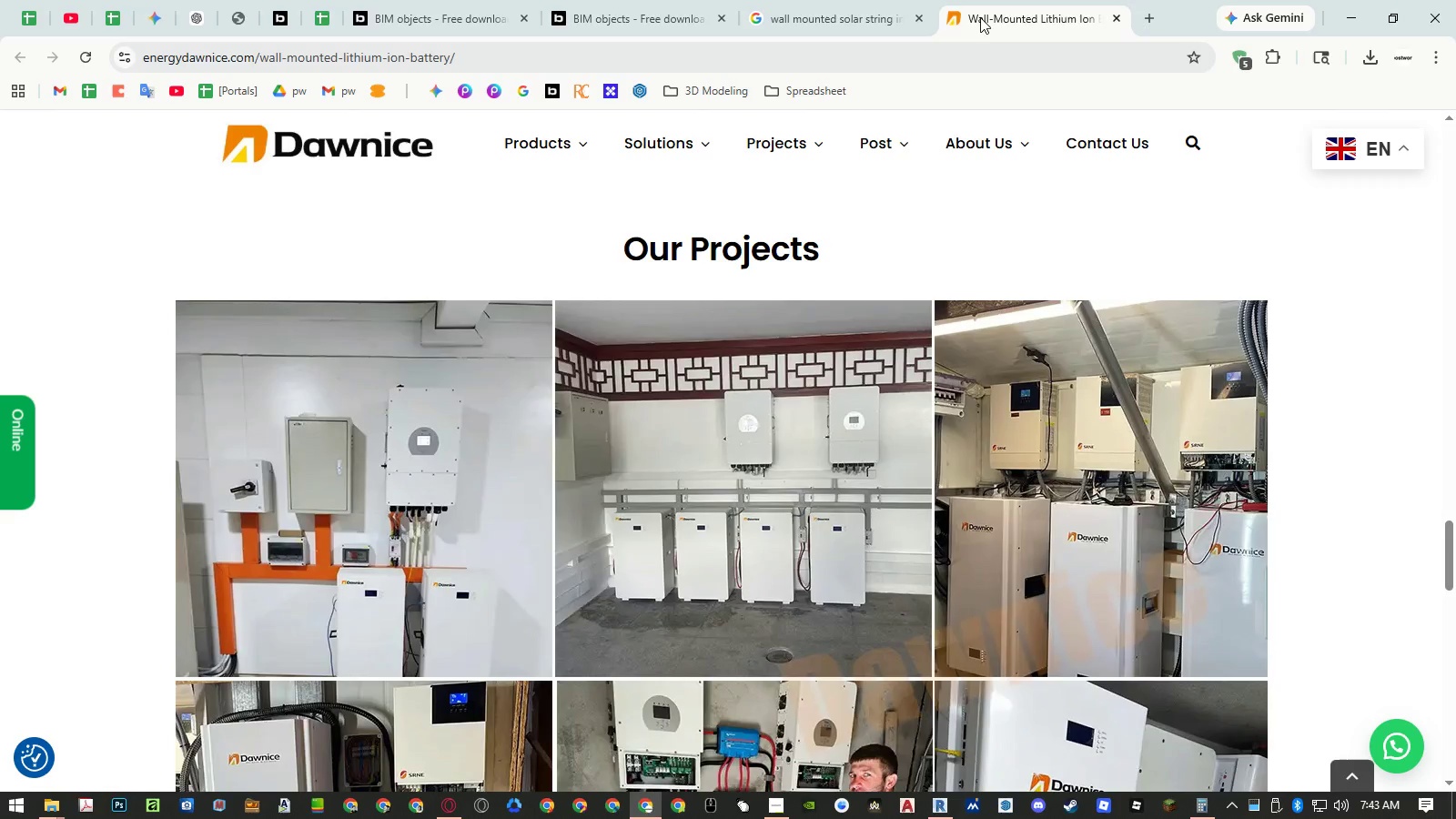 
middle_click([980, 17])
 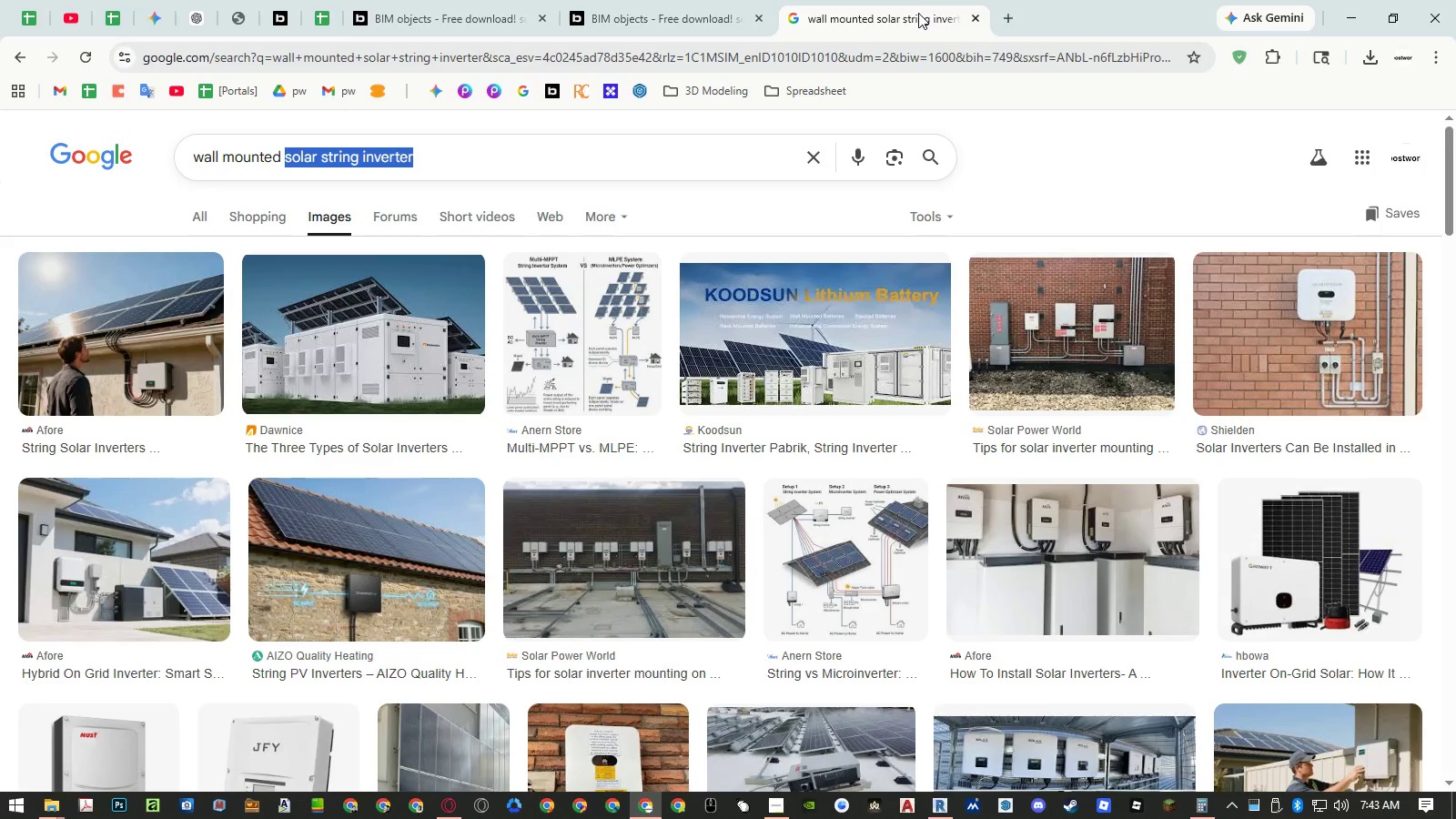 
middle_click([918, 13])
 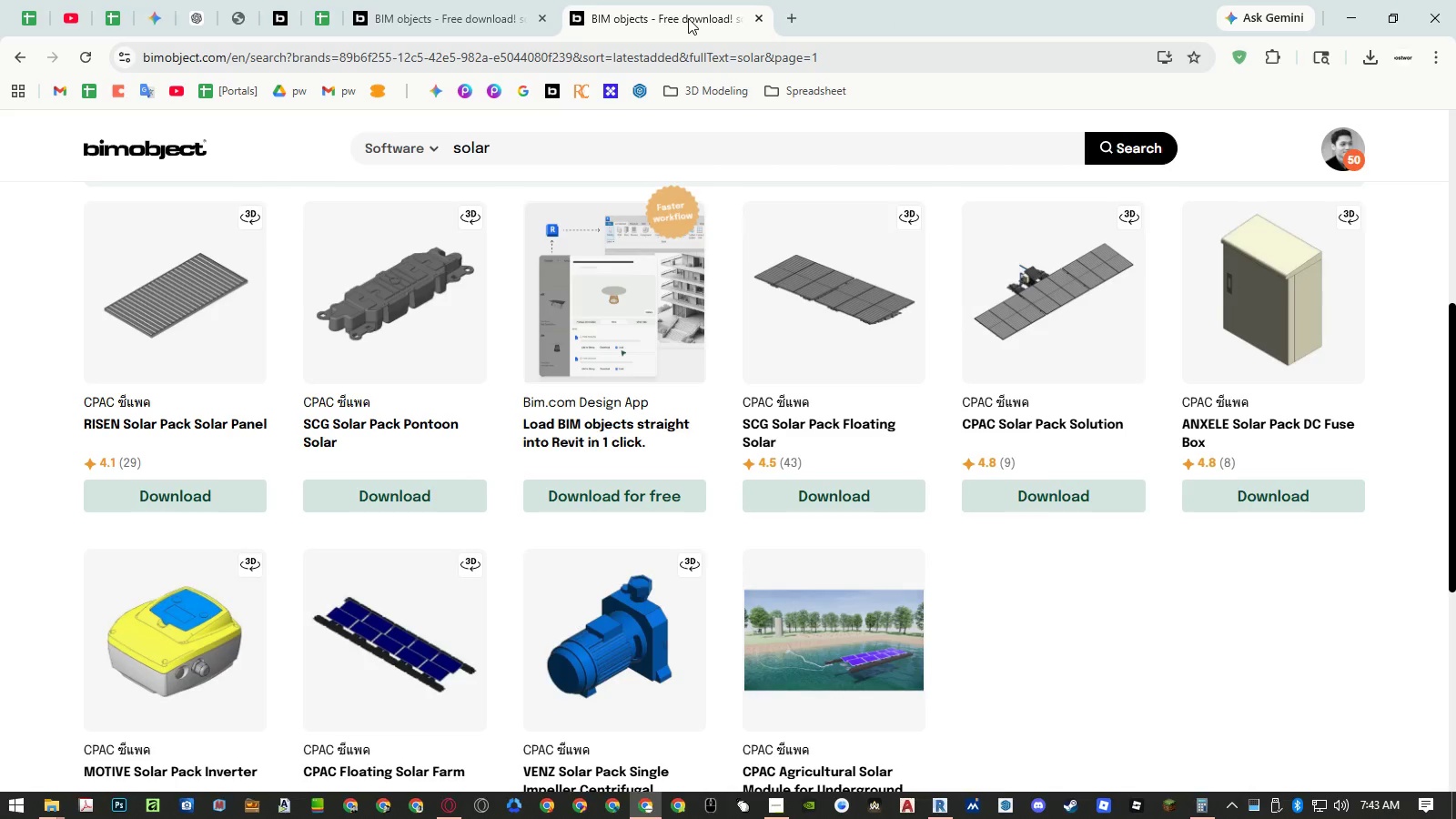 
middle_click([688, 18])
 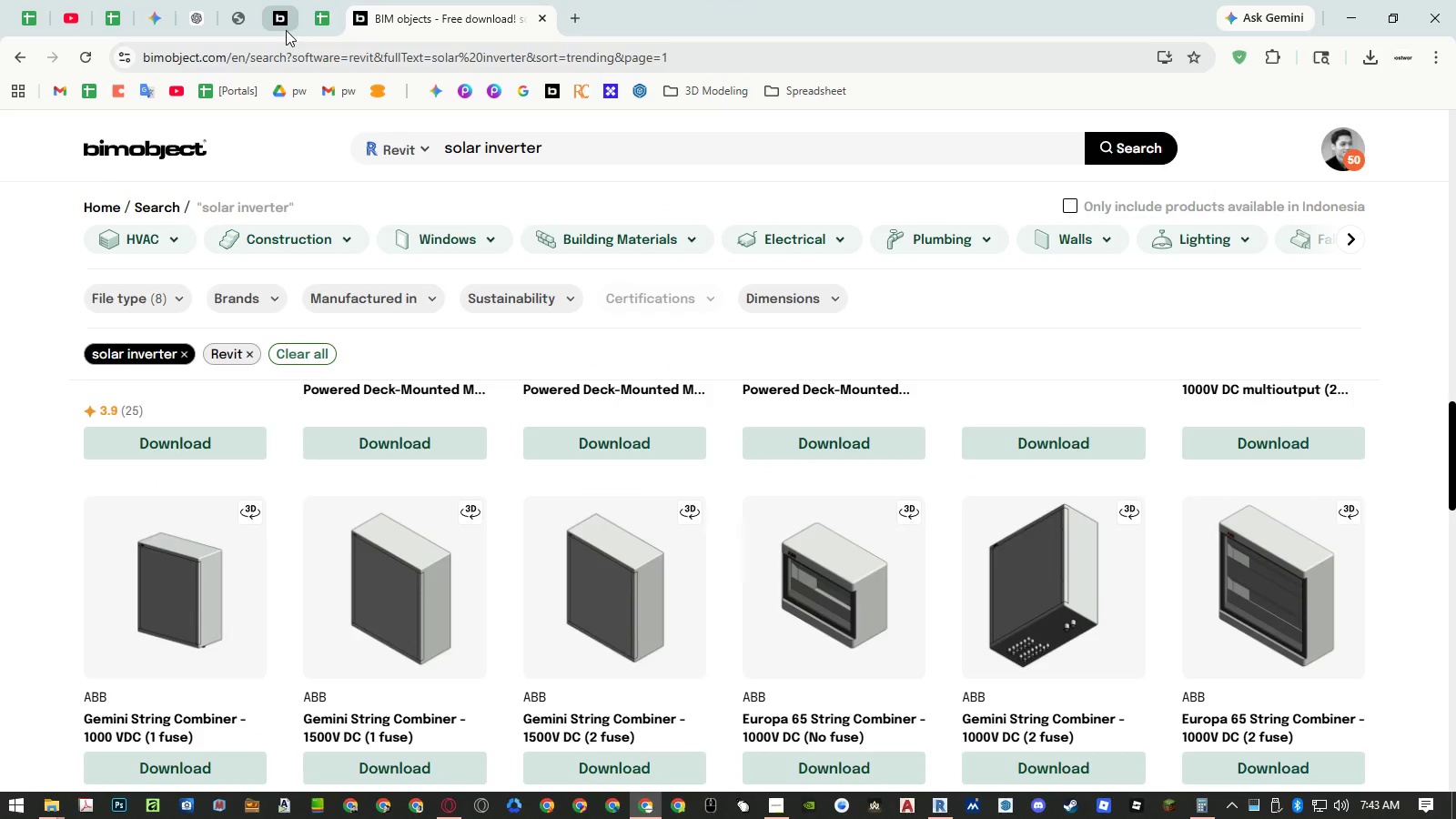 
left_click([320, 29])
 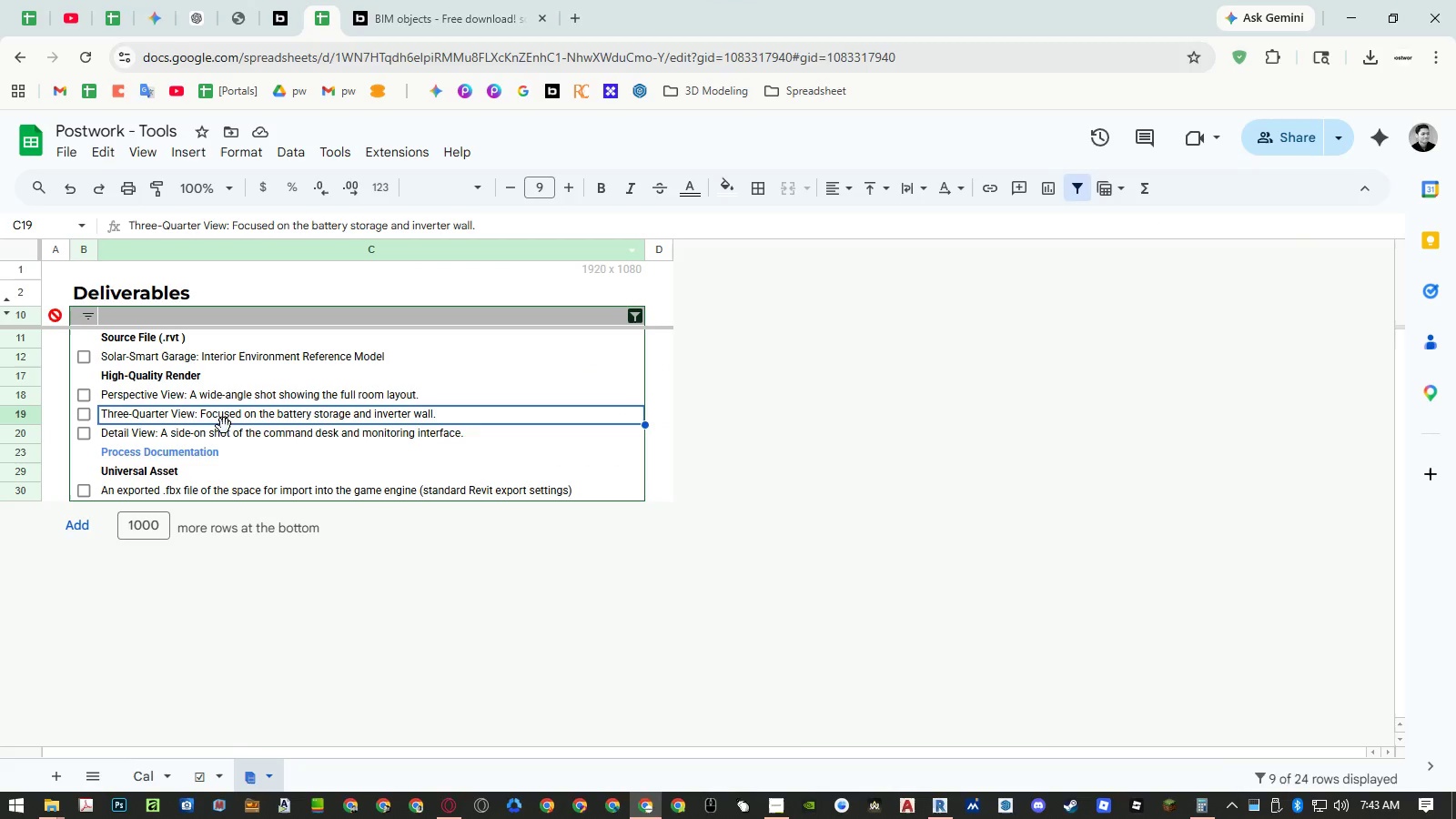 
left_click([197, 431])
 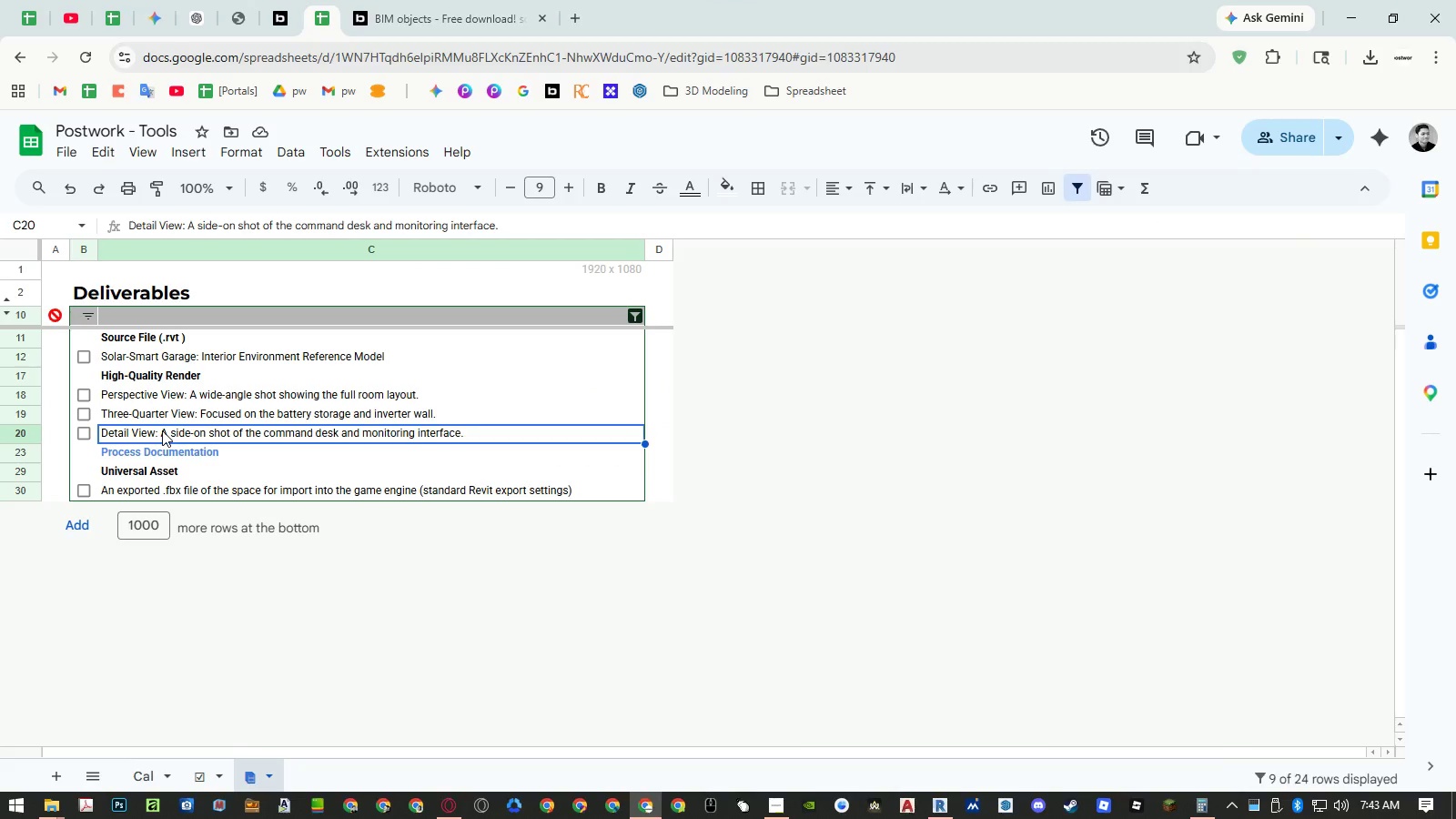 
double_click([162, 430])
 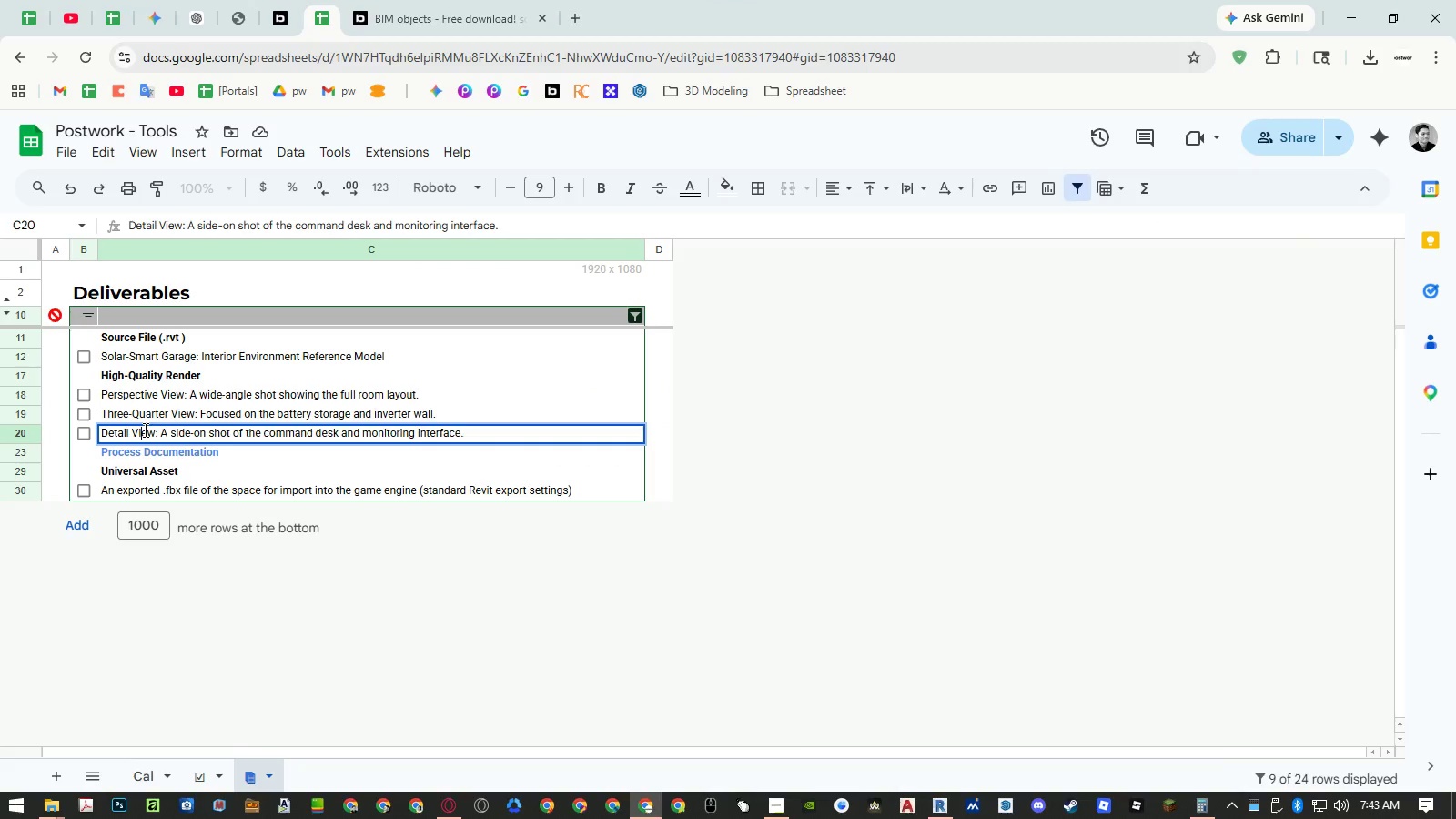 
left_click_drag(start_coordinate=[142, 430], to_coordinate=[94, 425])
 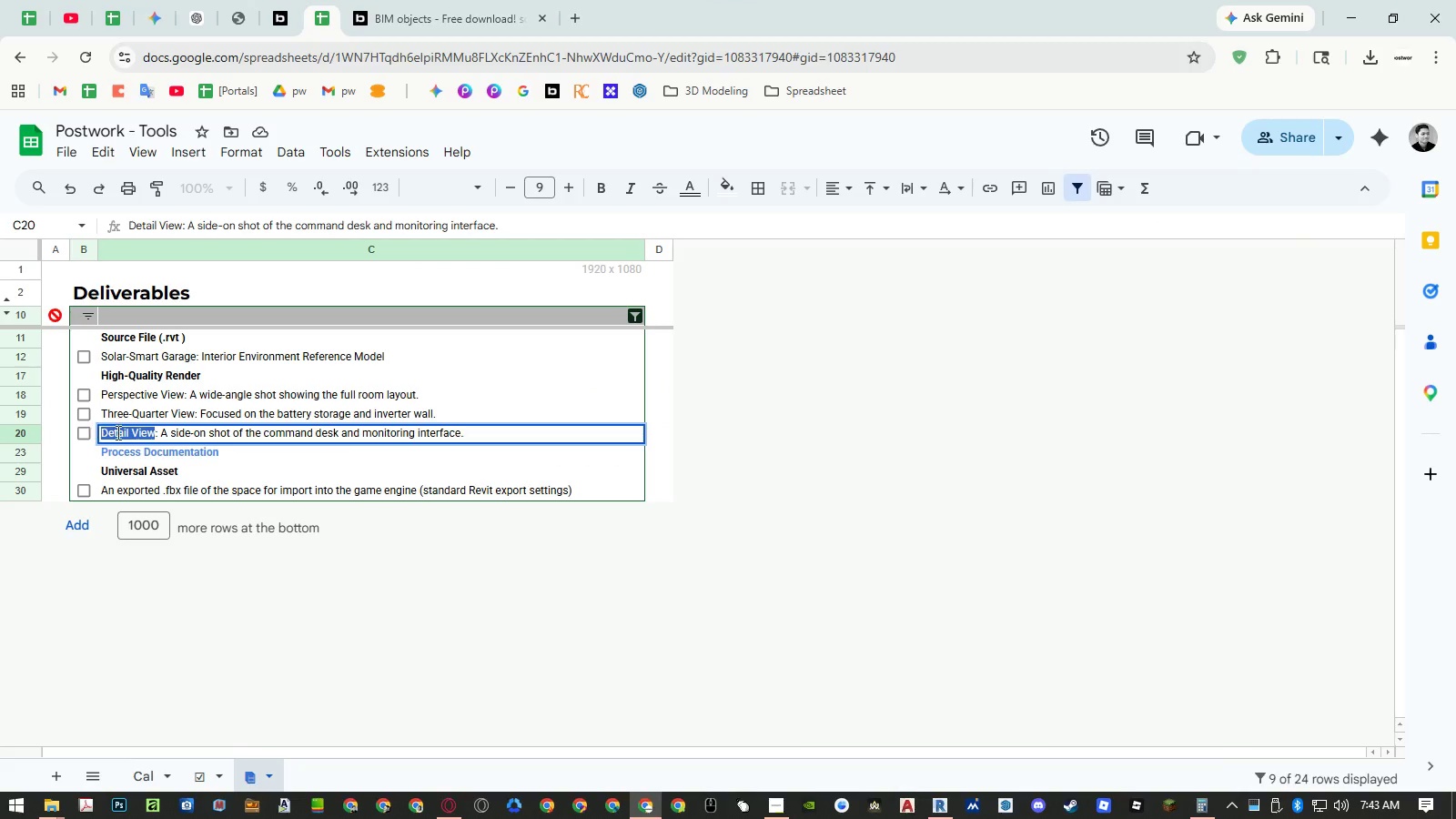 
key(Control+ControlLeft)
 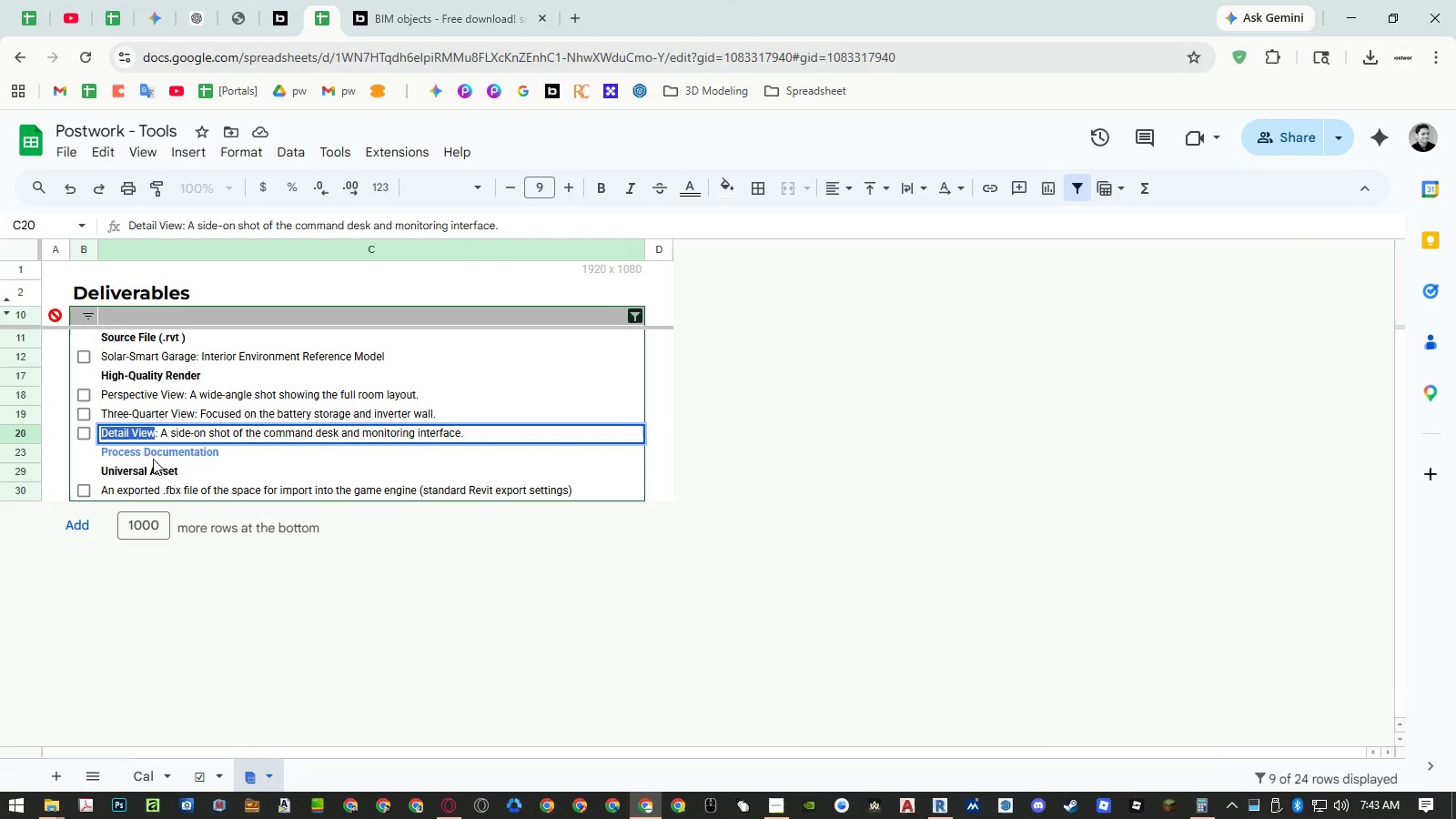 
key(Control+C)
 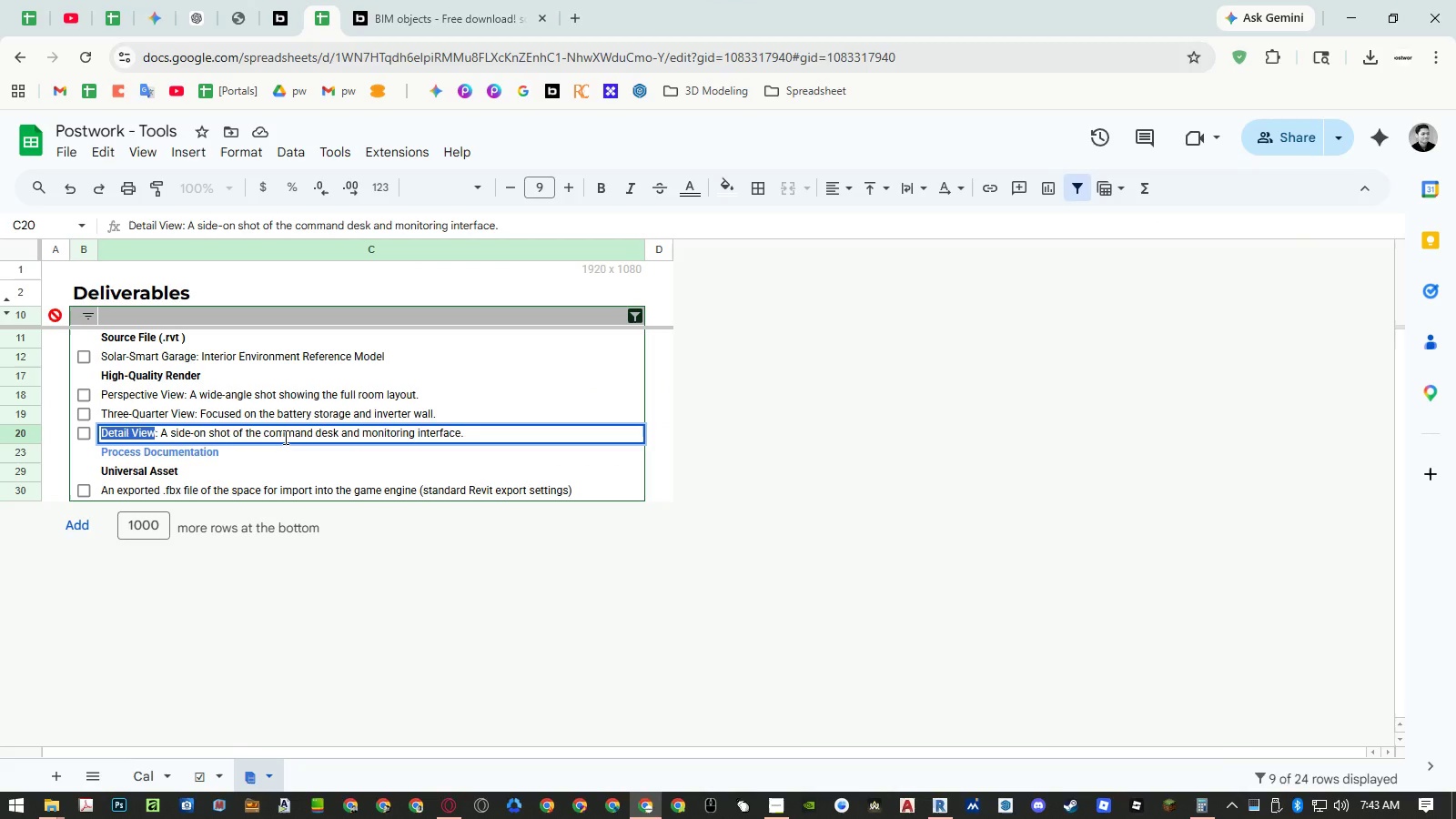 
left_click([284, 437])
 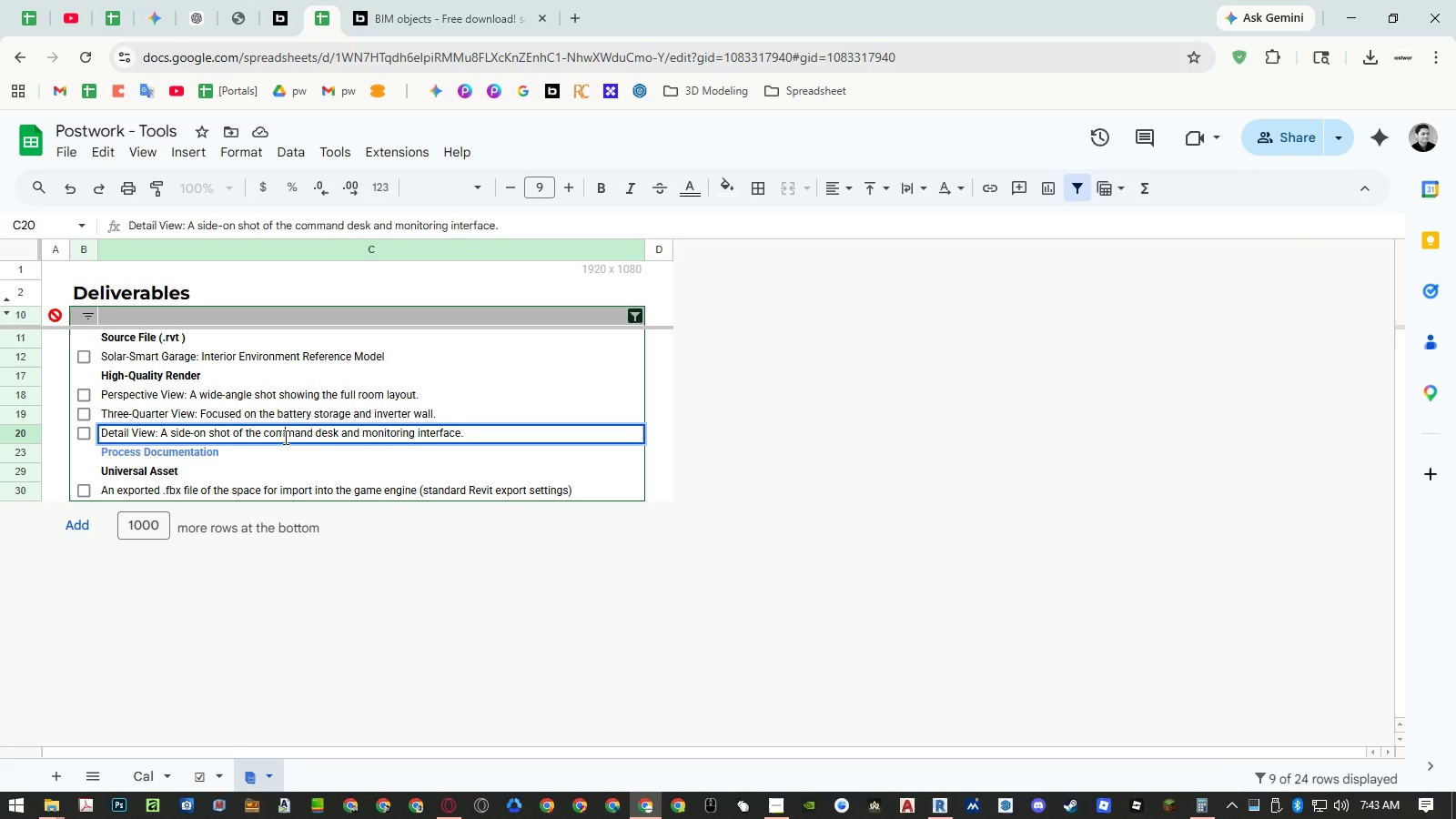 
left_click_drag(start_coordinate=[284, 437], to_coordinate=[425, 435])
 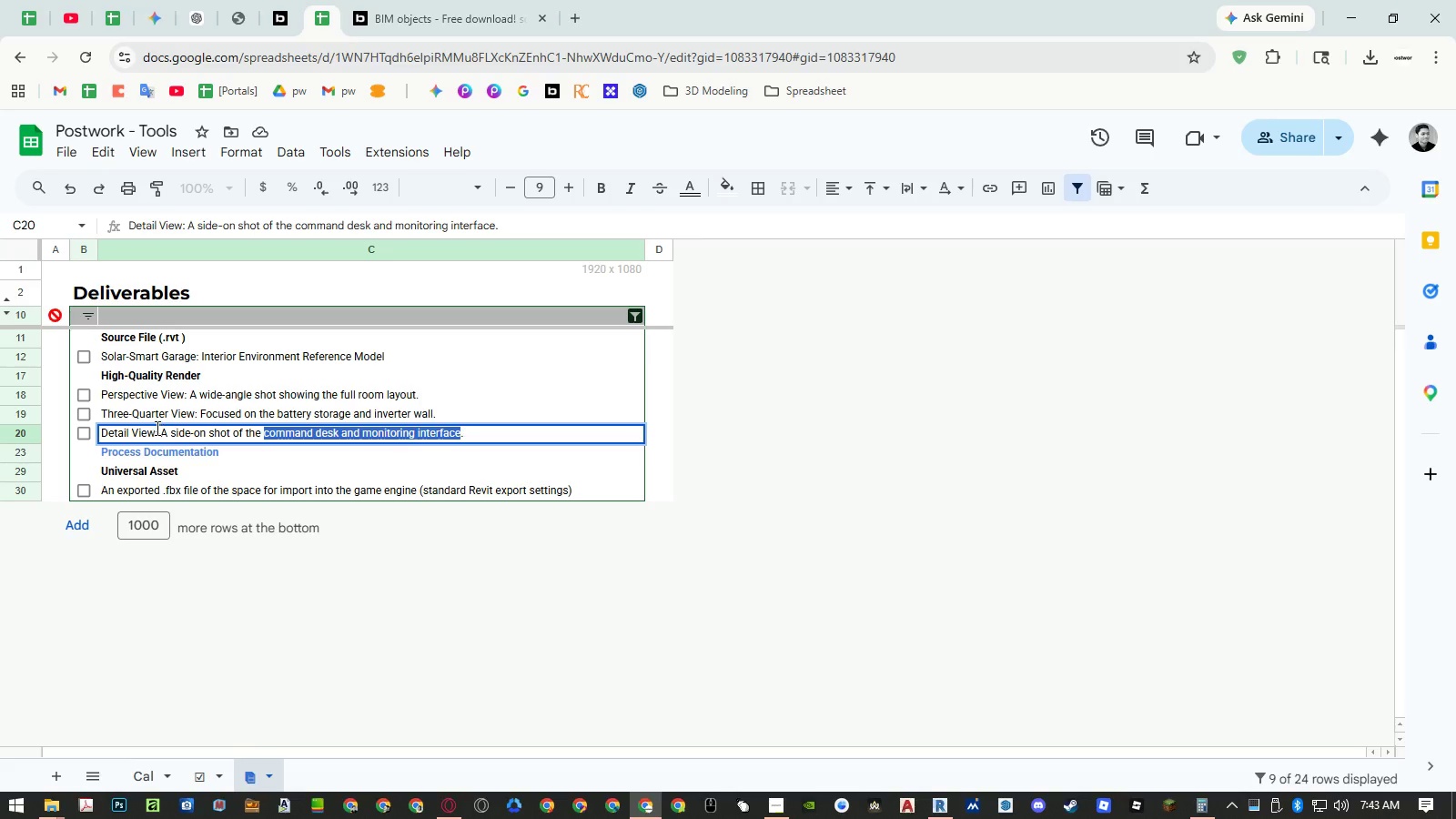 
left_click([147, 432])
 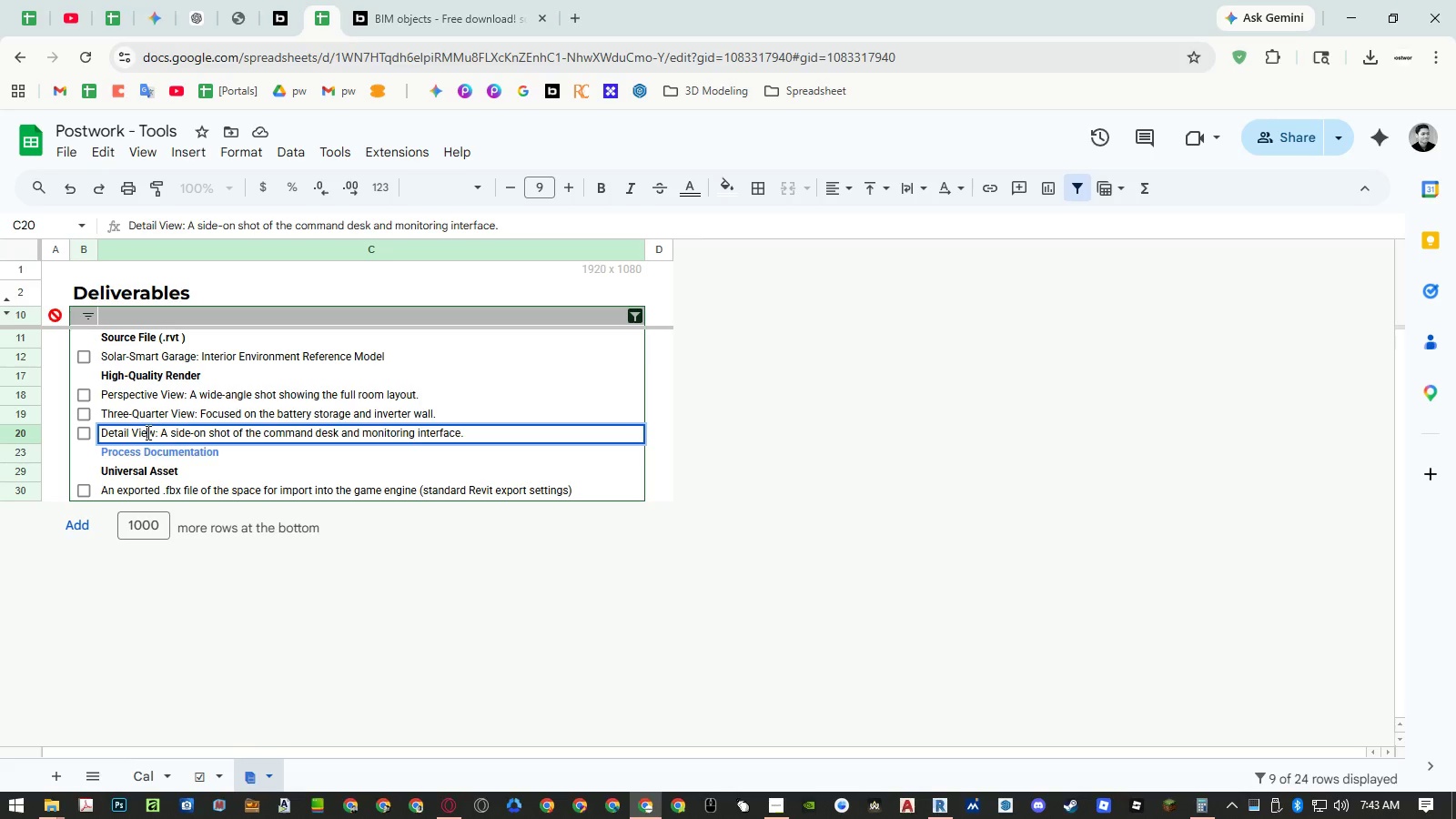 
left_click_drag(start_coordinate=[147, 432], to_coordinate=[87, 432])
 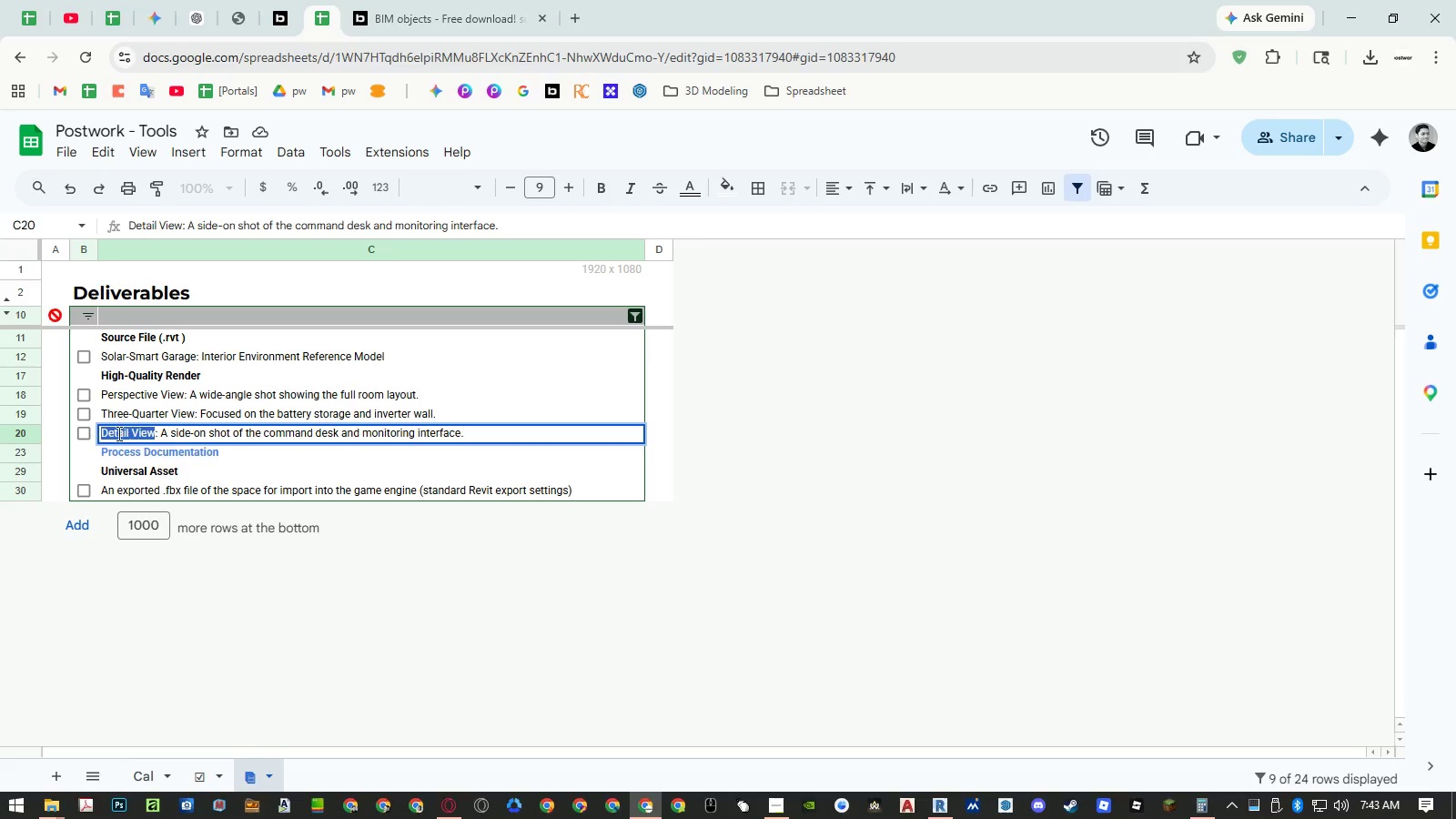 
key(Control+ControlLeft)
 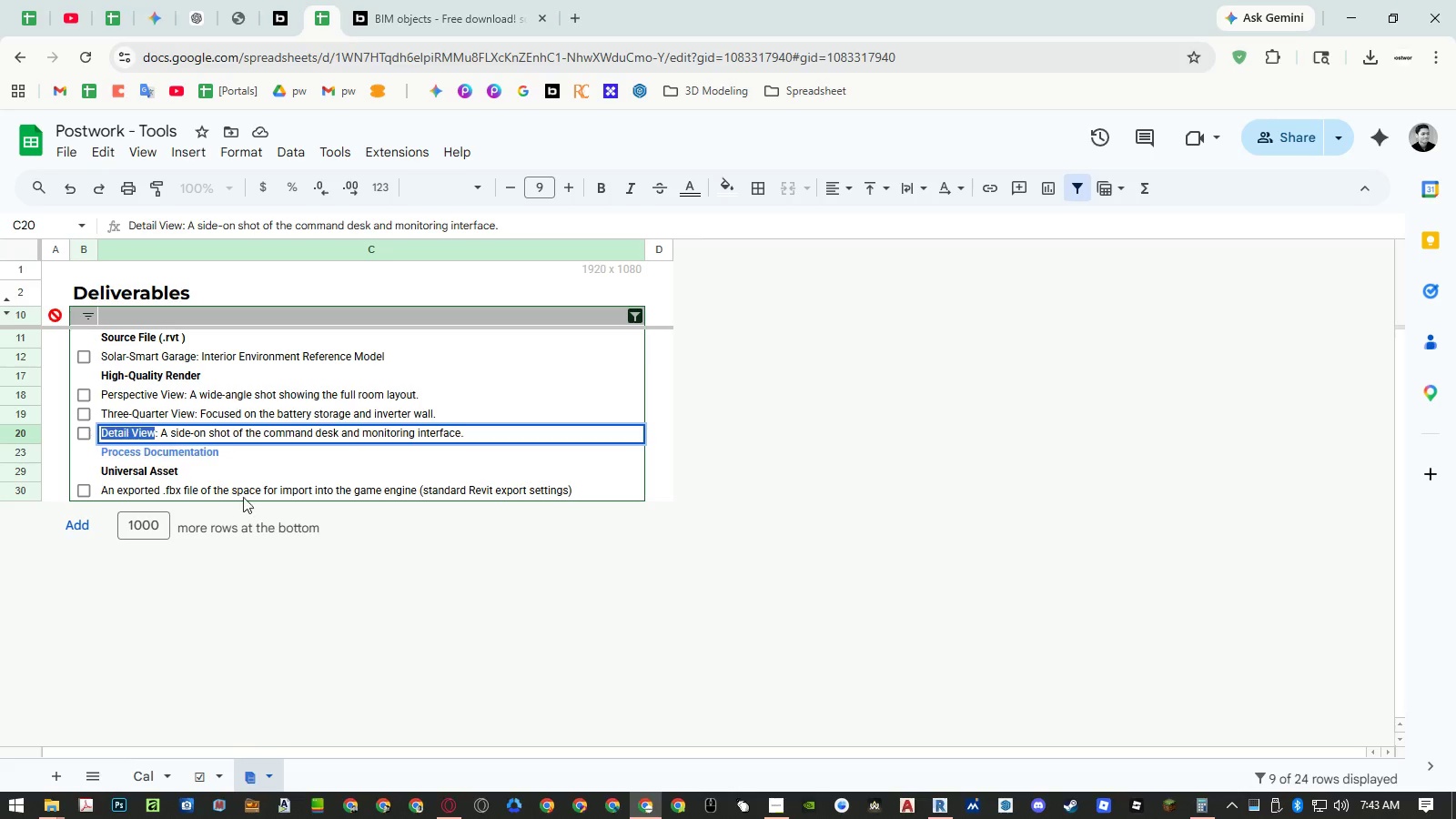 
key(Control+C)
 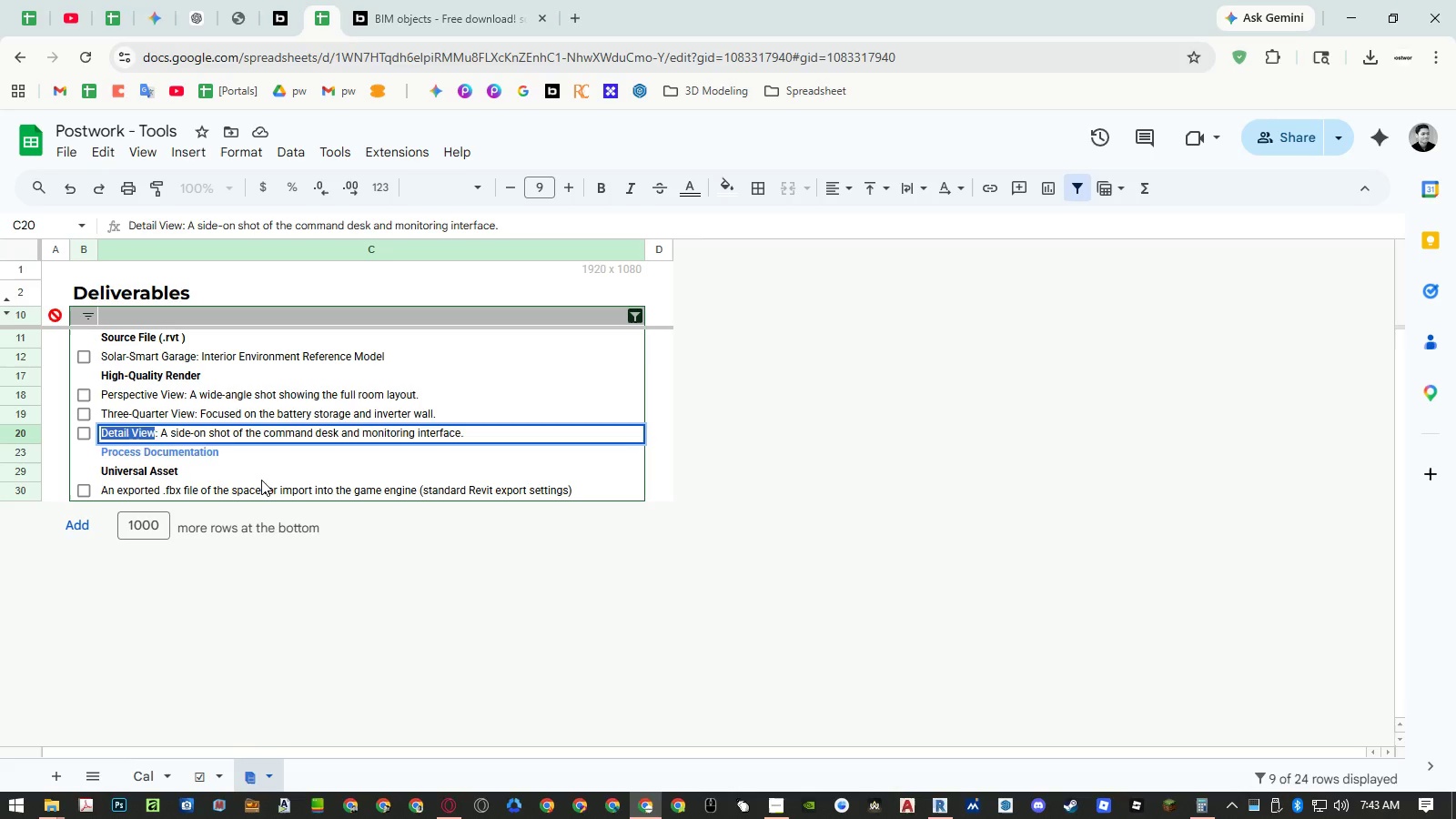 
key(Escape)
 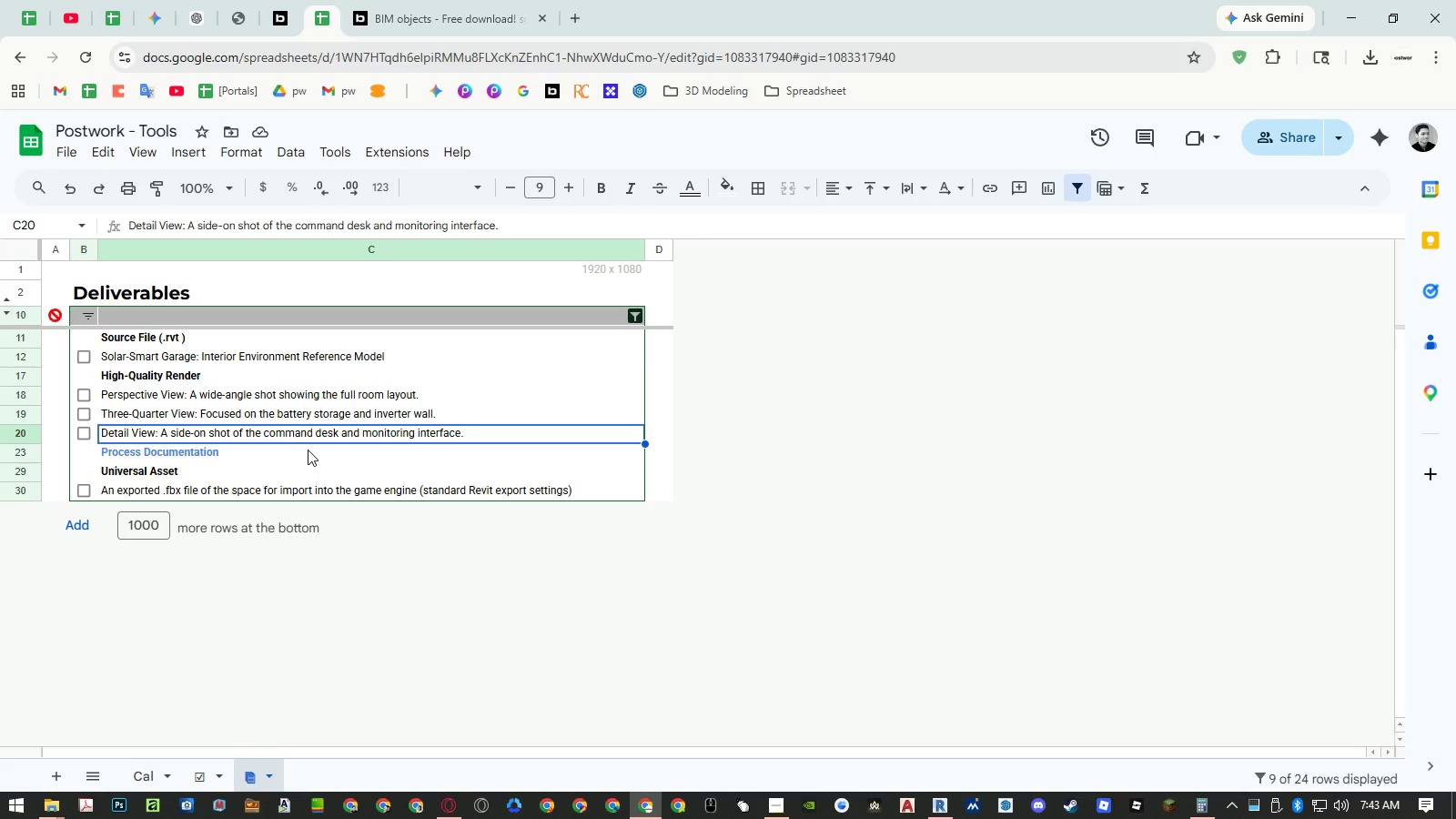 
right_click([1347, 366])
 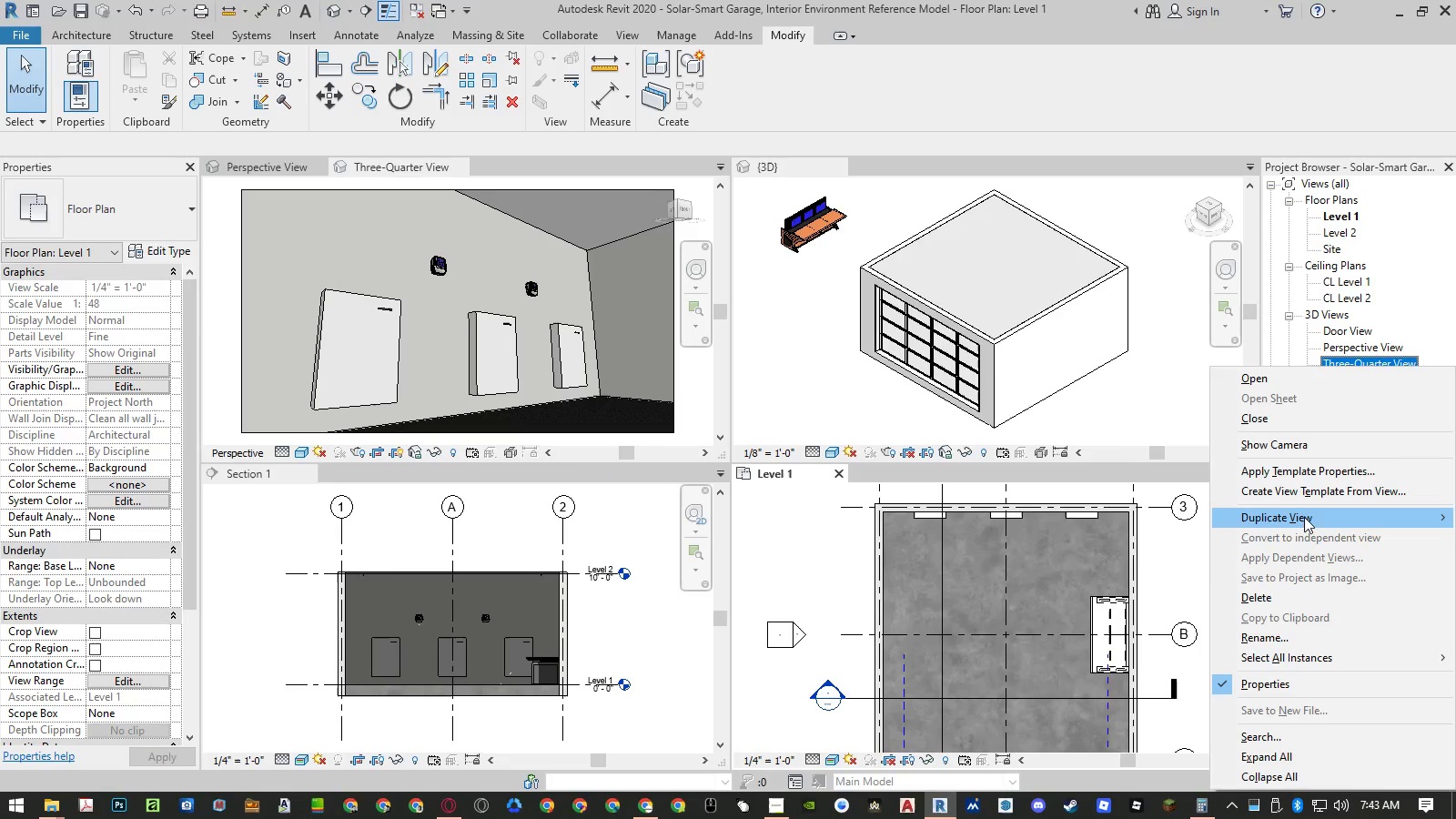 
double_click([1129, 535])
 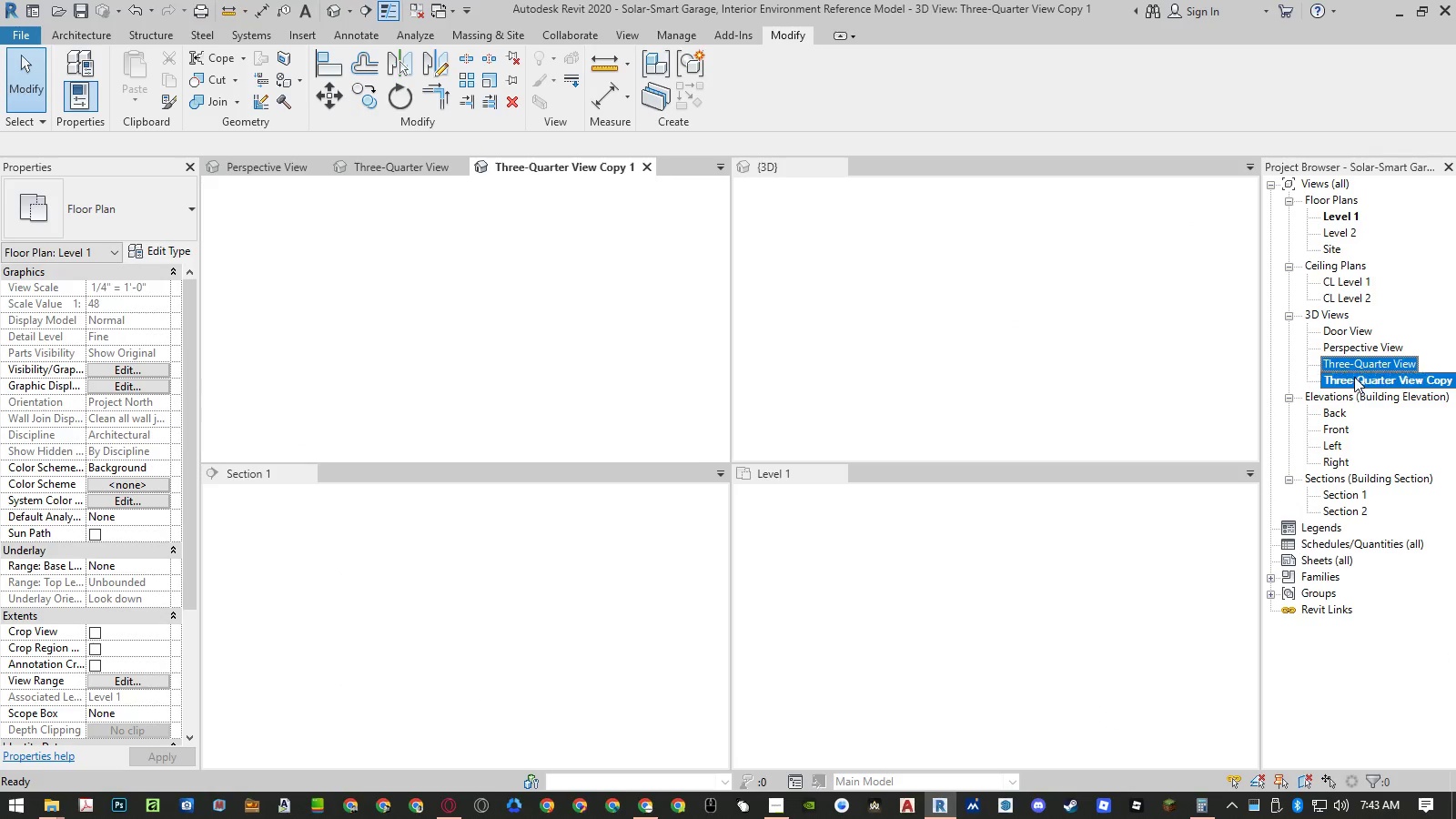 
right_click([1354, 376])
 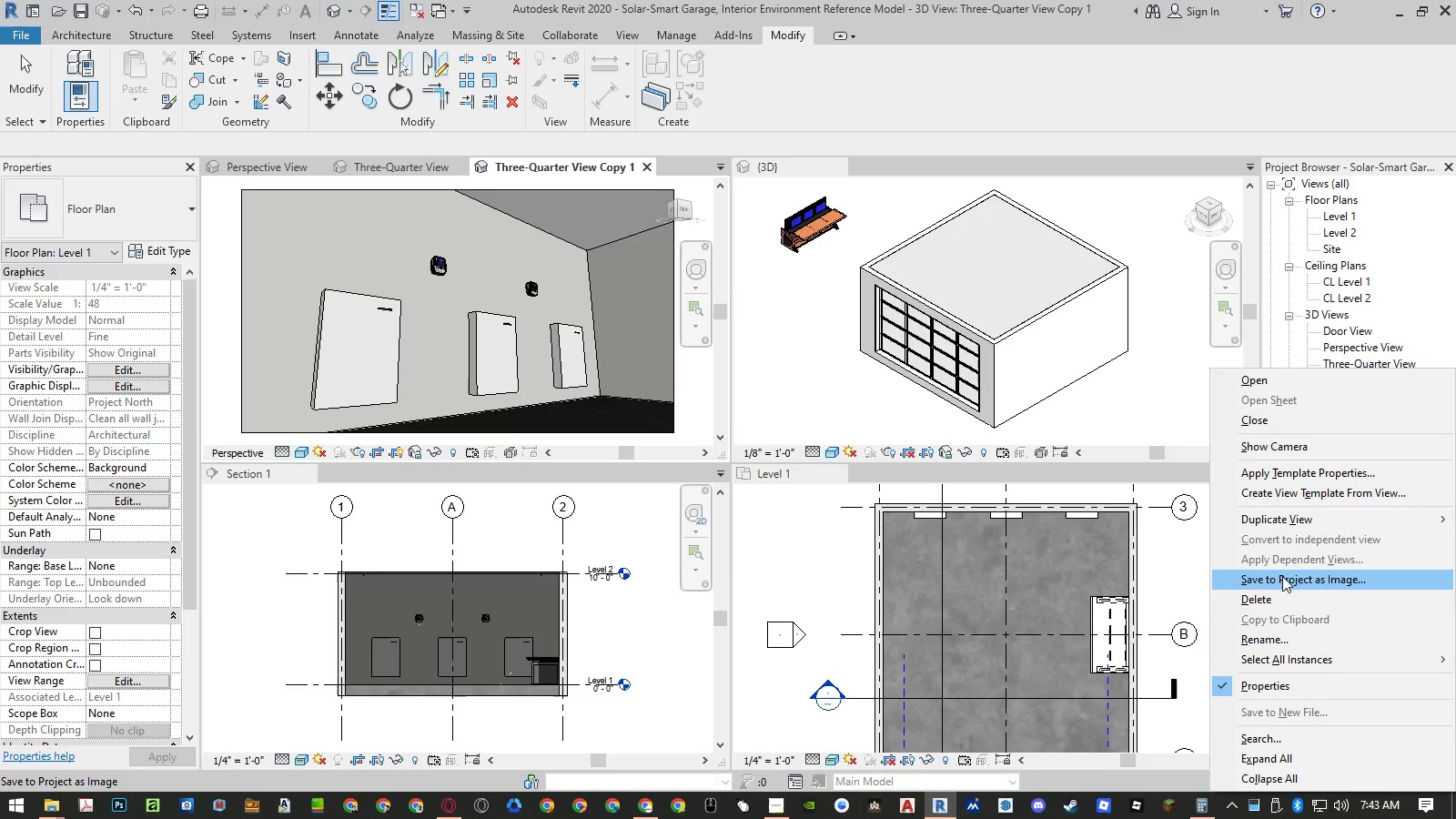 
left_click([1276, 642])
 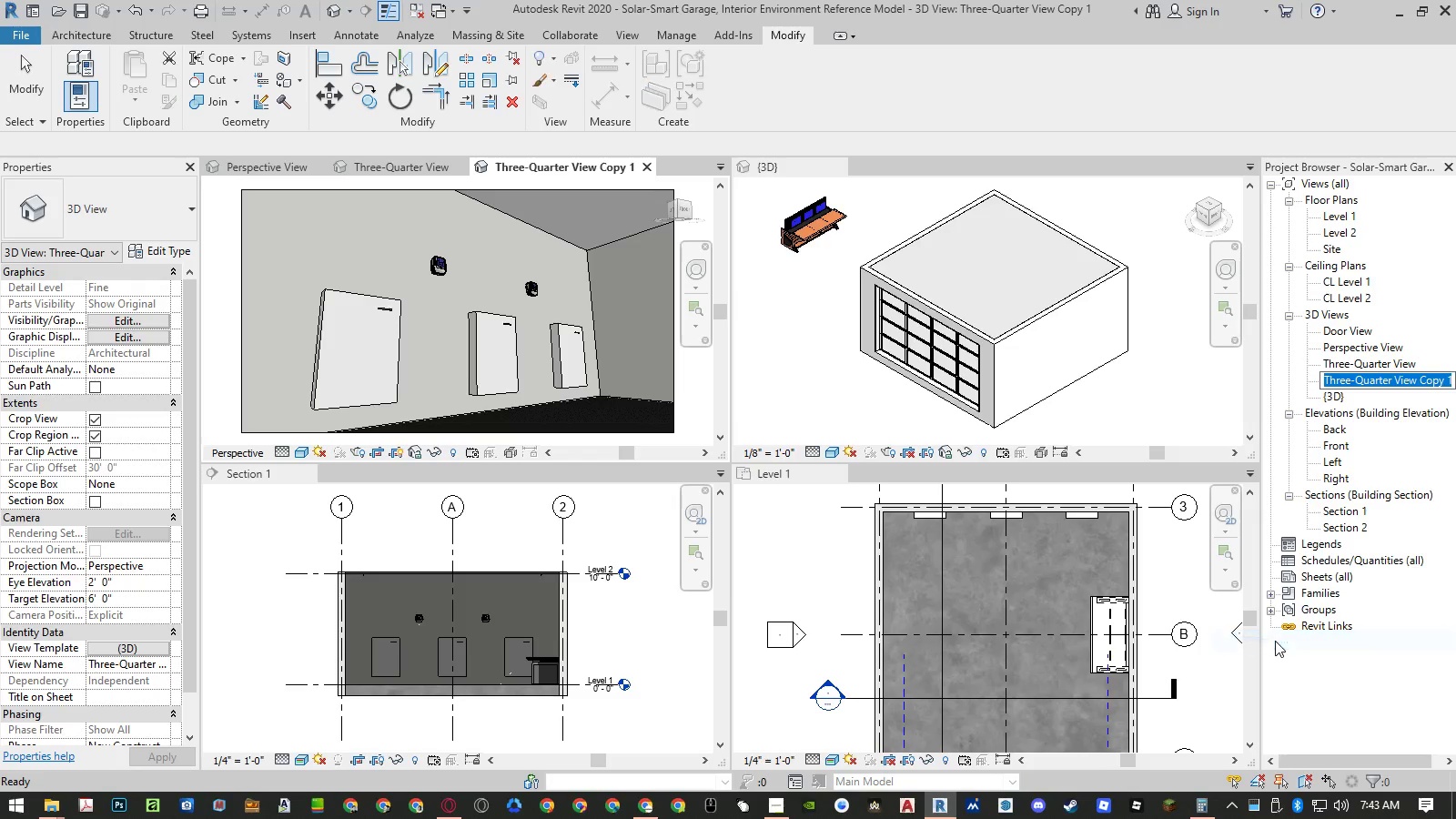 
key(Control+ControlLeft)
 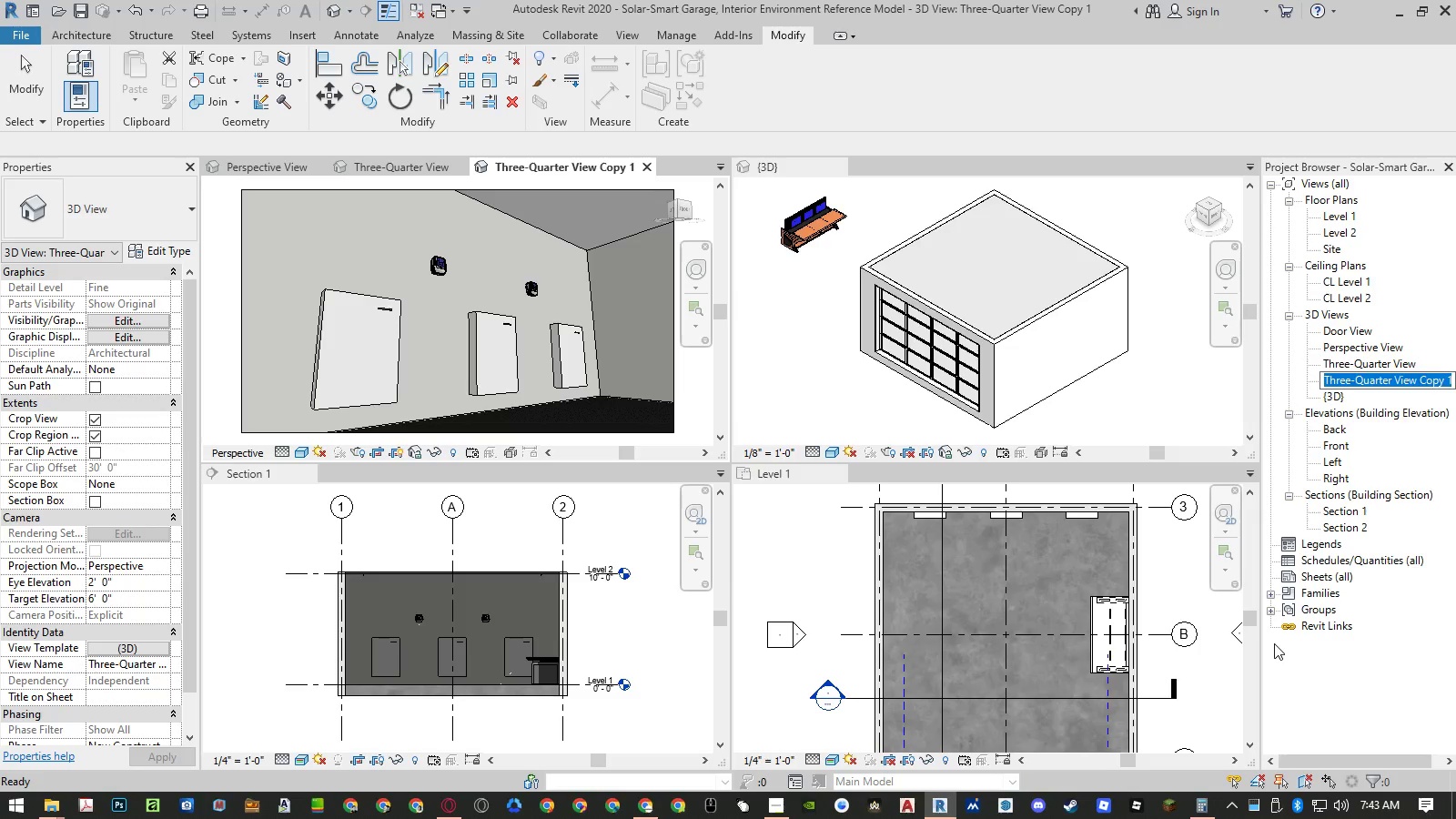 
key(Control+V)
 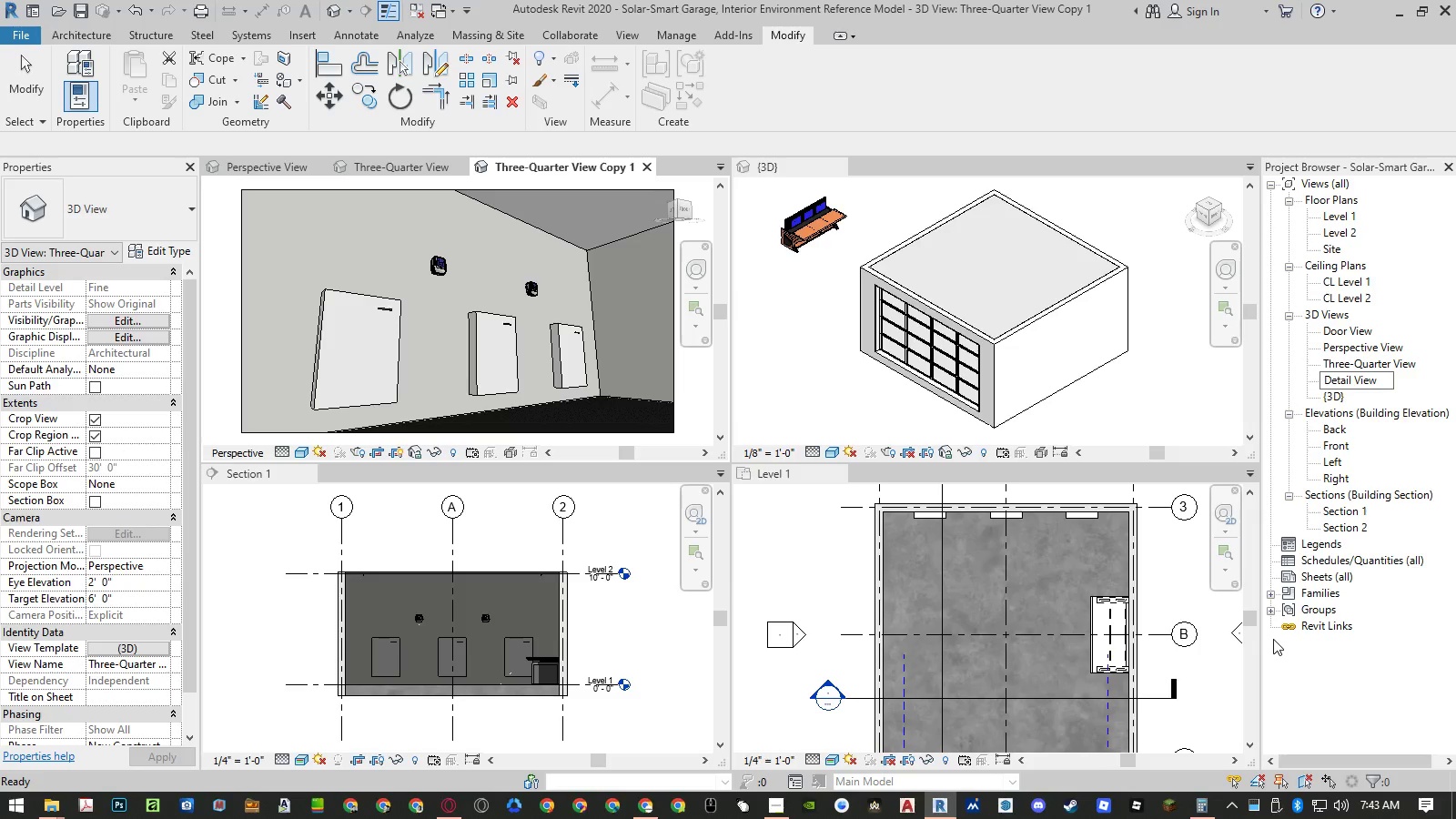 
key(Enter)
 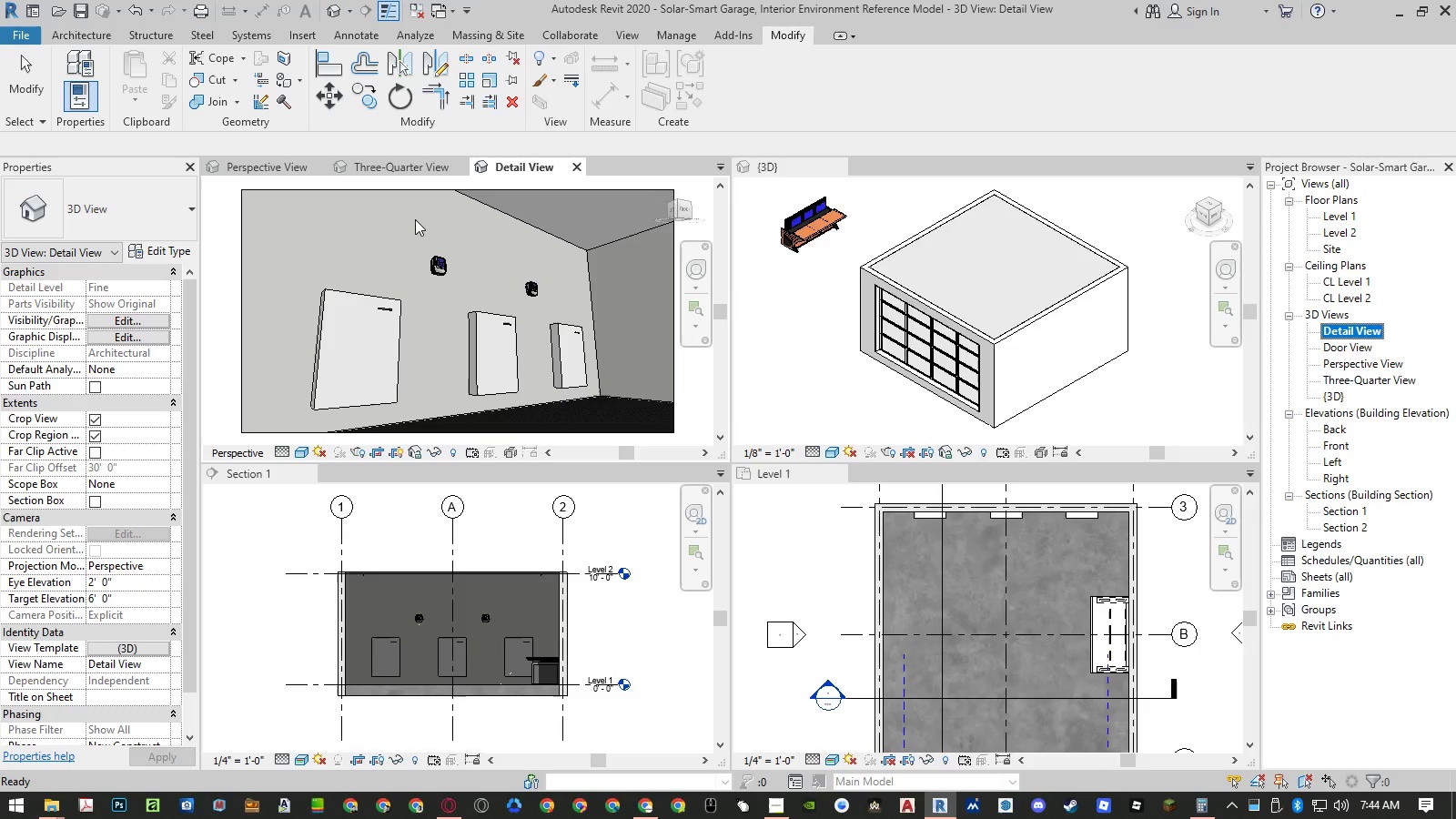 
left_click([379, 190])
 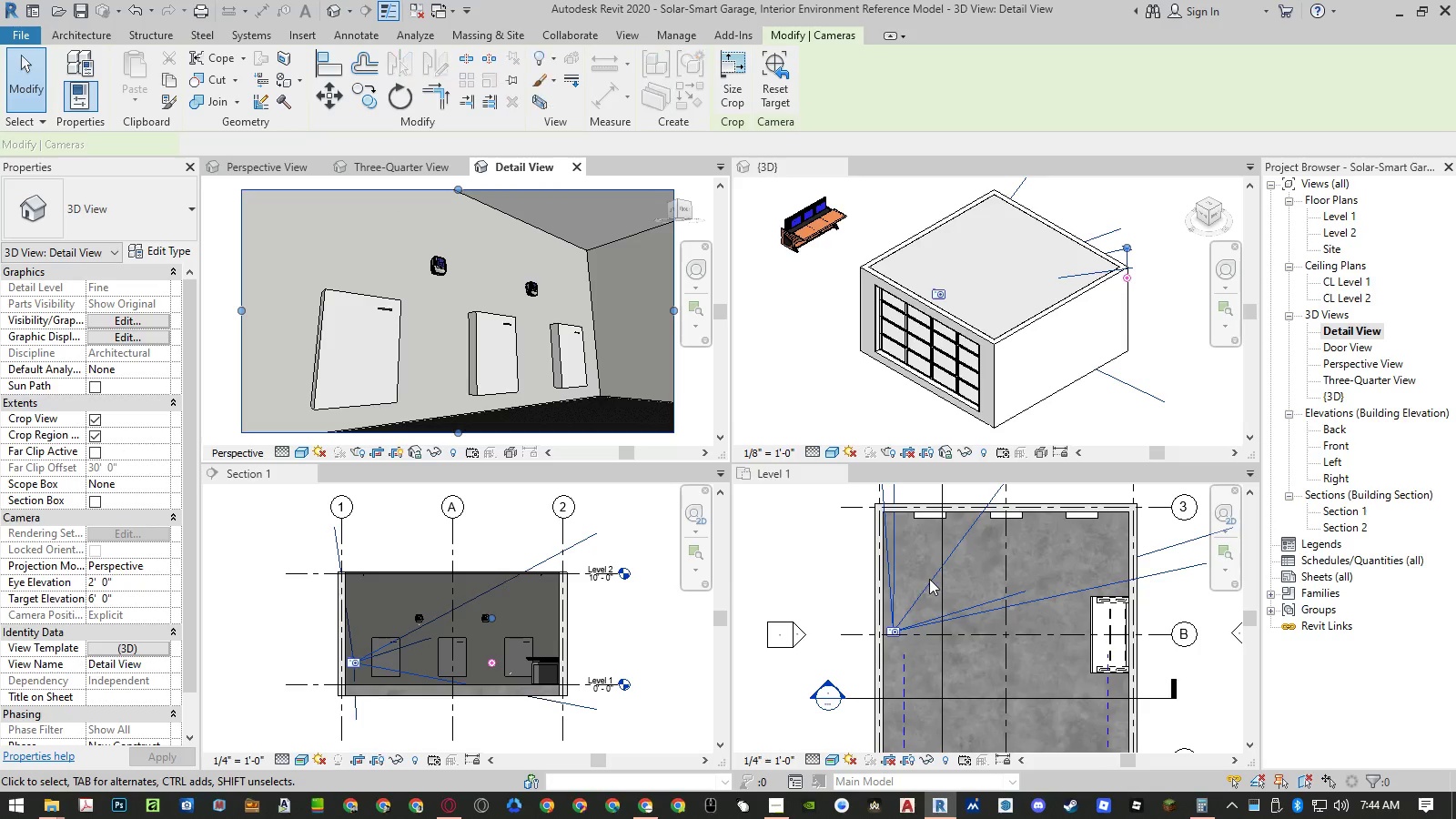 
left_click([929, 579])
 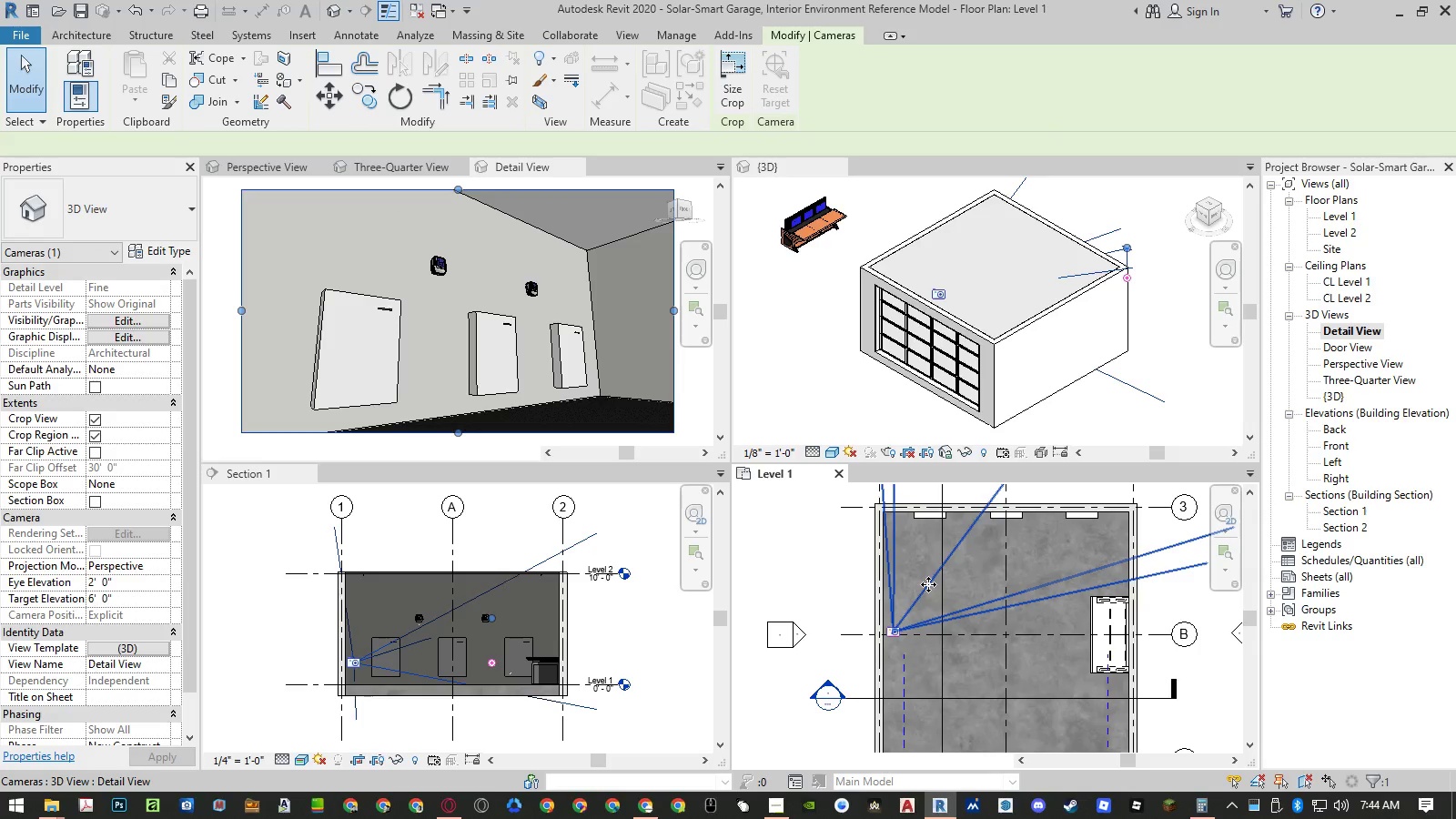 
left_click_drag(start_coordinate=[927, 584], to_coordinate=[1069, 667])
 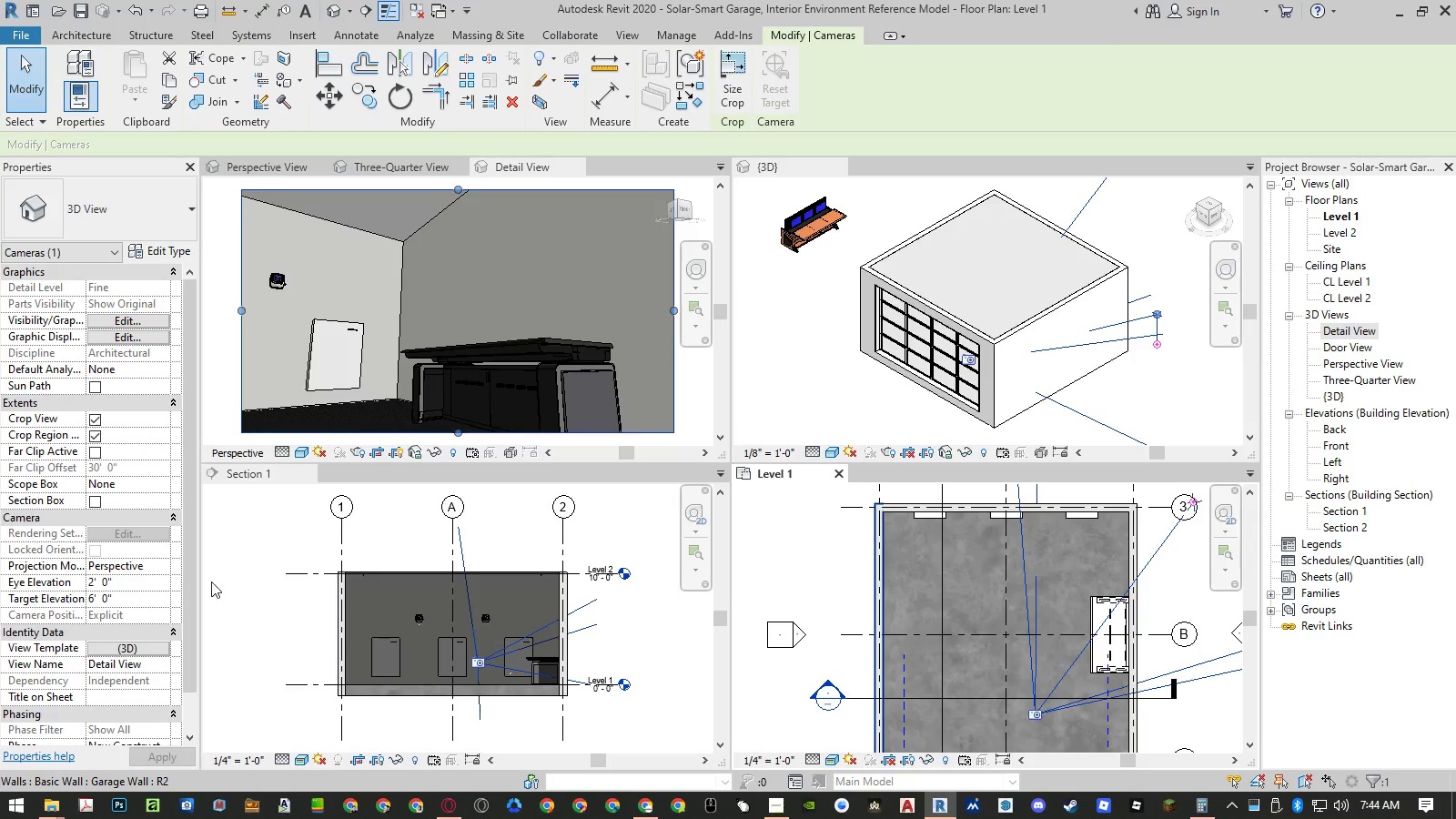 
left_click([143, 581])
 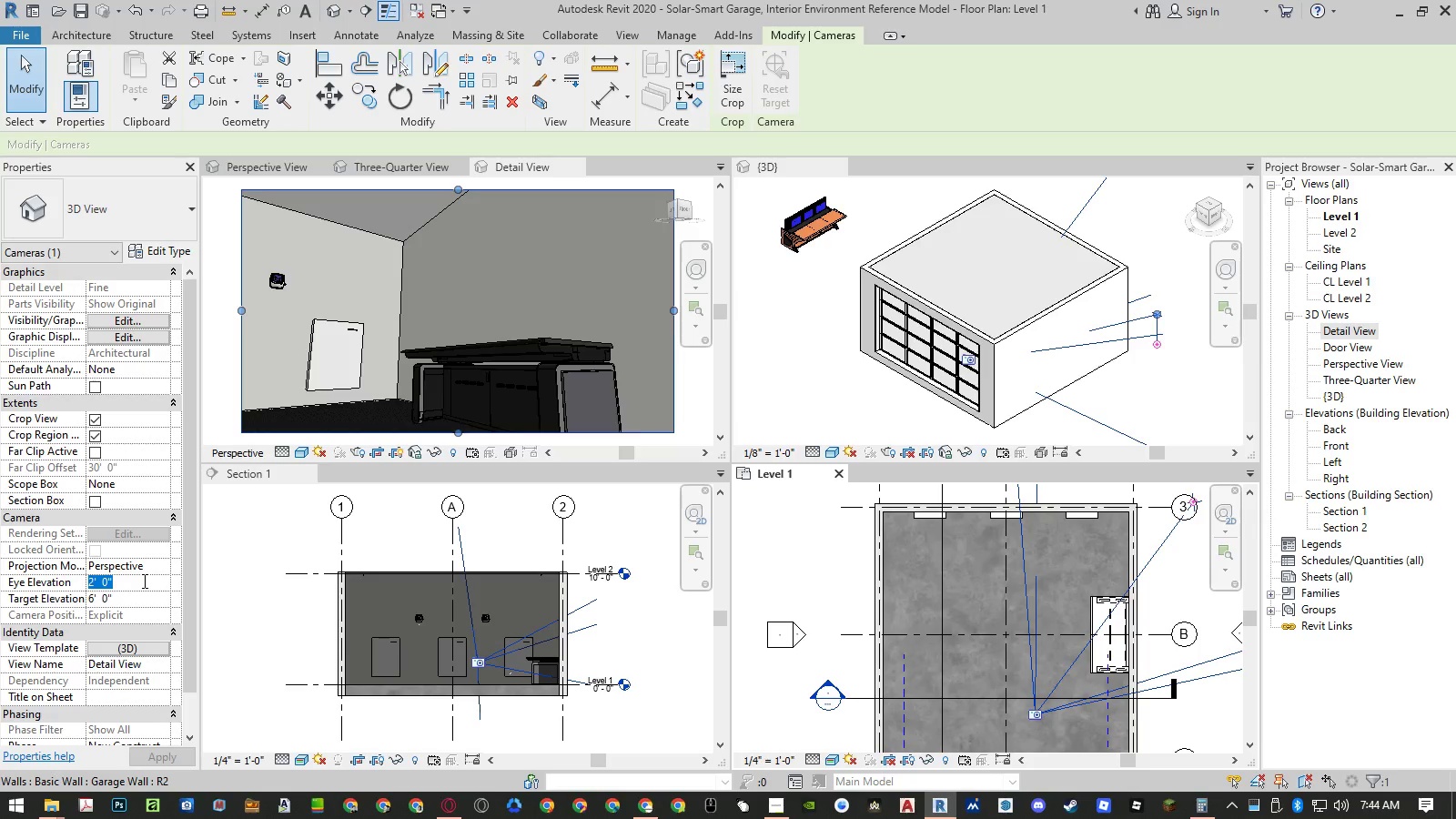 
key(Numpad6)
 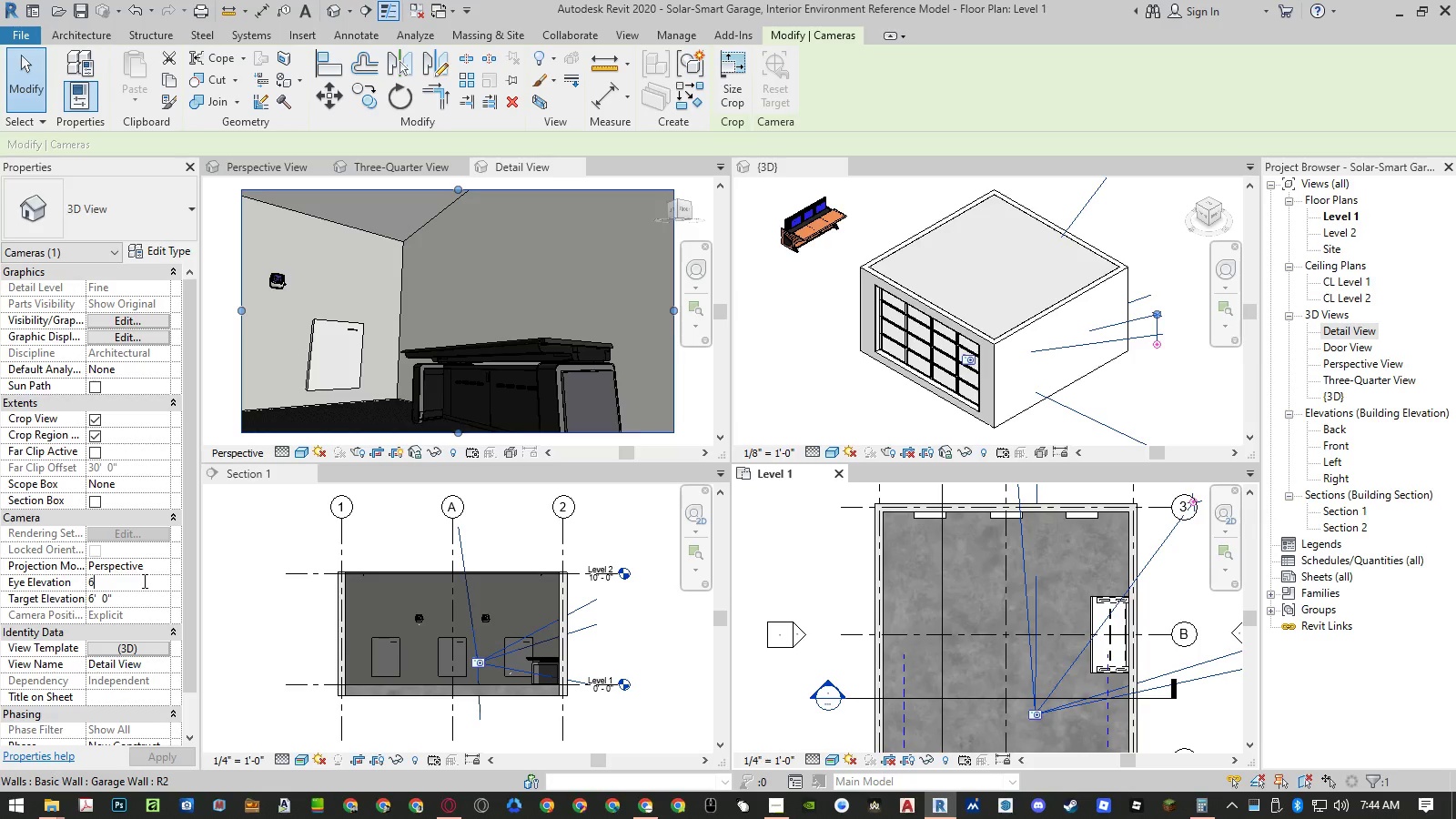 
key(NumpadEnter)
 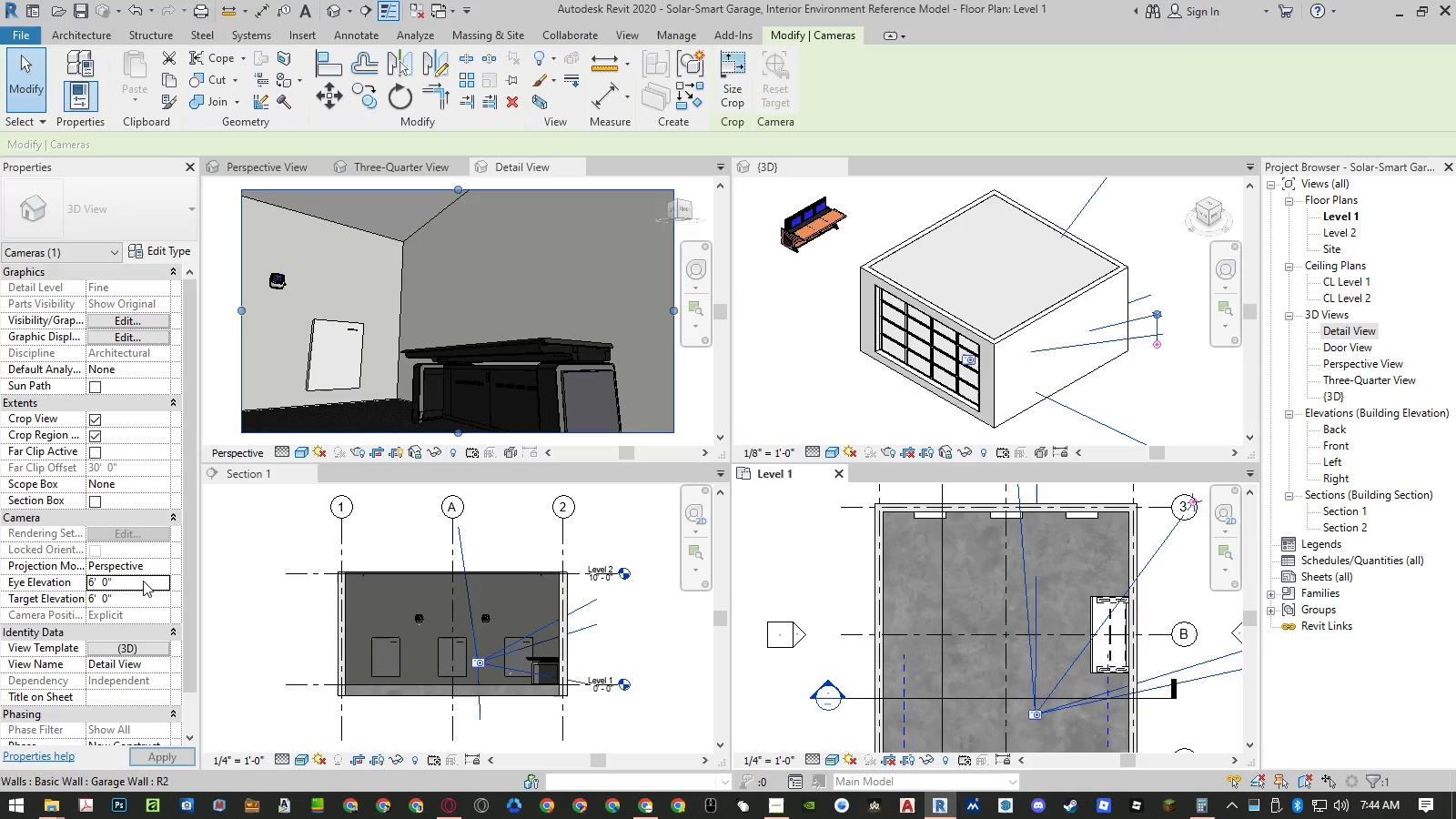 
key(NumpadEnter)
 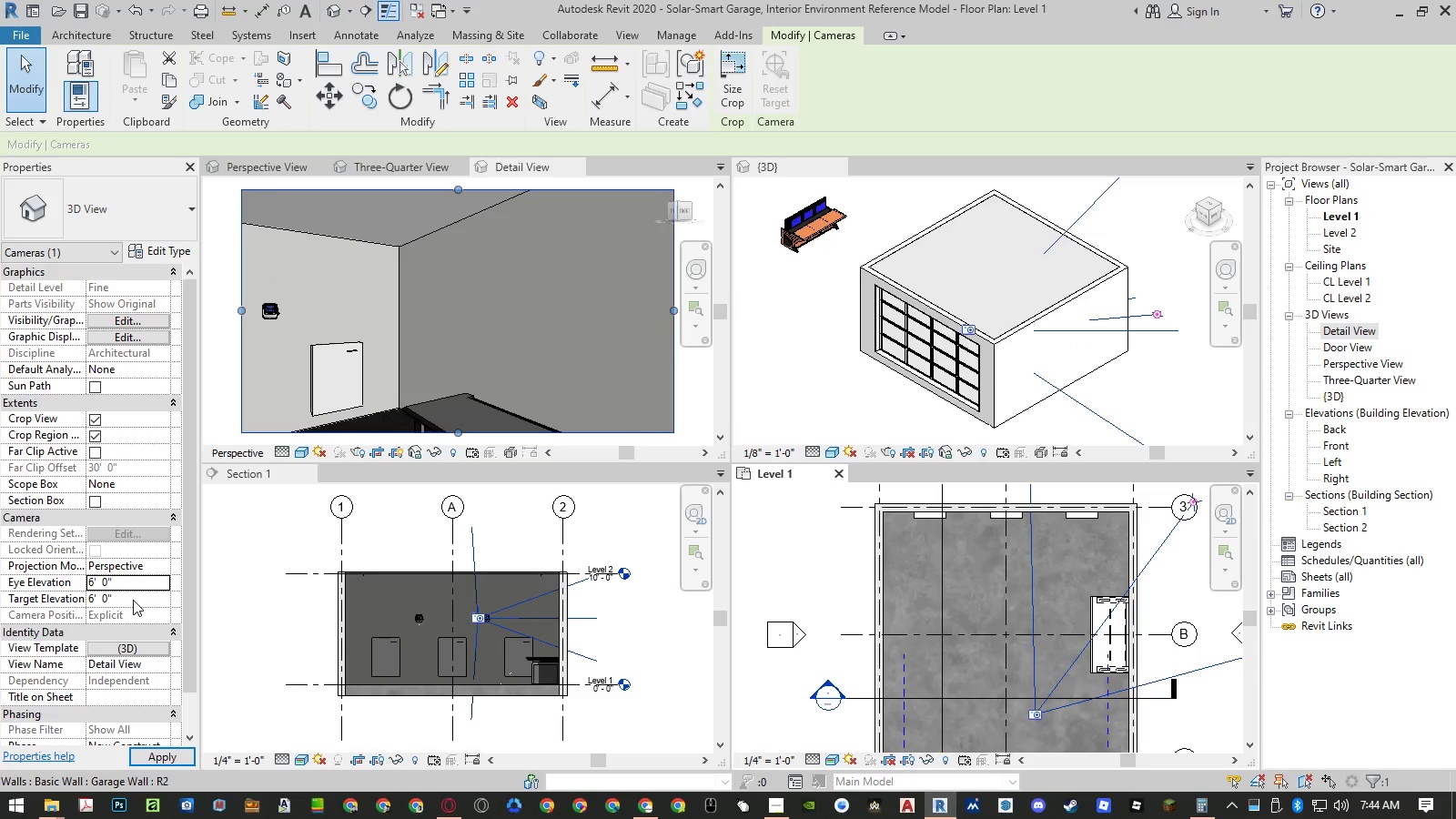 
left_click([133, 600])
 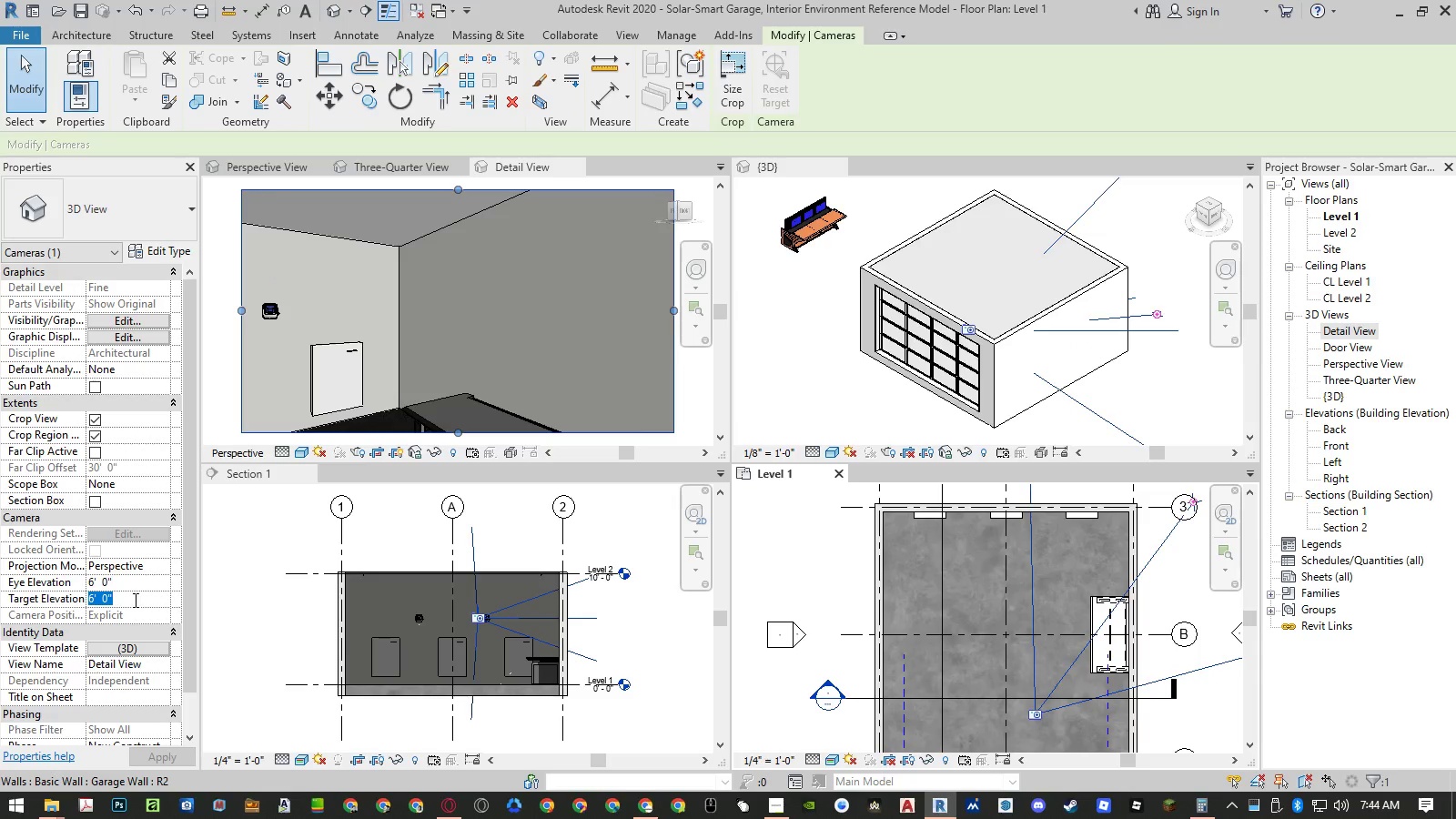 
key(Numpad4)
 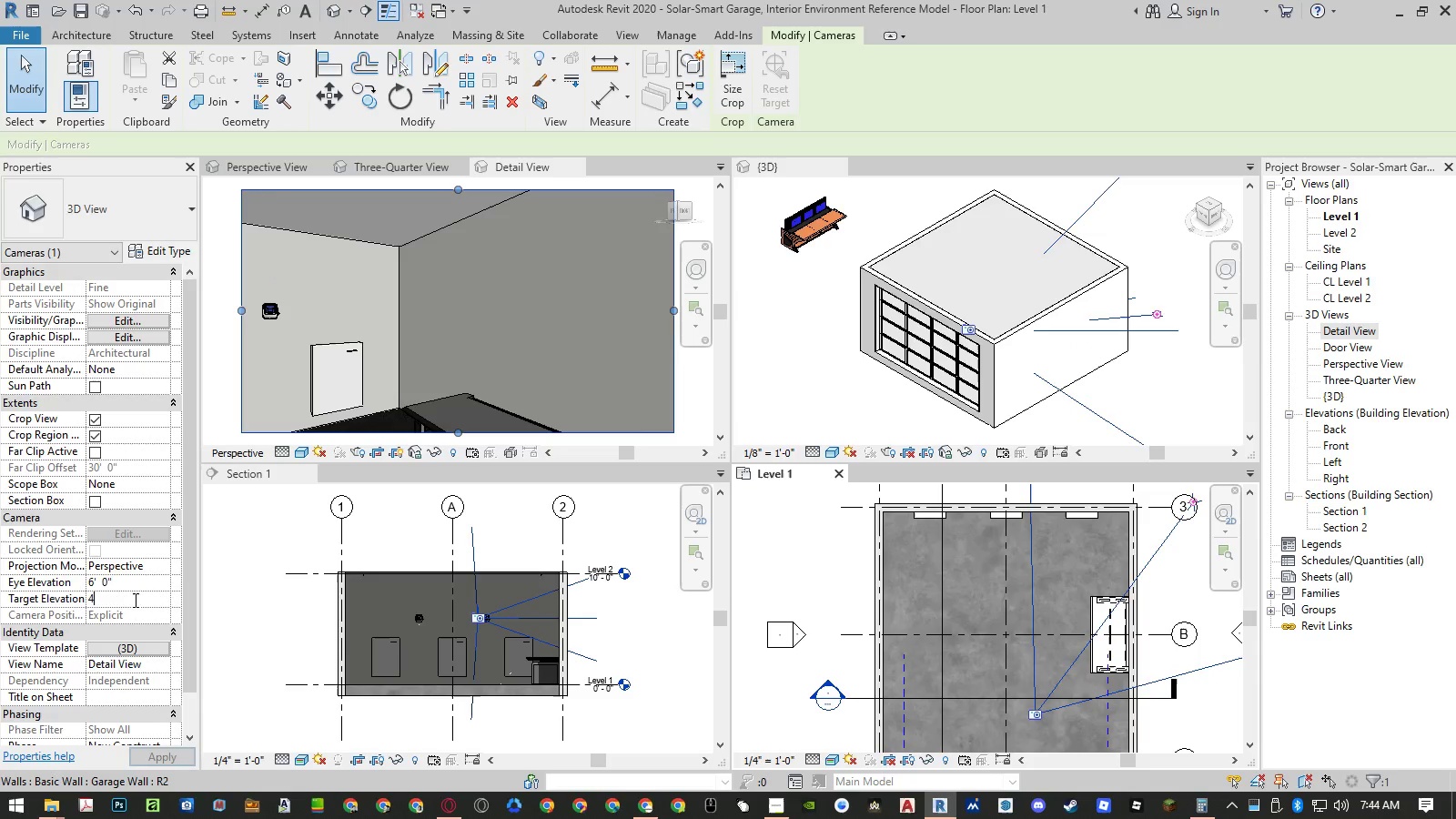 
key(NumpadEnter)
 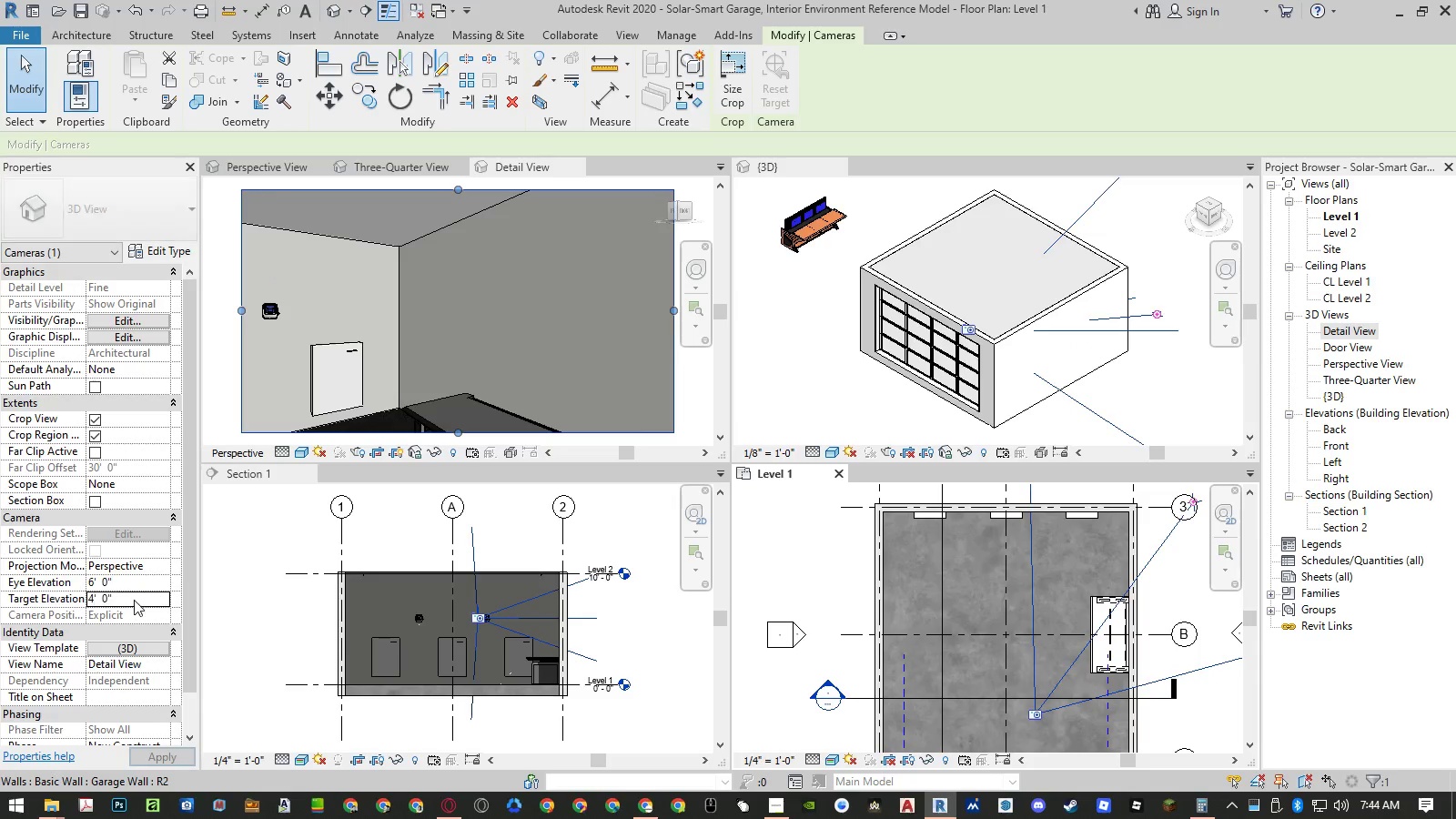 
key(NumpadEnter)
 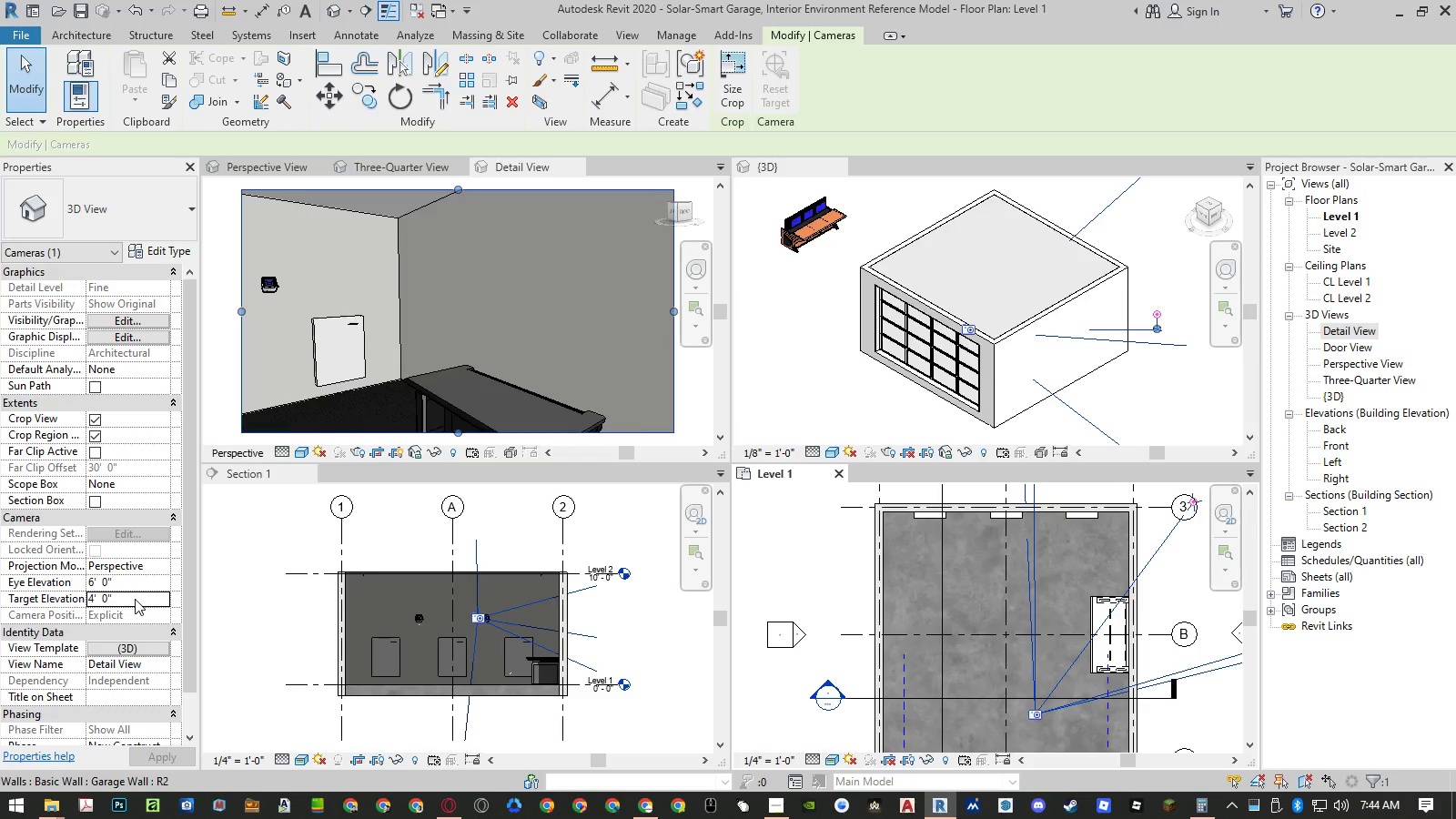 
left_click([135, 599])
 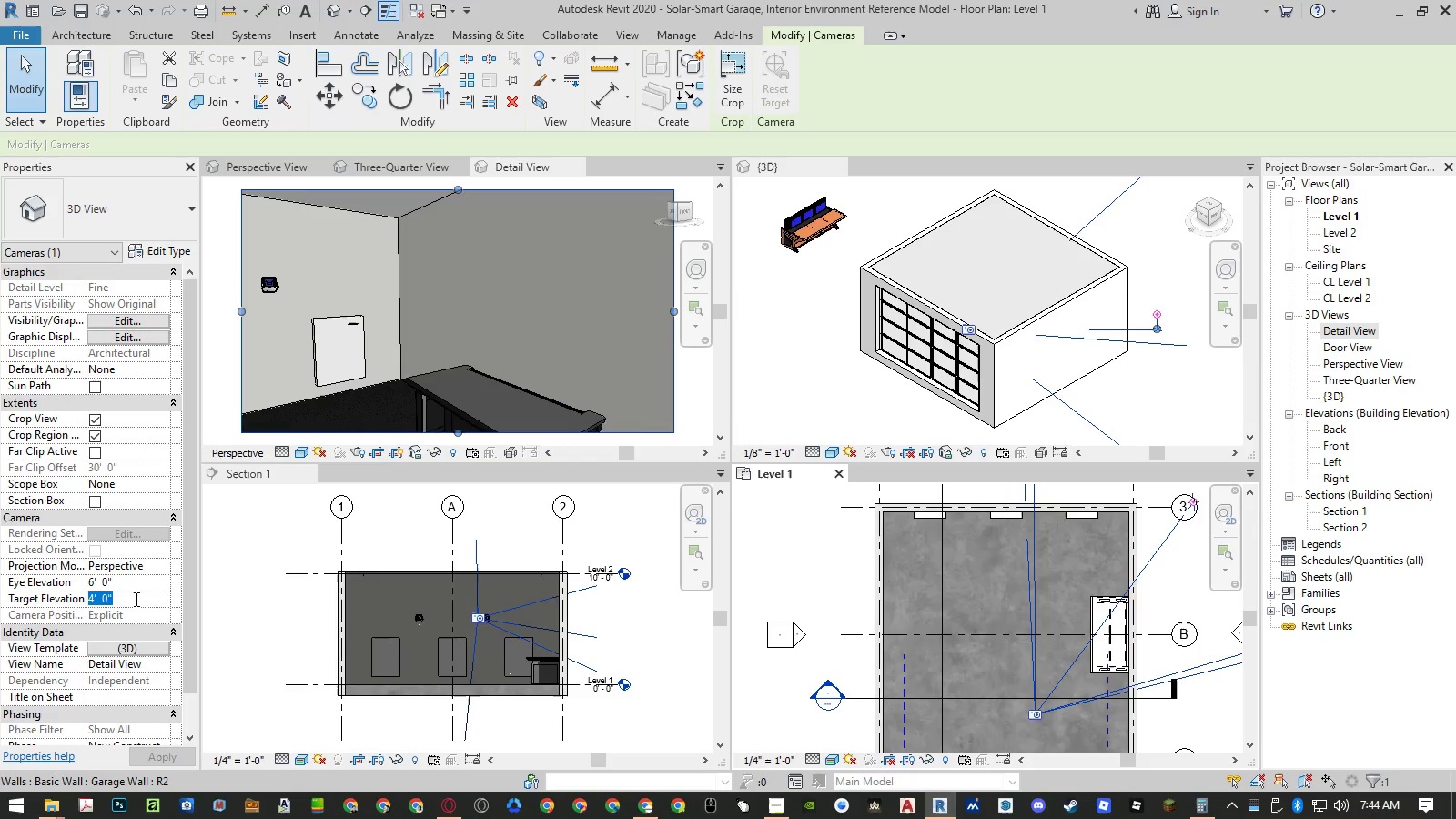 
key(Numpad2)
 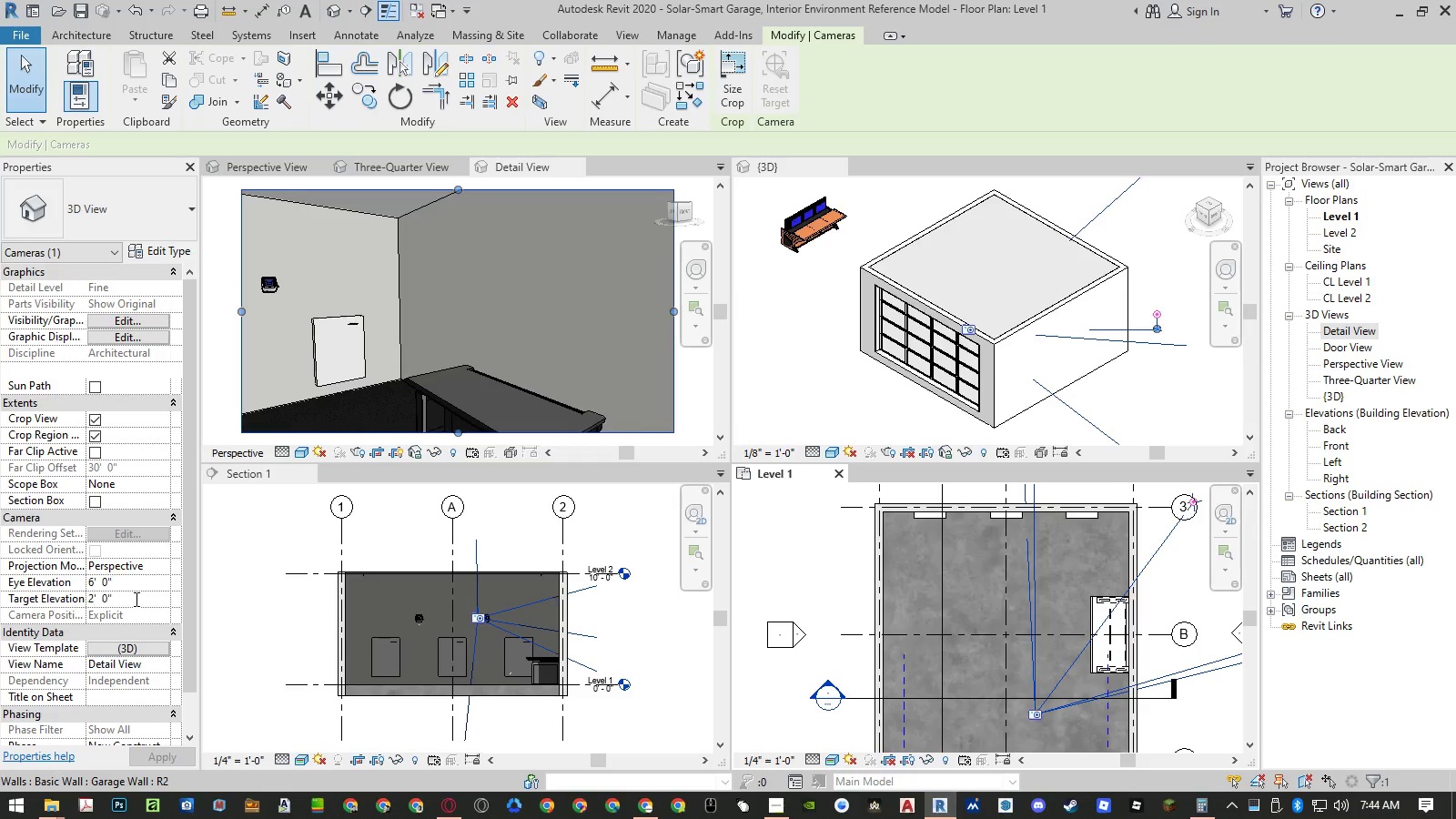 
key(NumpadEnter)
 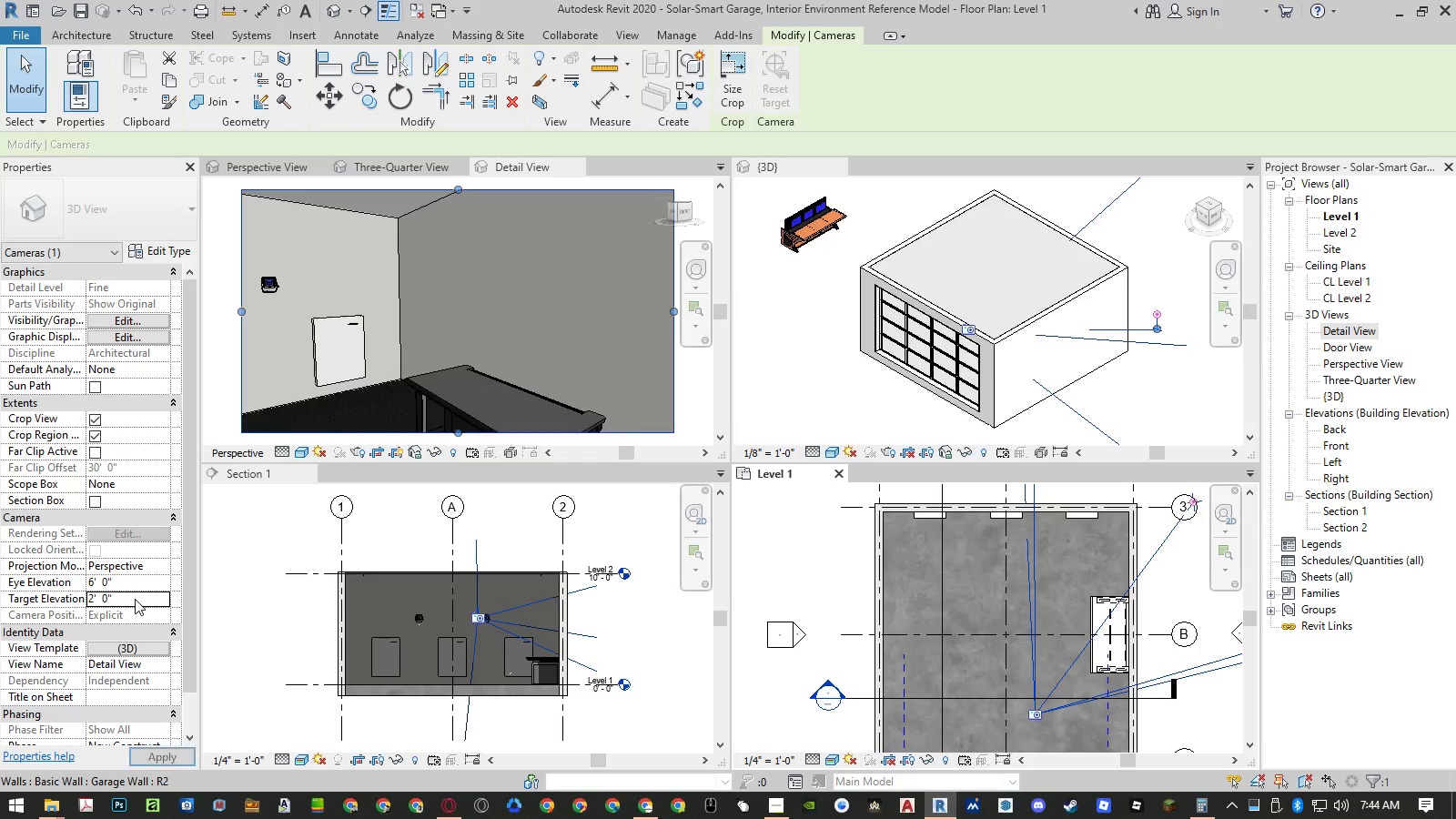 
key(NumpadEnter)
 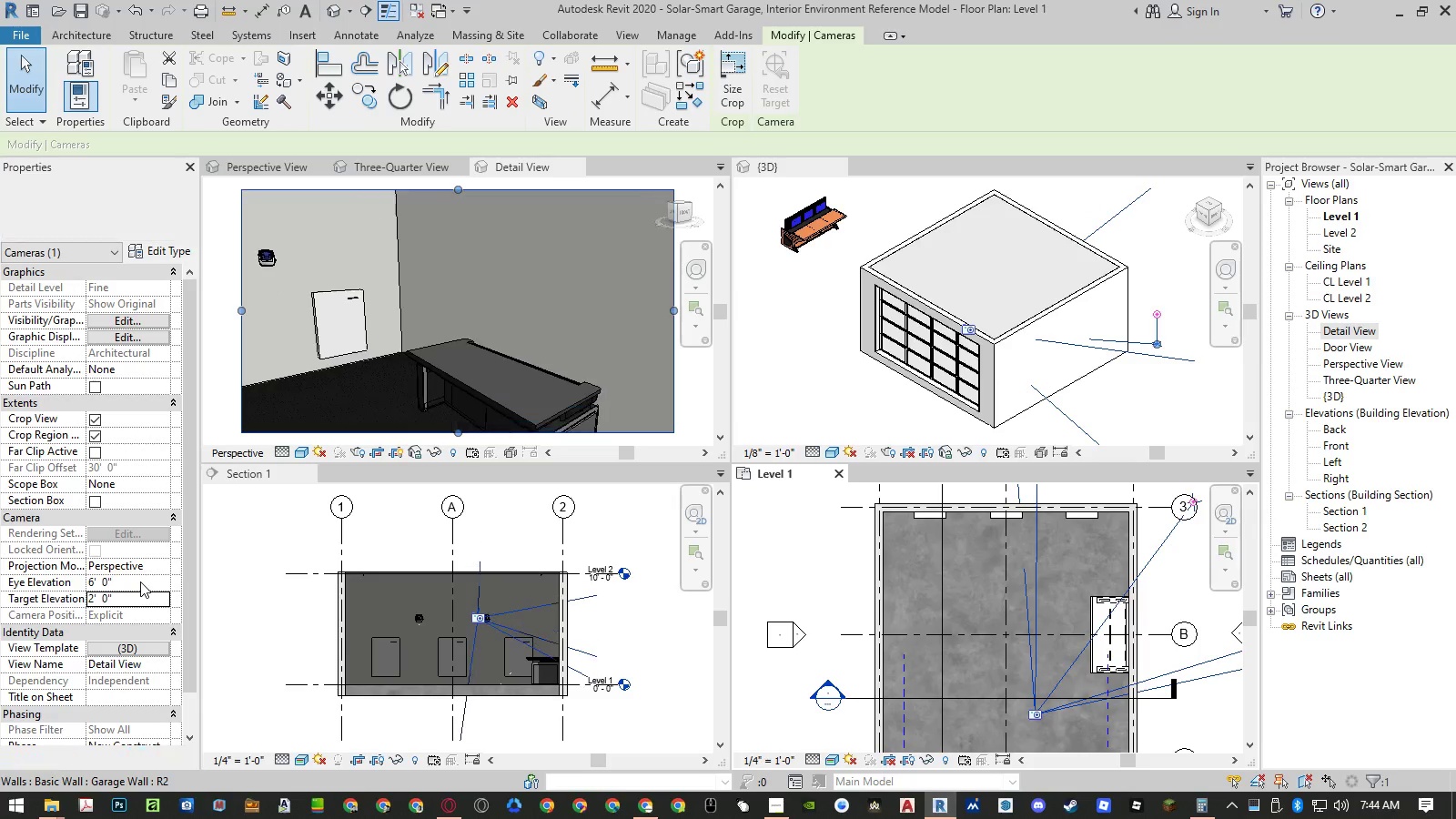 
left_click([140, 581])
 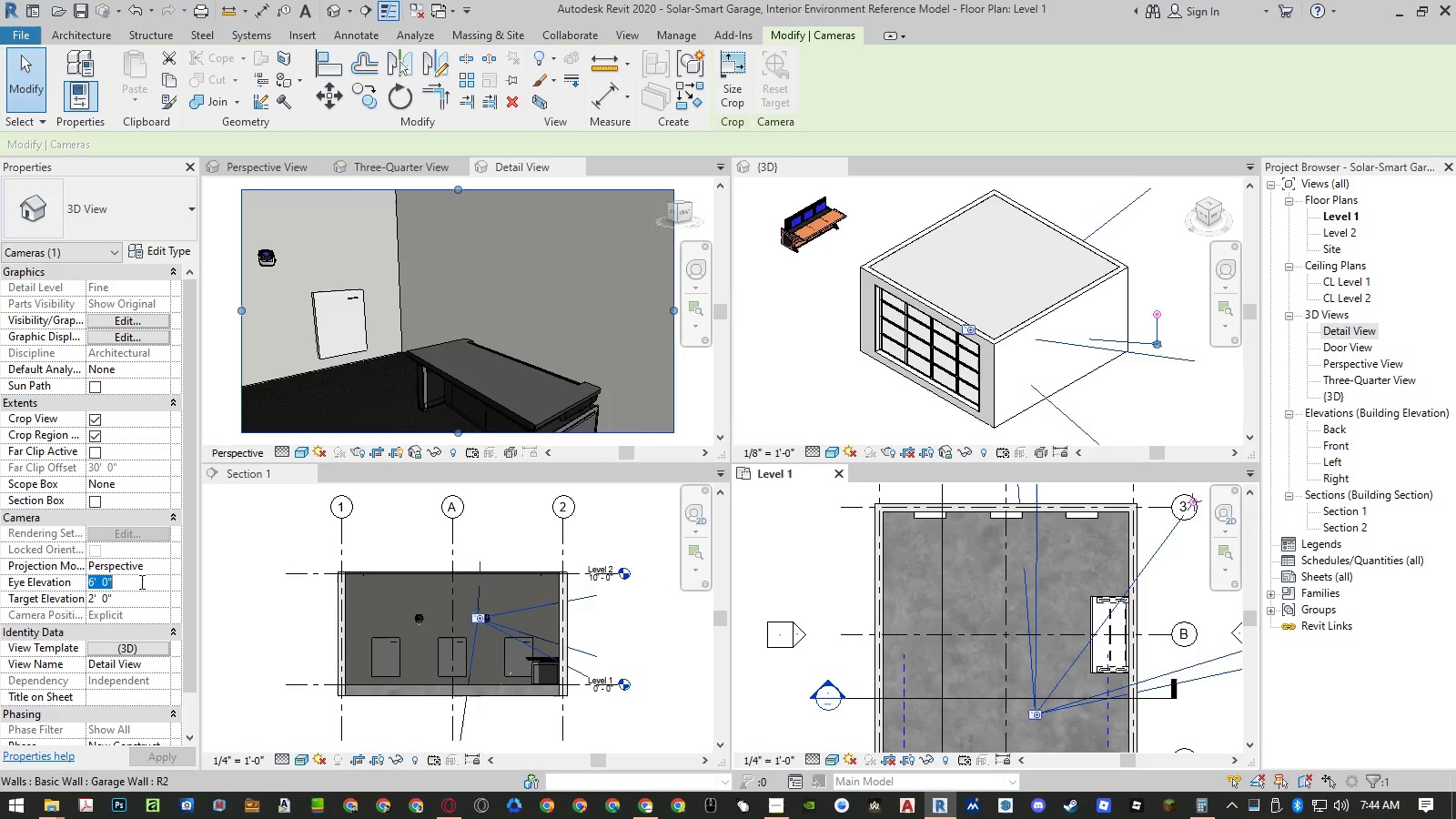 
key(Numpad5)
 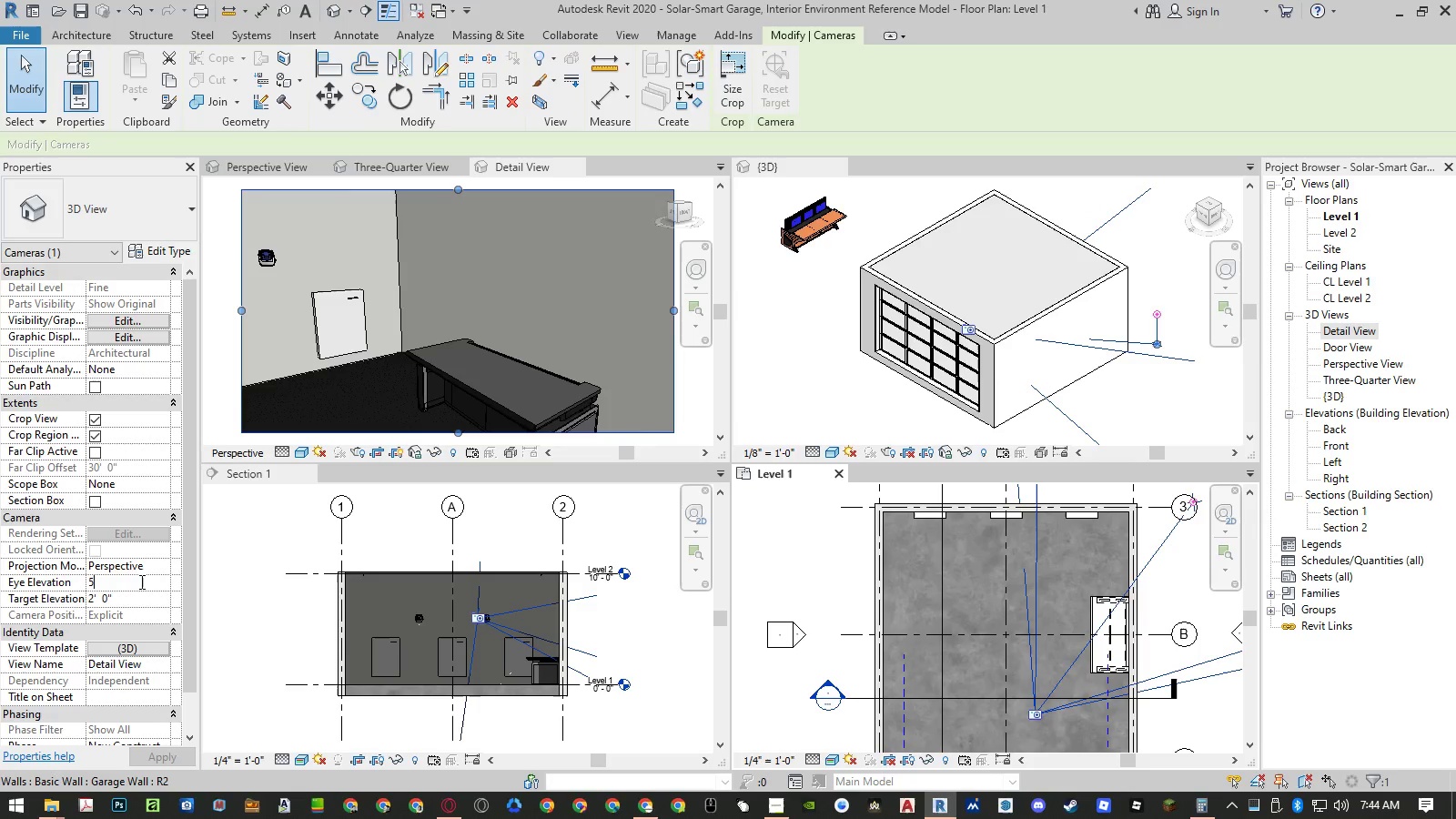 
key(NumpadEnter)
 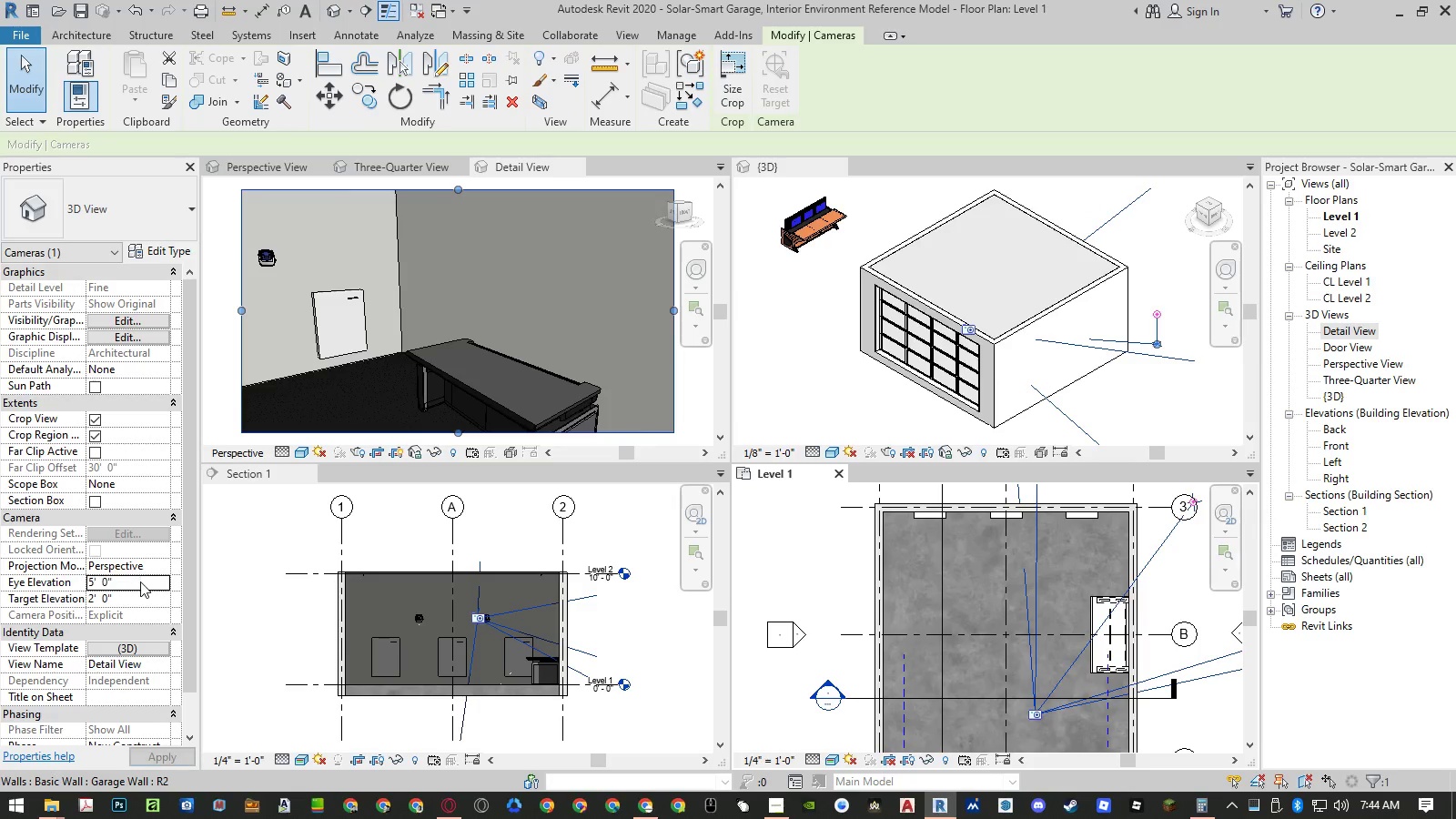 
key(NumpadEnter)
 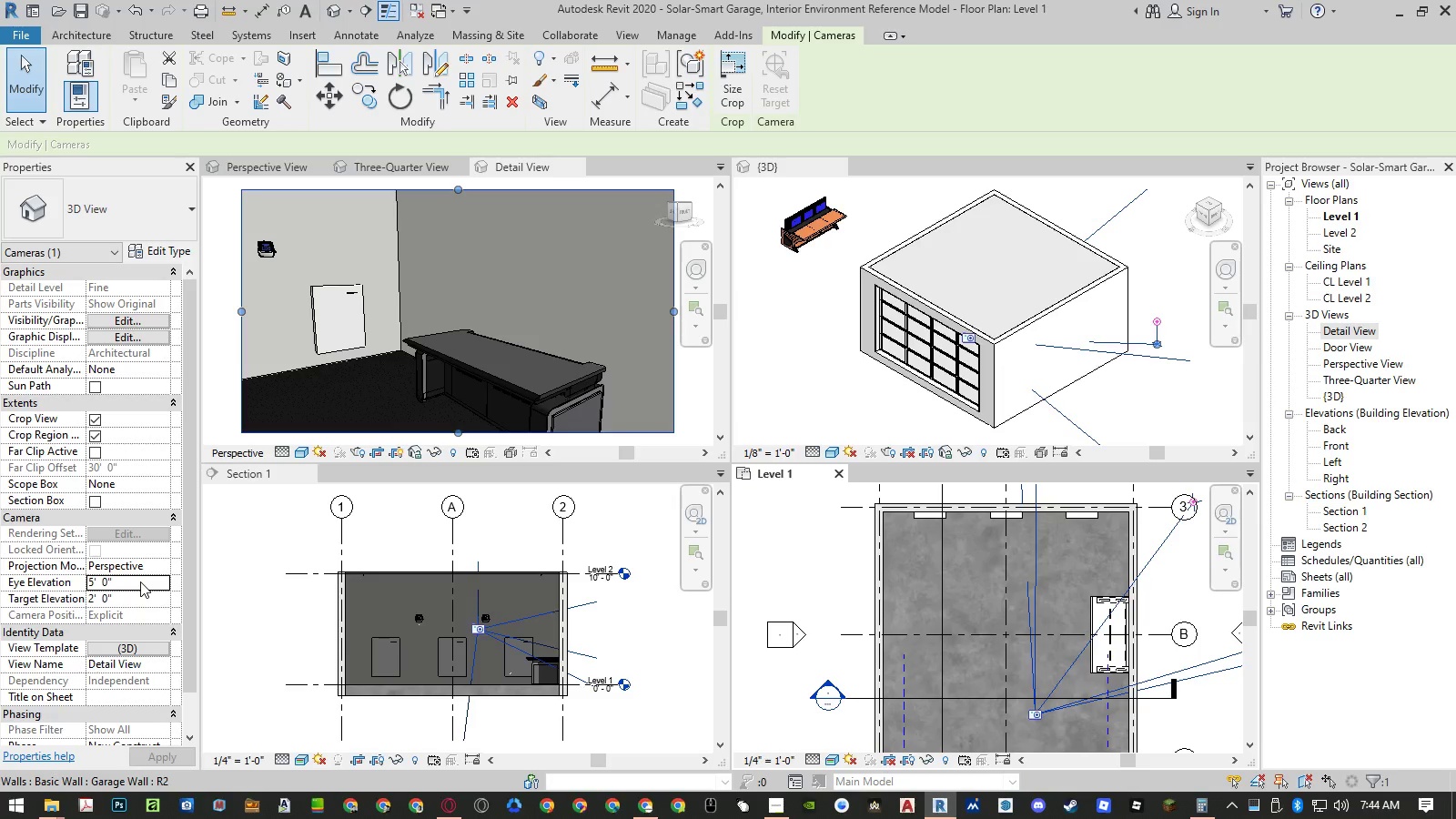 
left_click([140, 581])
 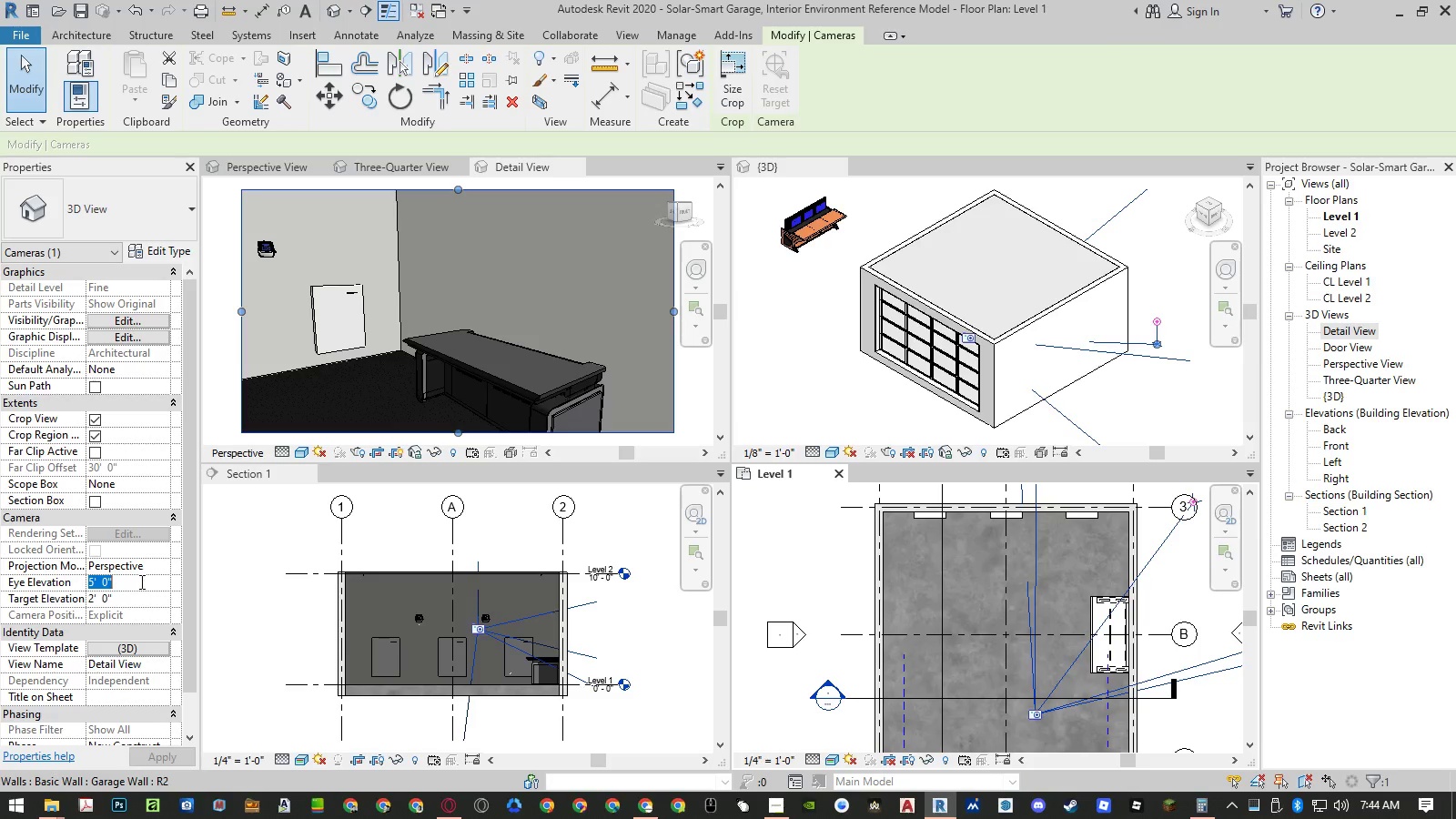 
key(Numpad6)
 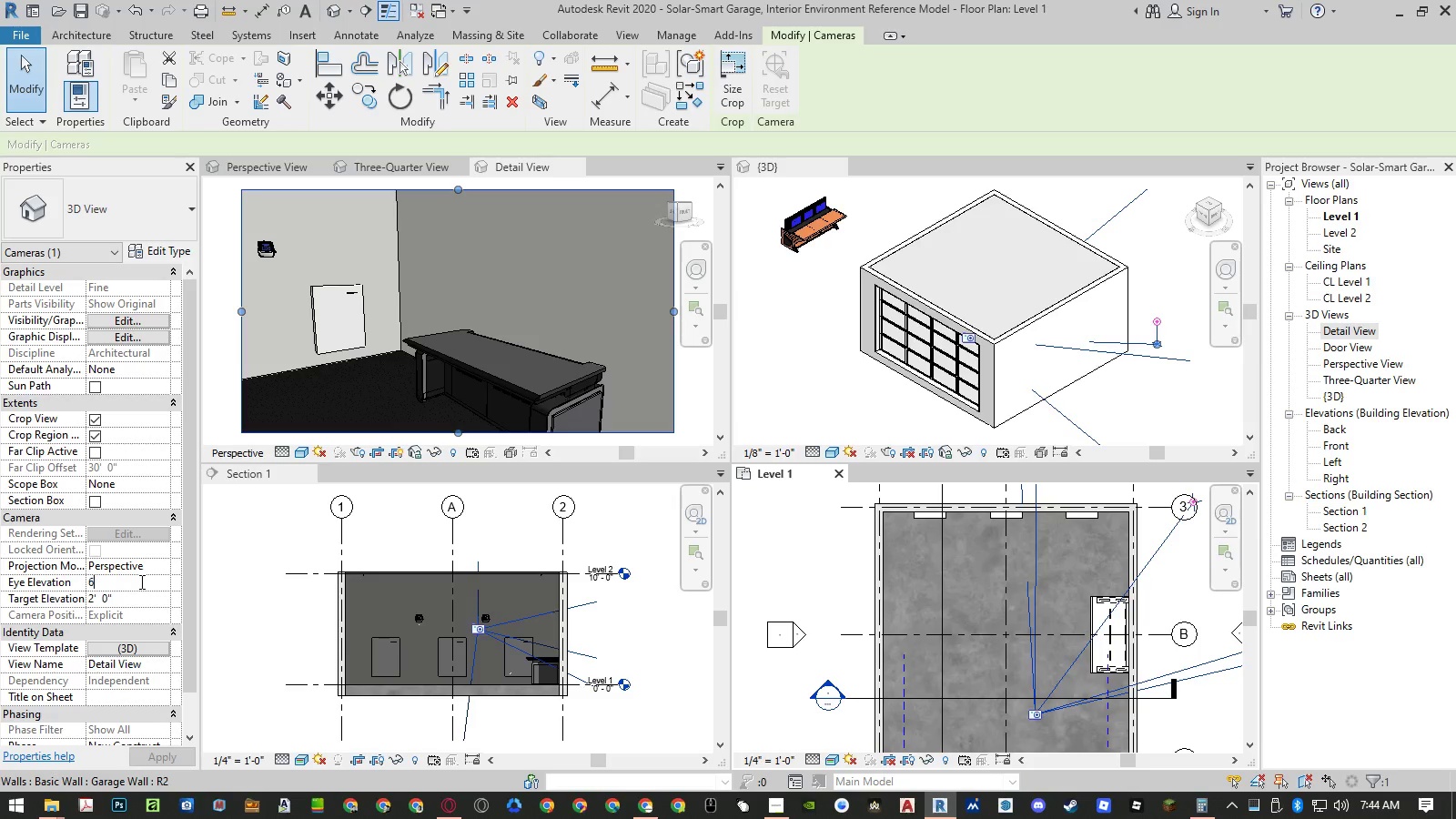 
key(NumpadEnter)
 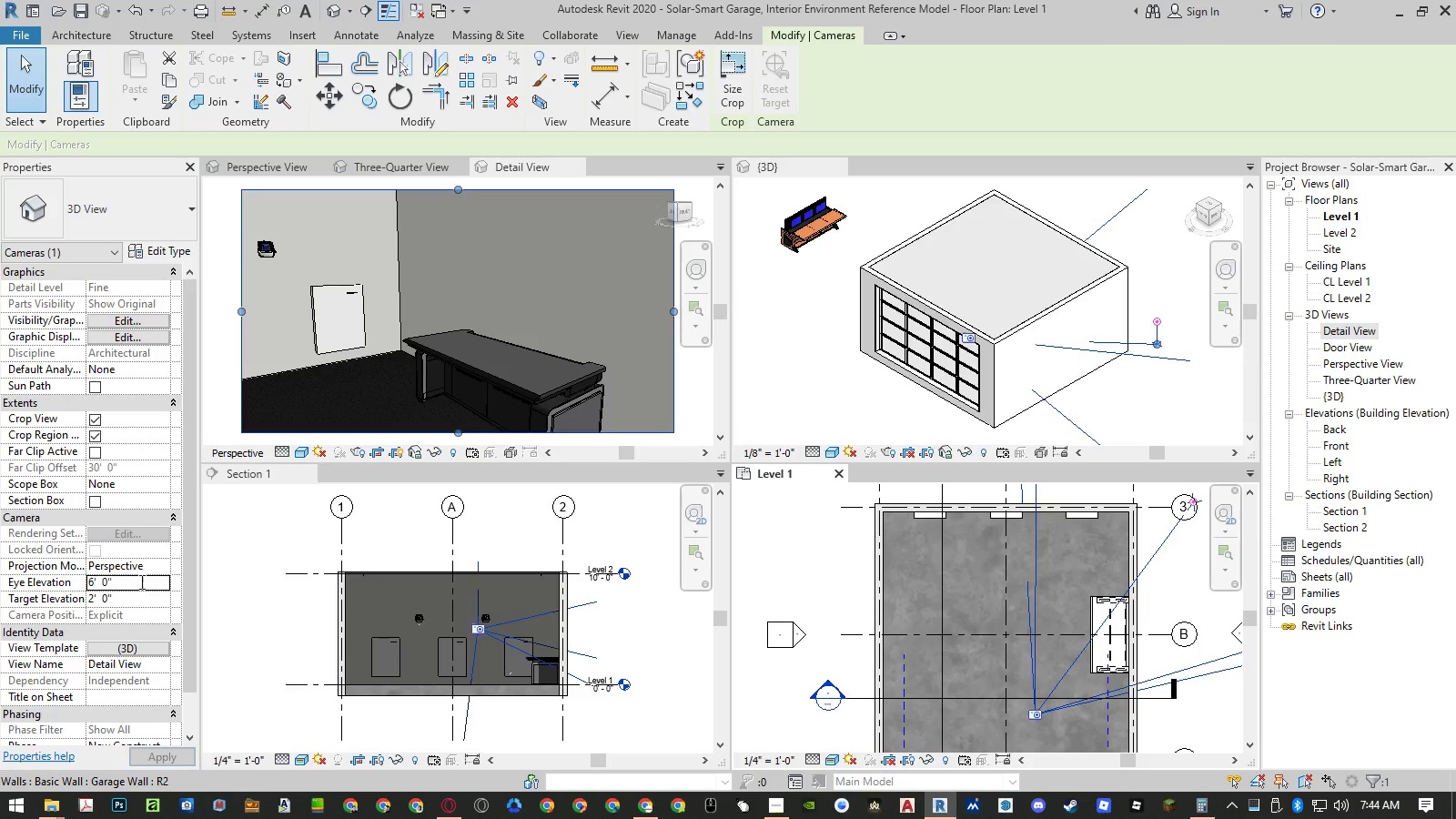 
key(NumpadEnter)
 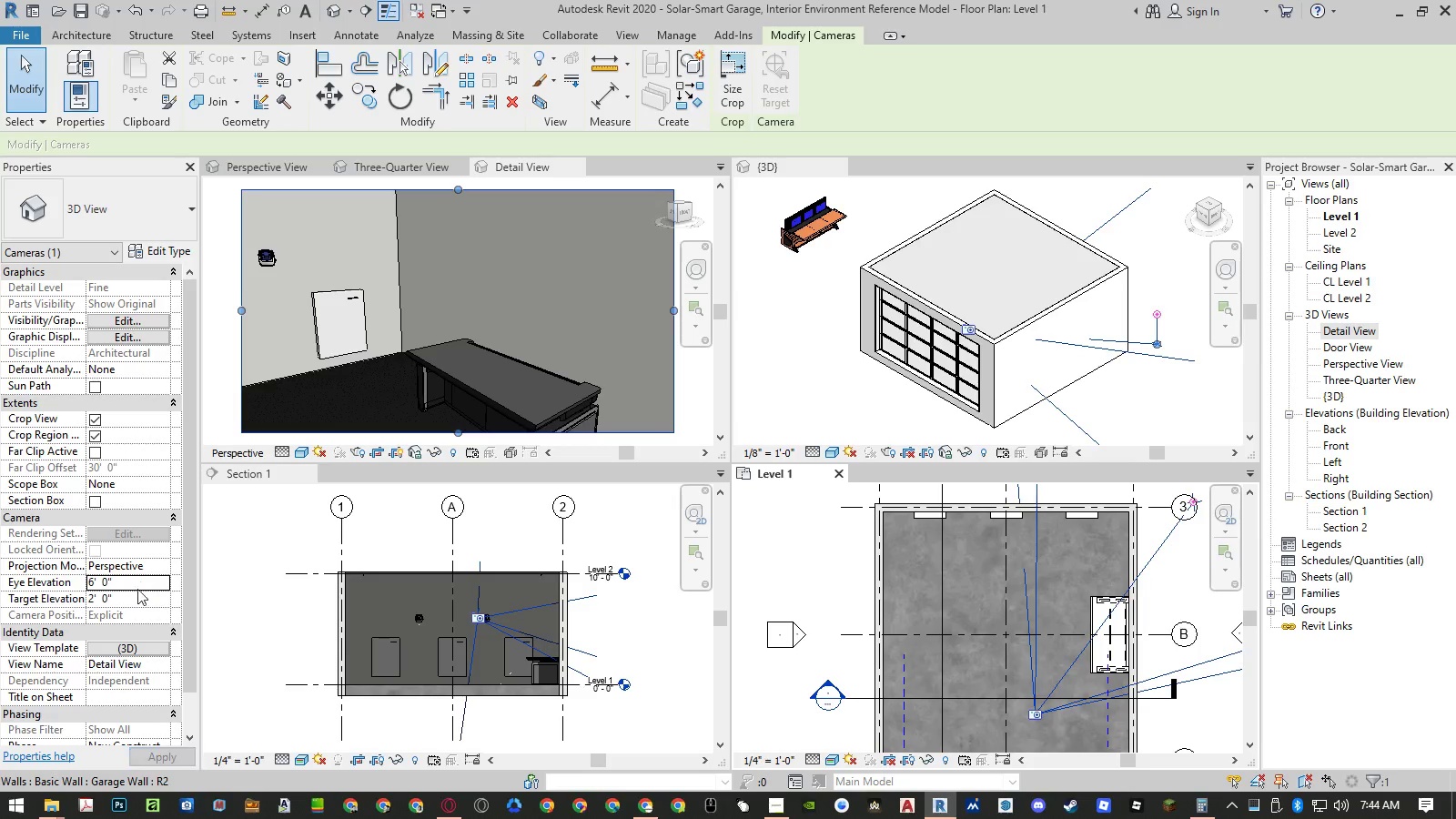 
left_click([134, 600])
 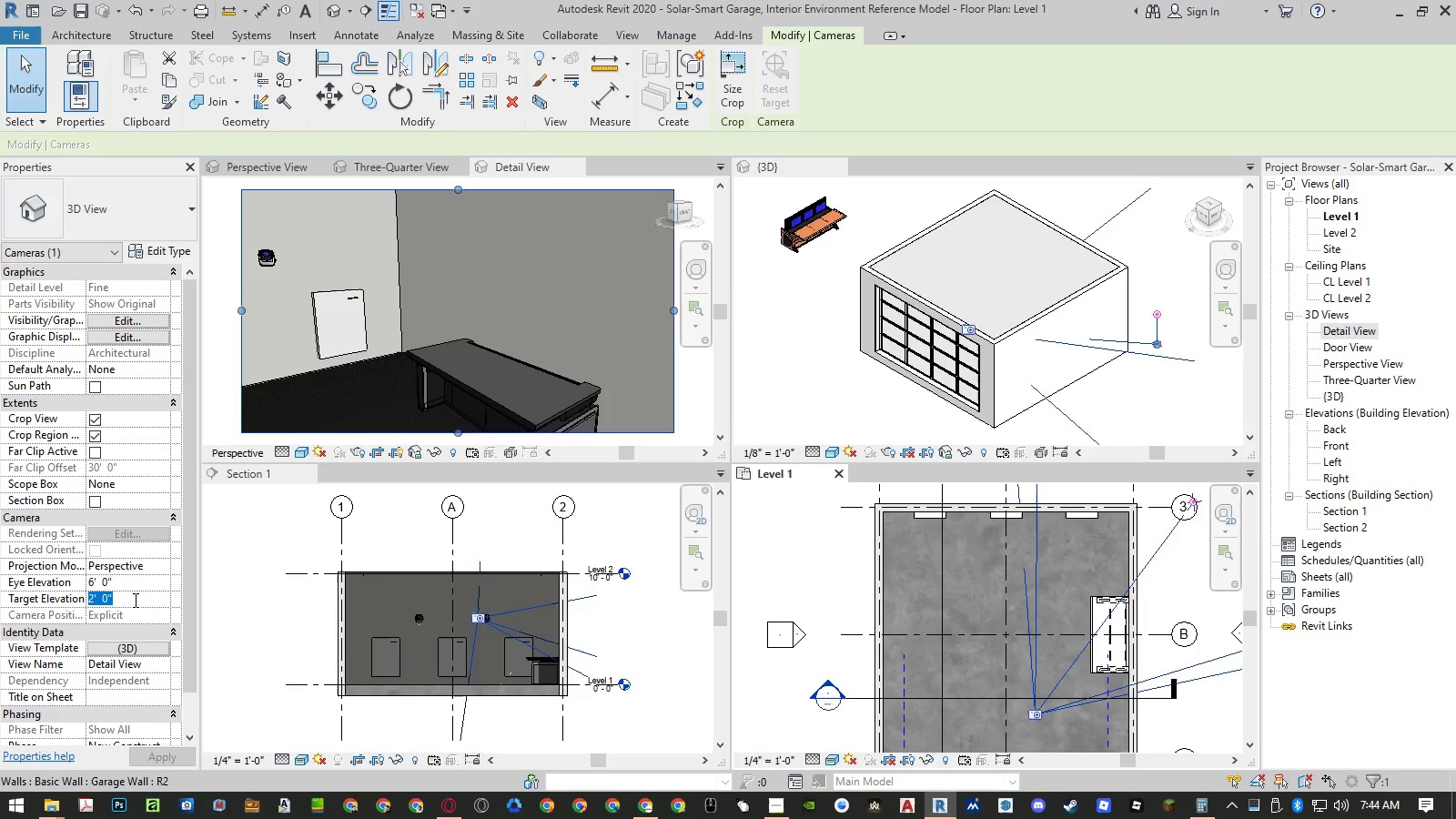 
key(Numpad0)
 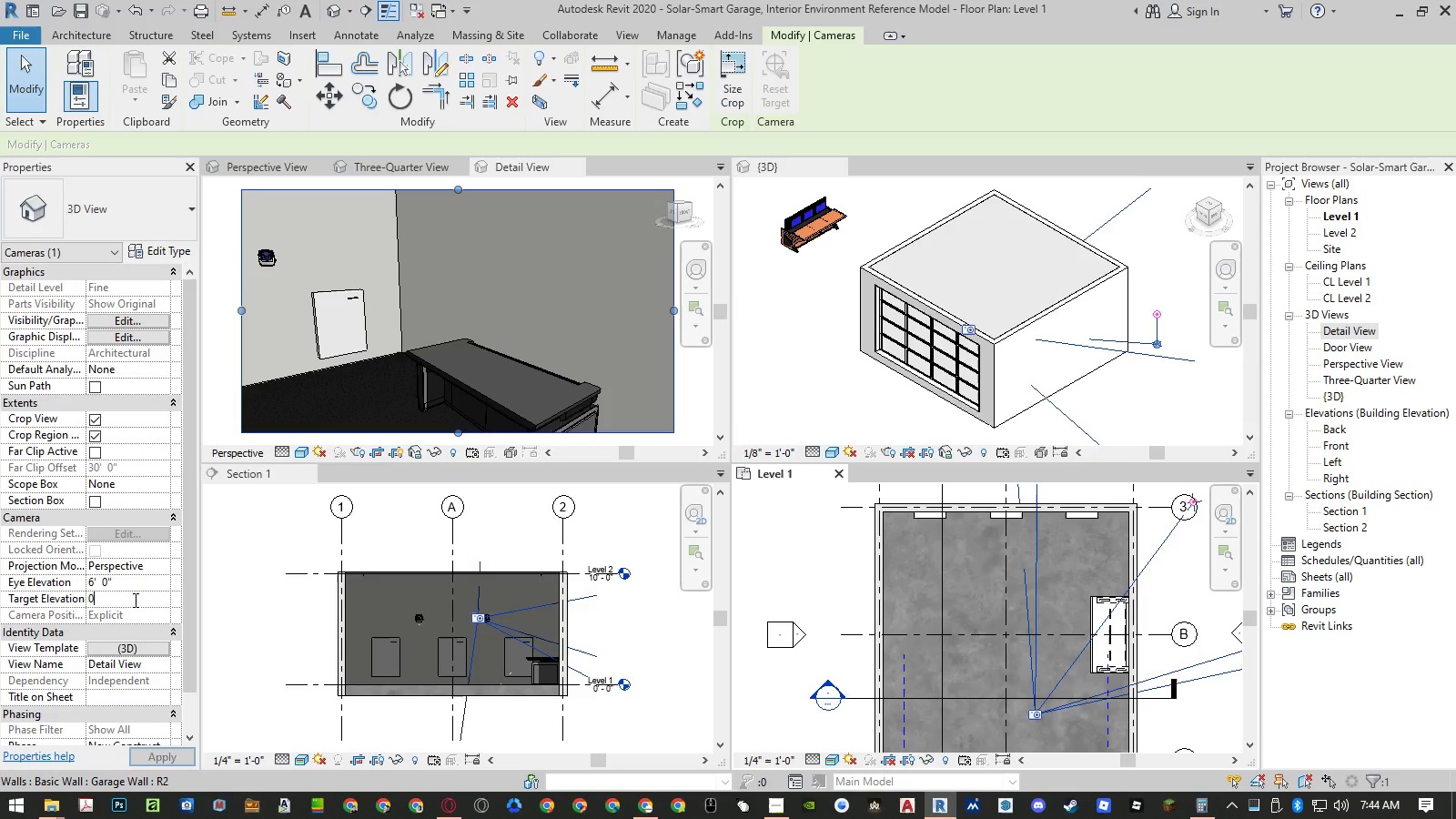 
key(NumpadEnter)
 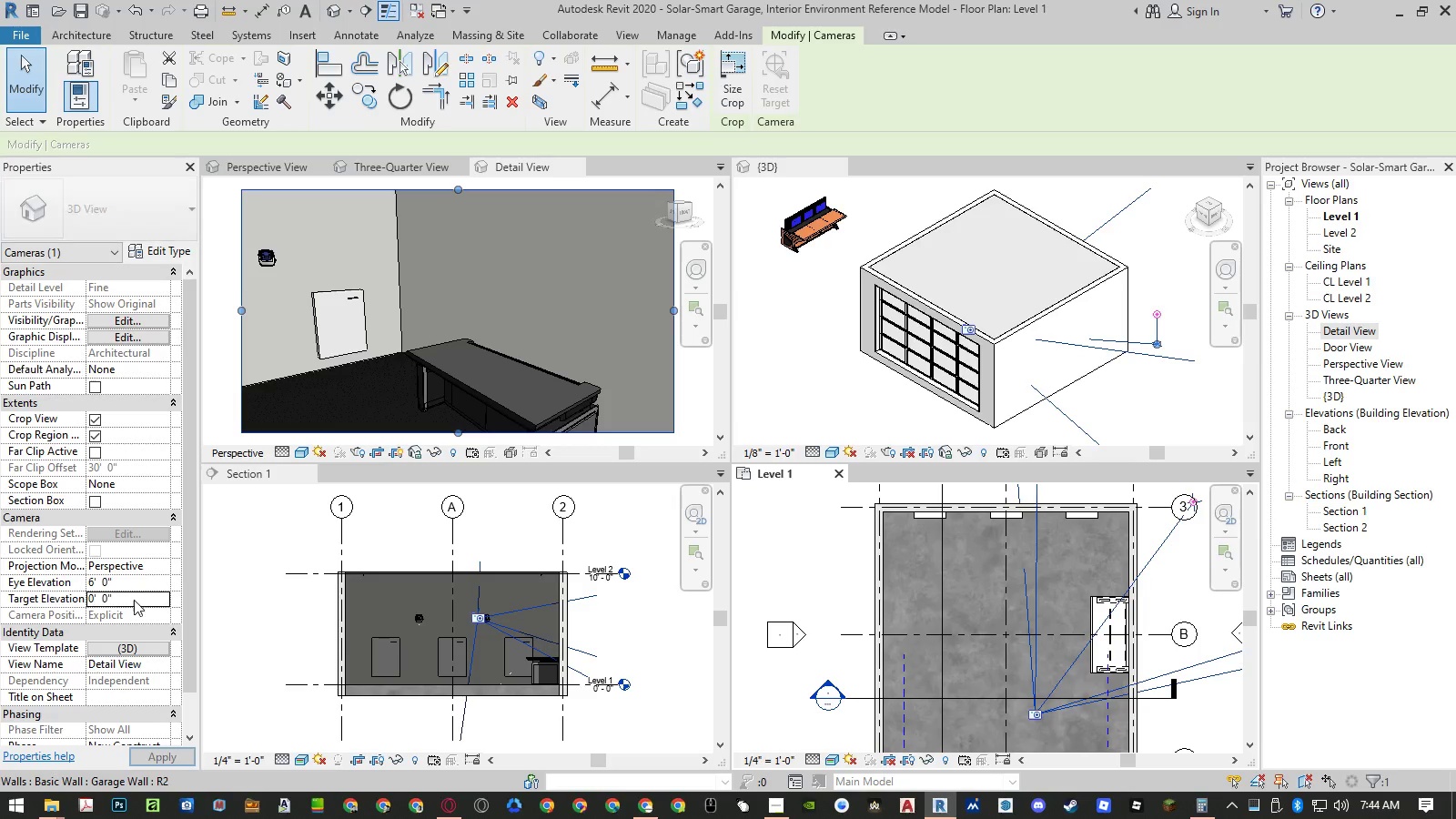 
key(NumpadEnter)
 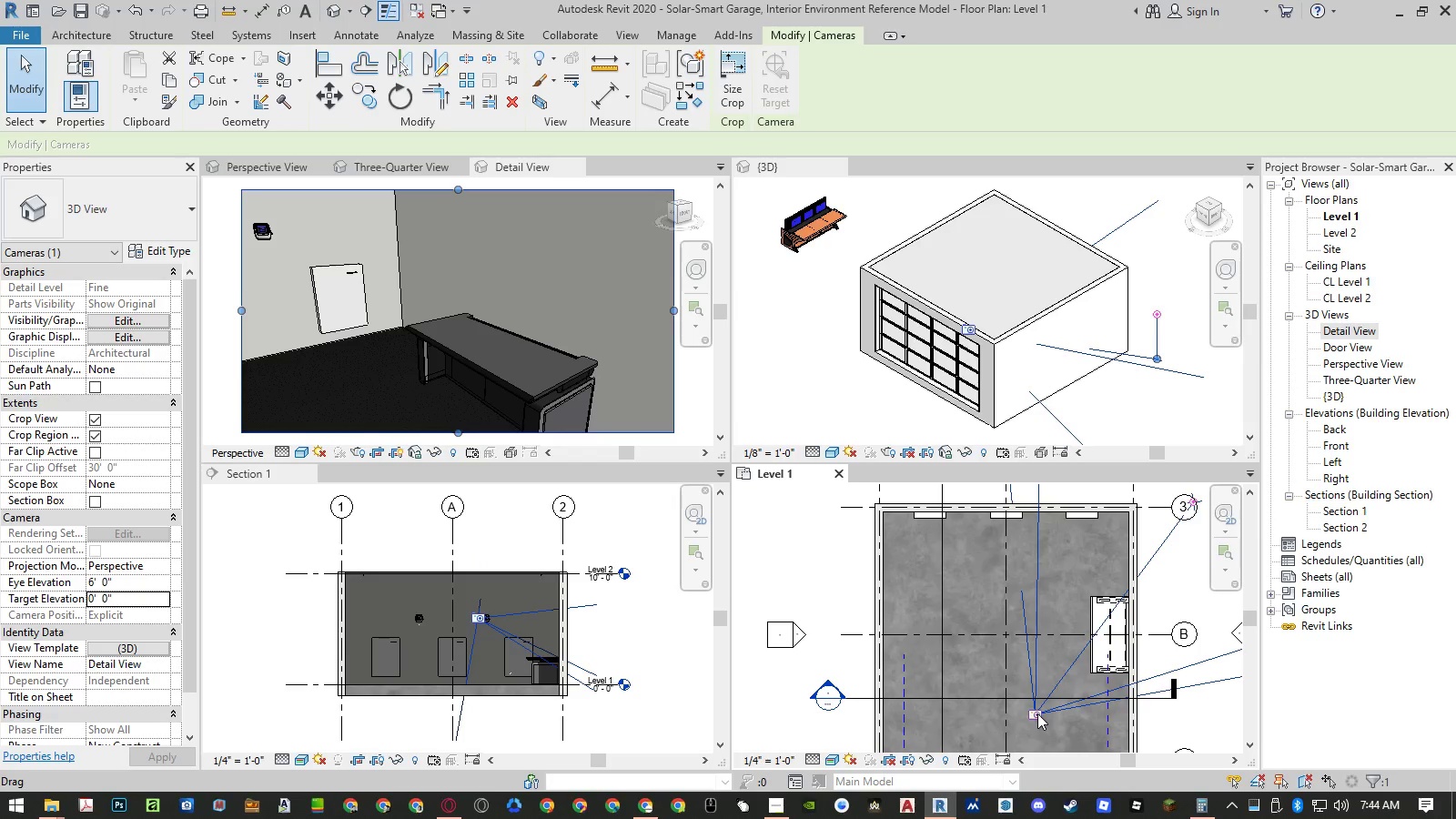 
wait(6.67)
 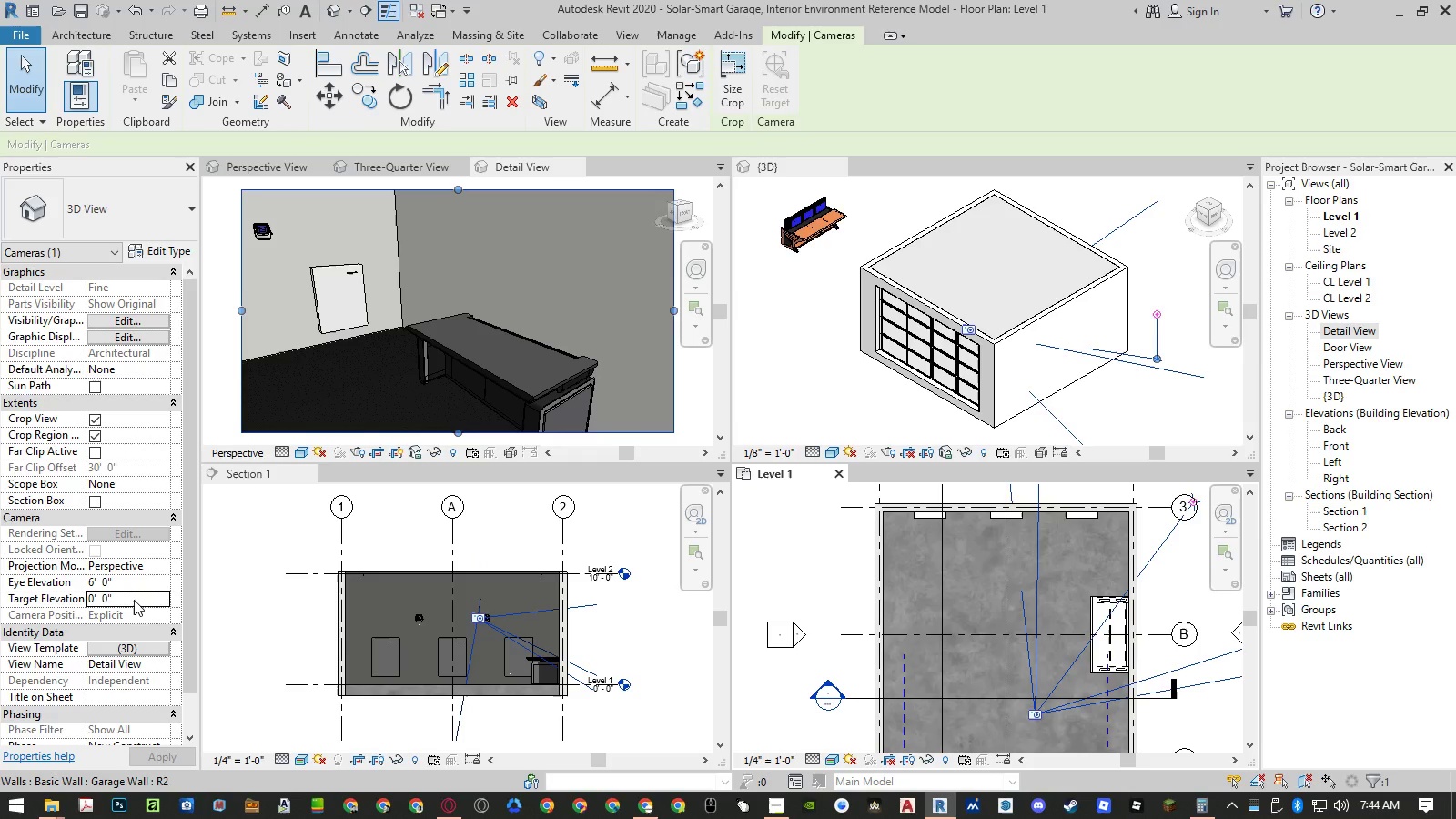 
left_click_drag(start_coordinate=[1195, 503], to_coordinate=[1111, 630])
 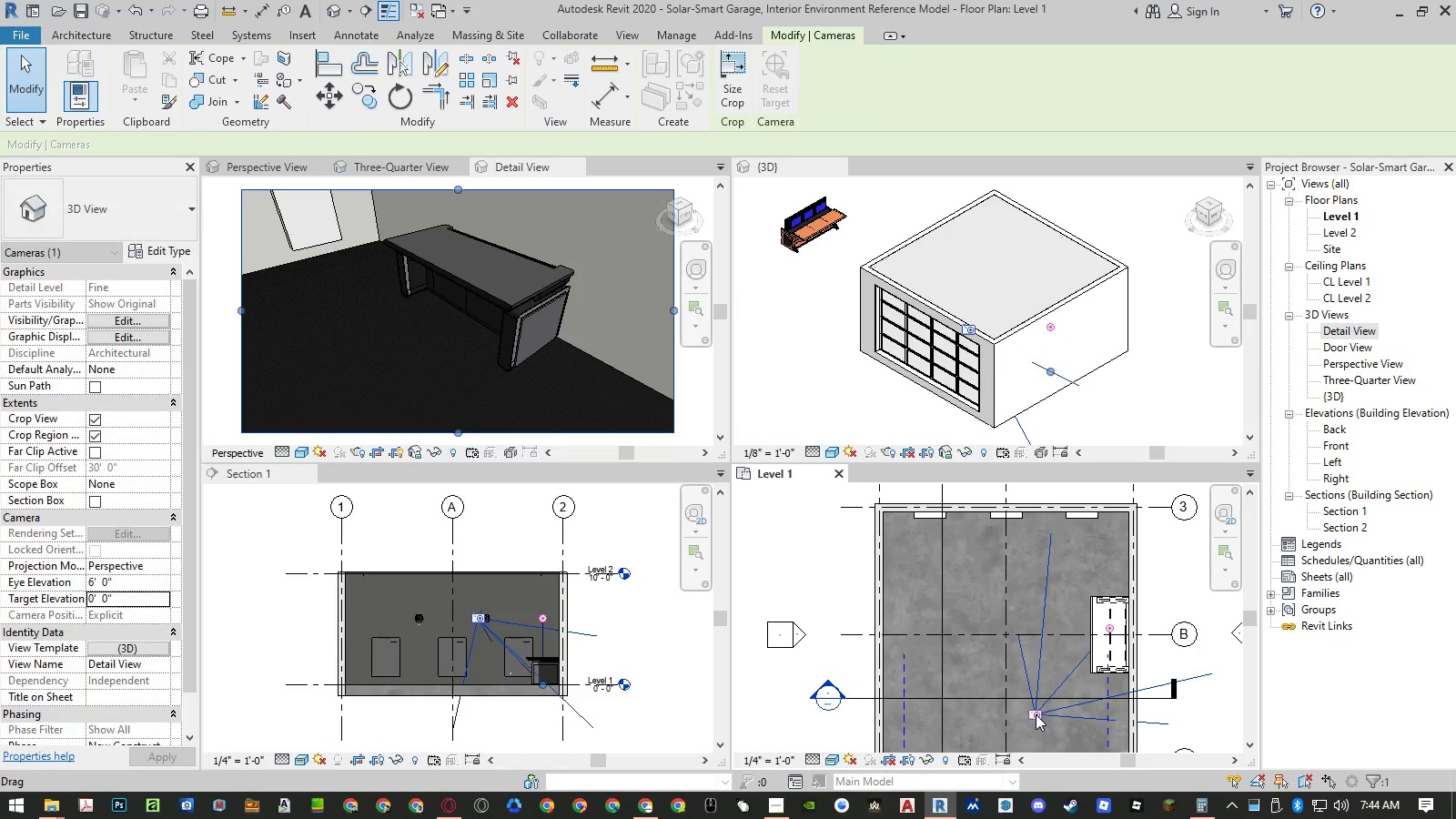 
left_click_drag(start_coordinate=[1034, 715], to_coordinate=[1067, 733])
 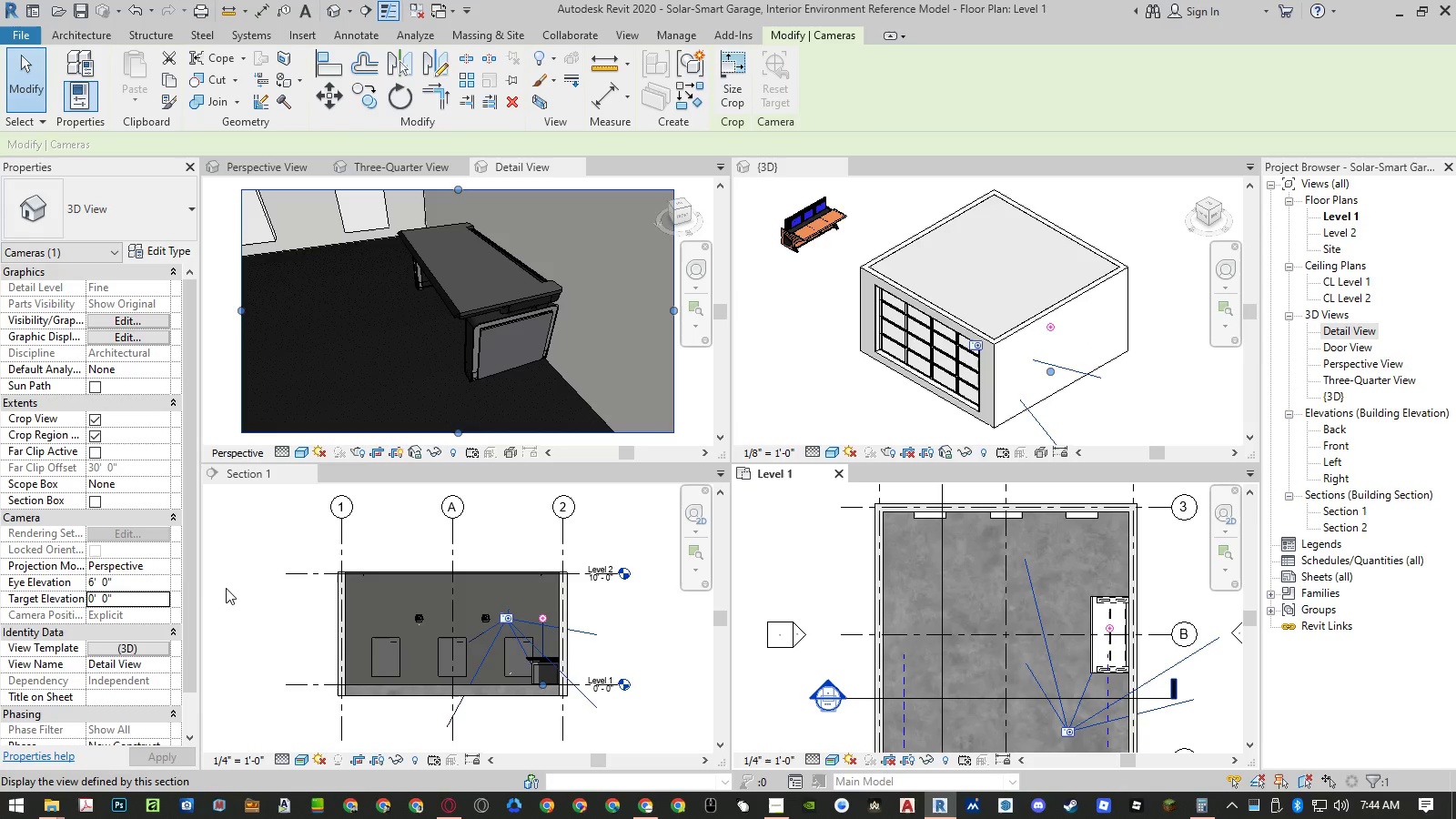 
left_click([132, 597])
 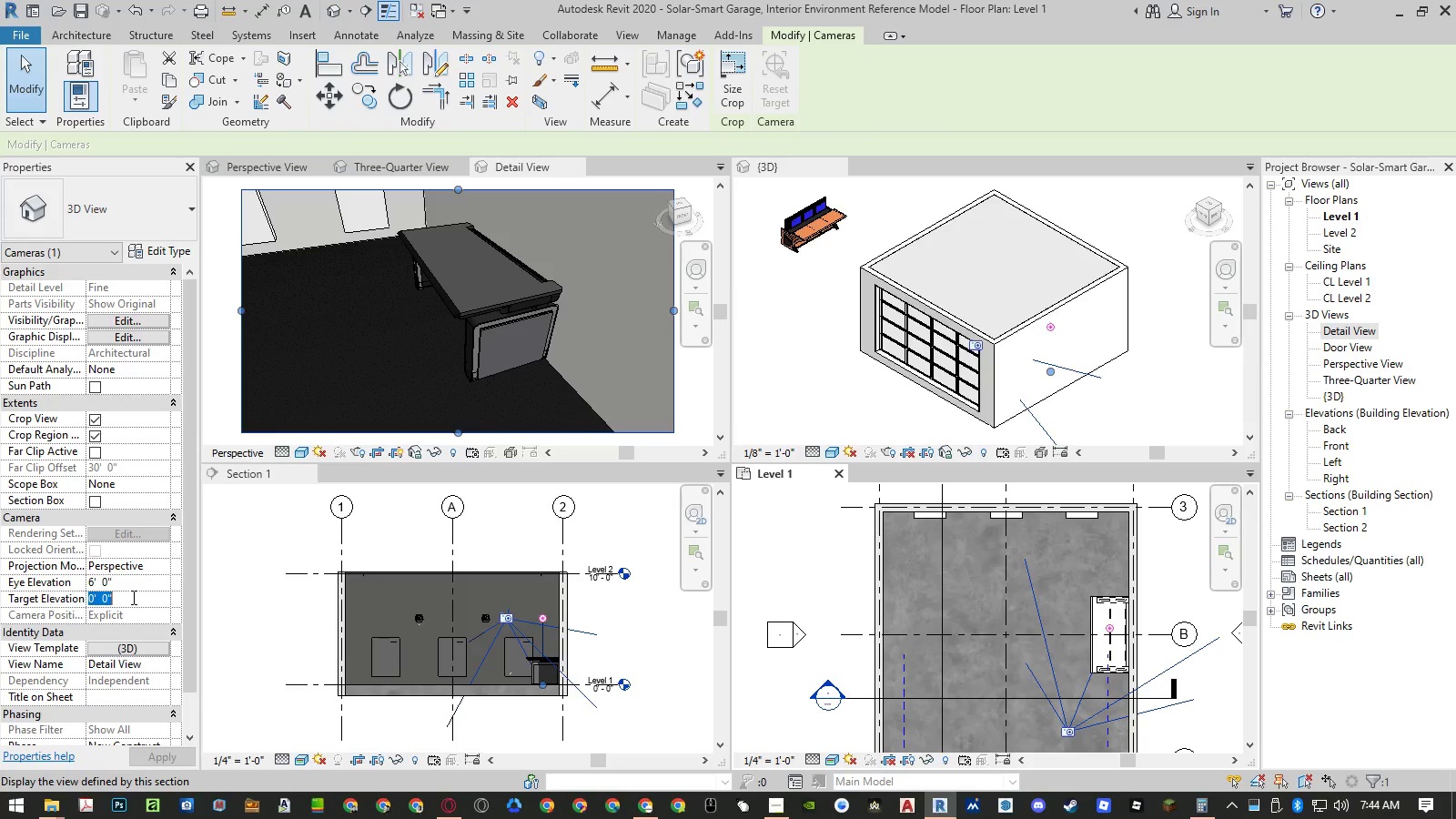 
key(Numpad3)
 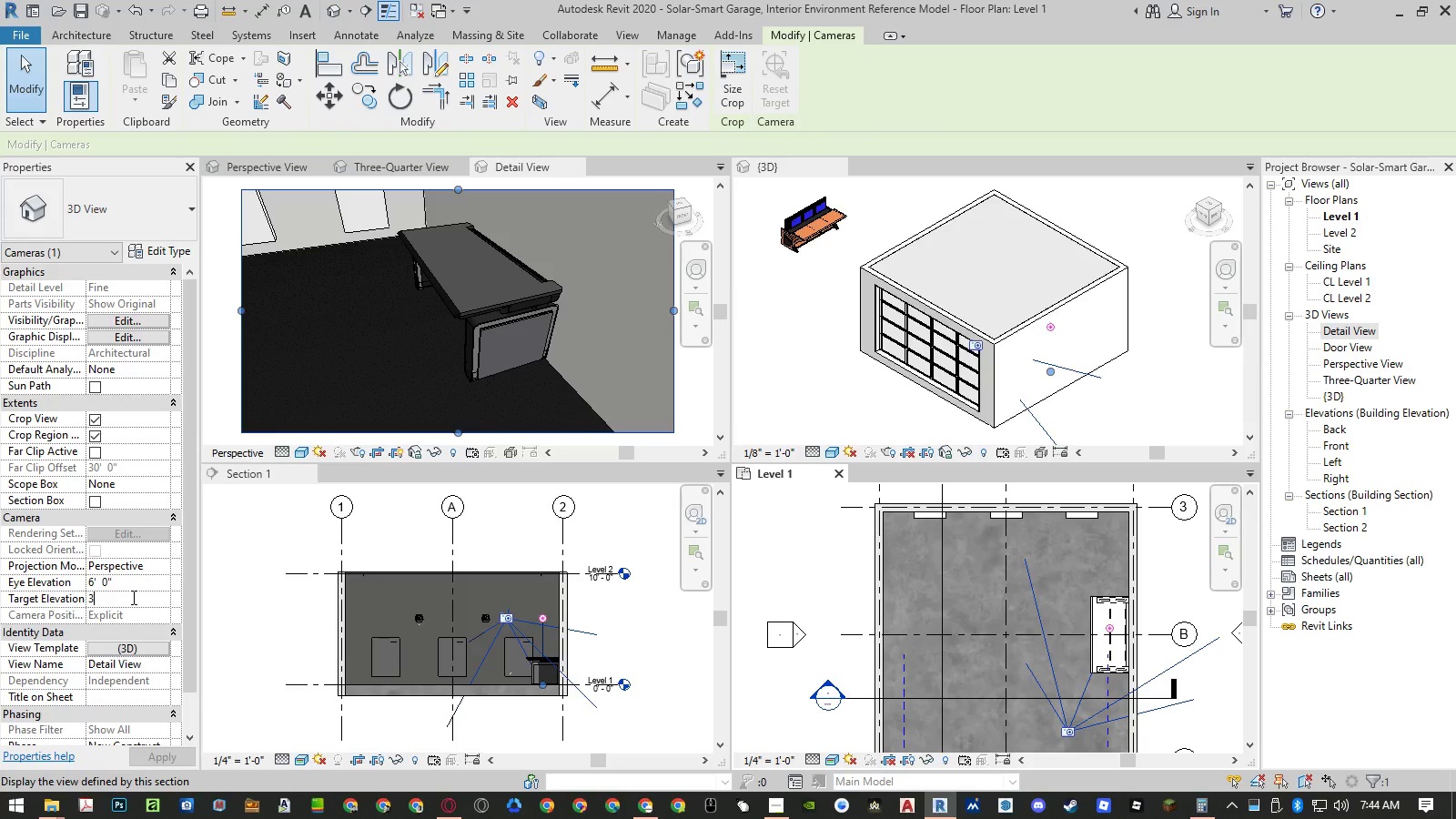 
key(NumpadEnter)
 